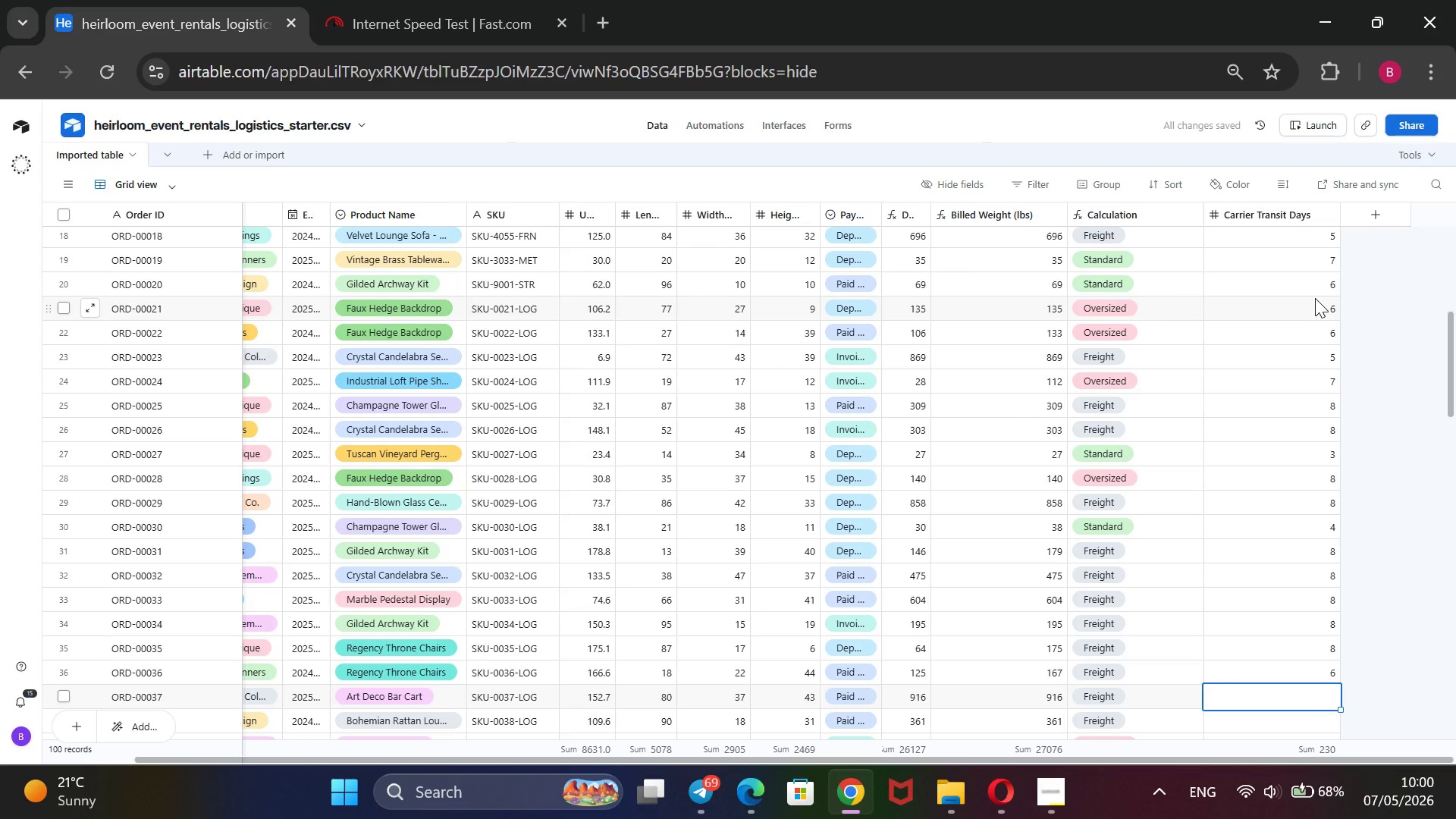 
key(8)
 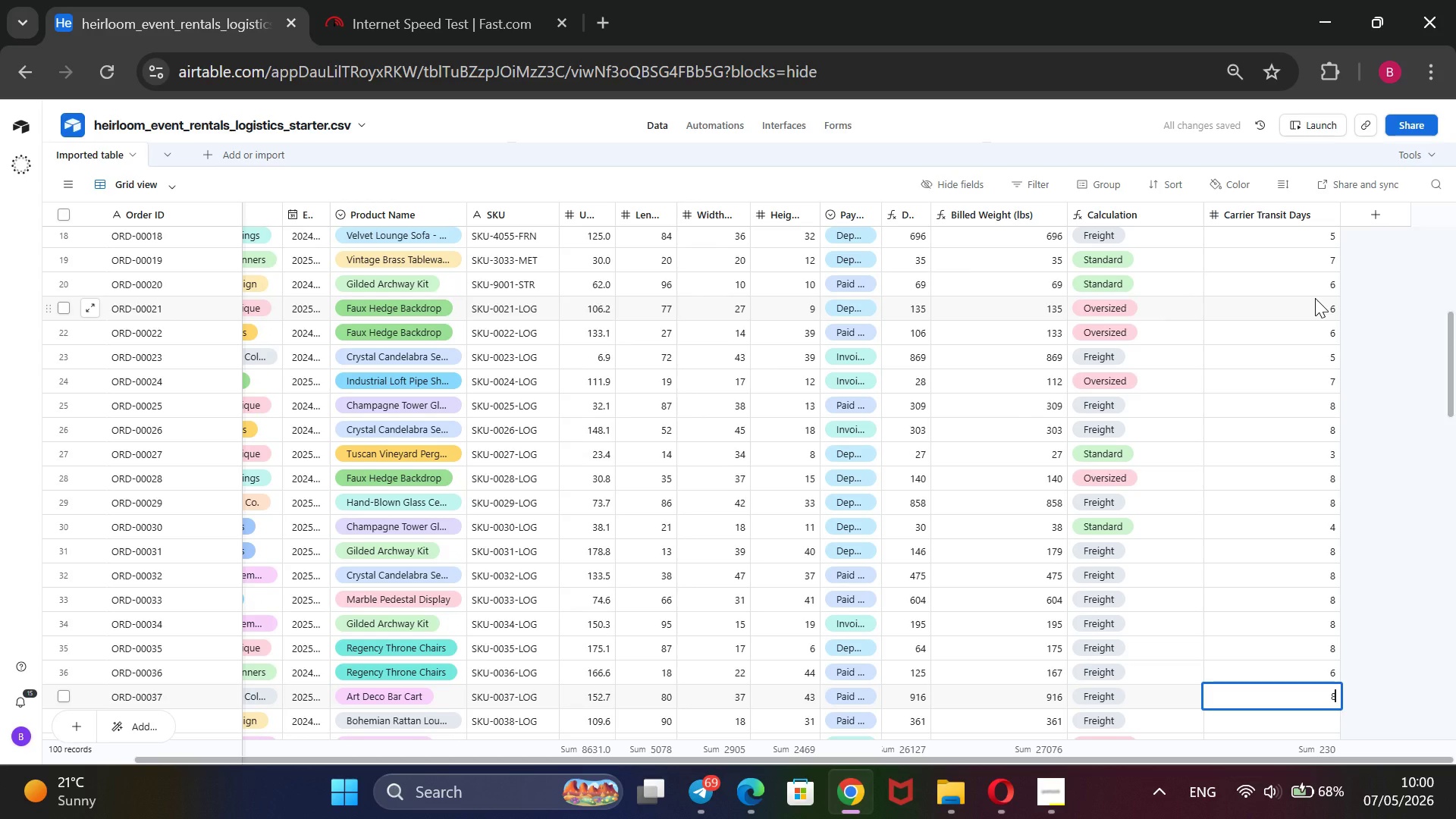 
key(Enter)
 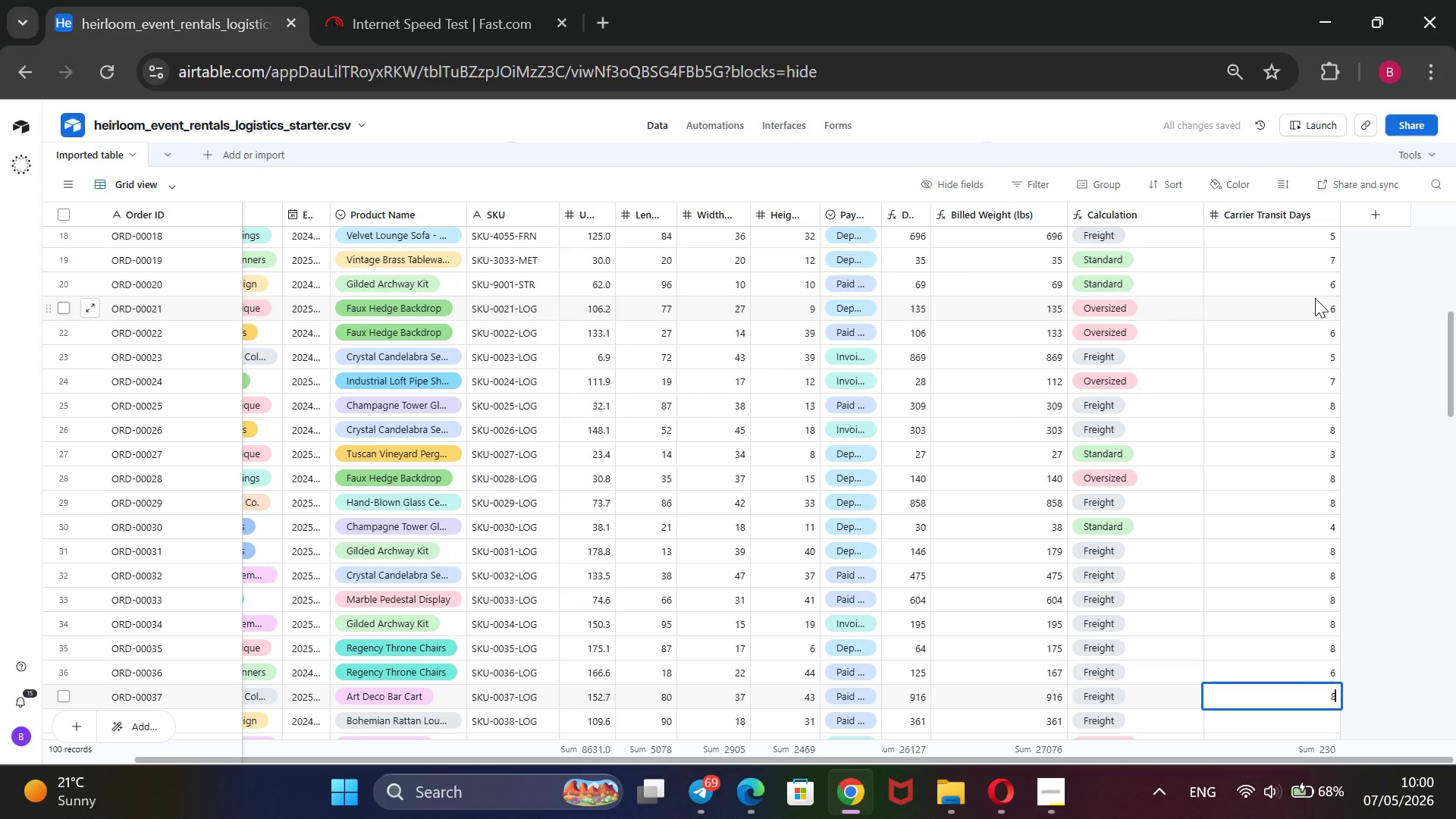 
key(6)
 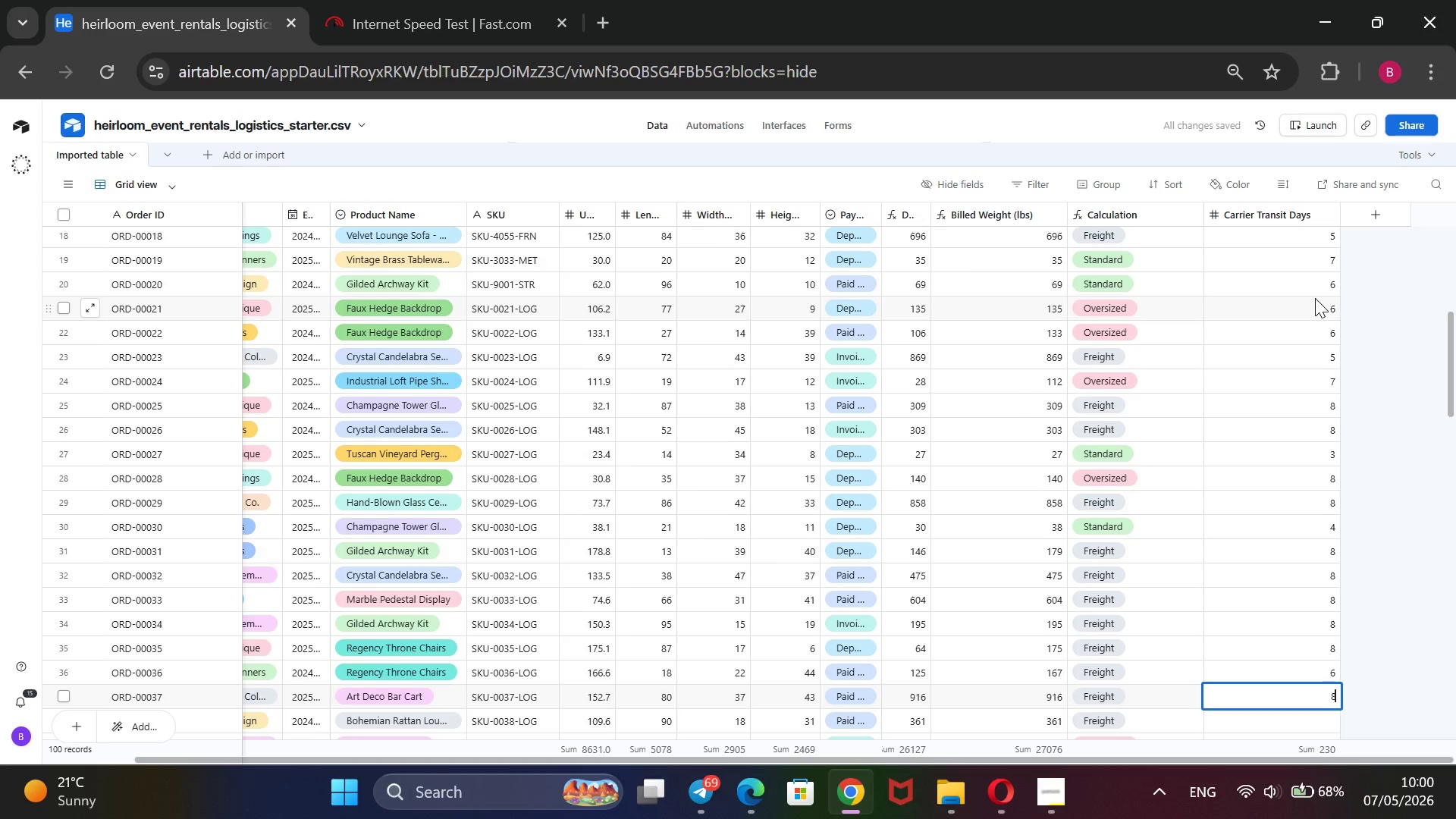 
key(Enter)
 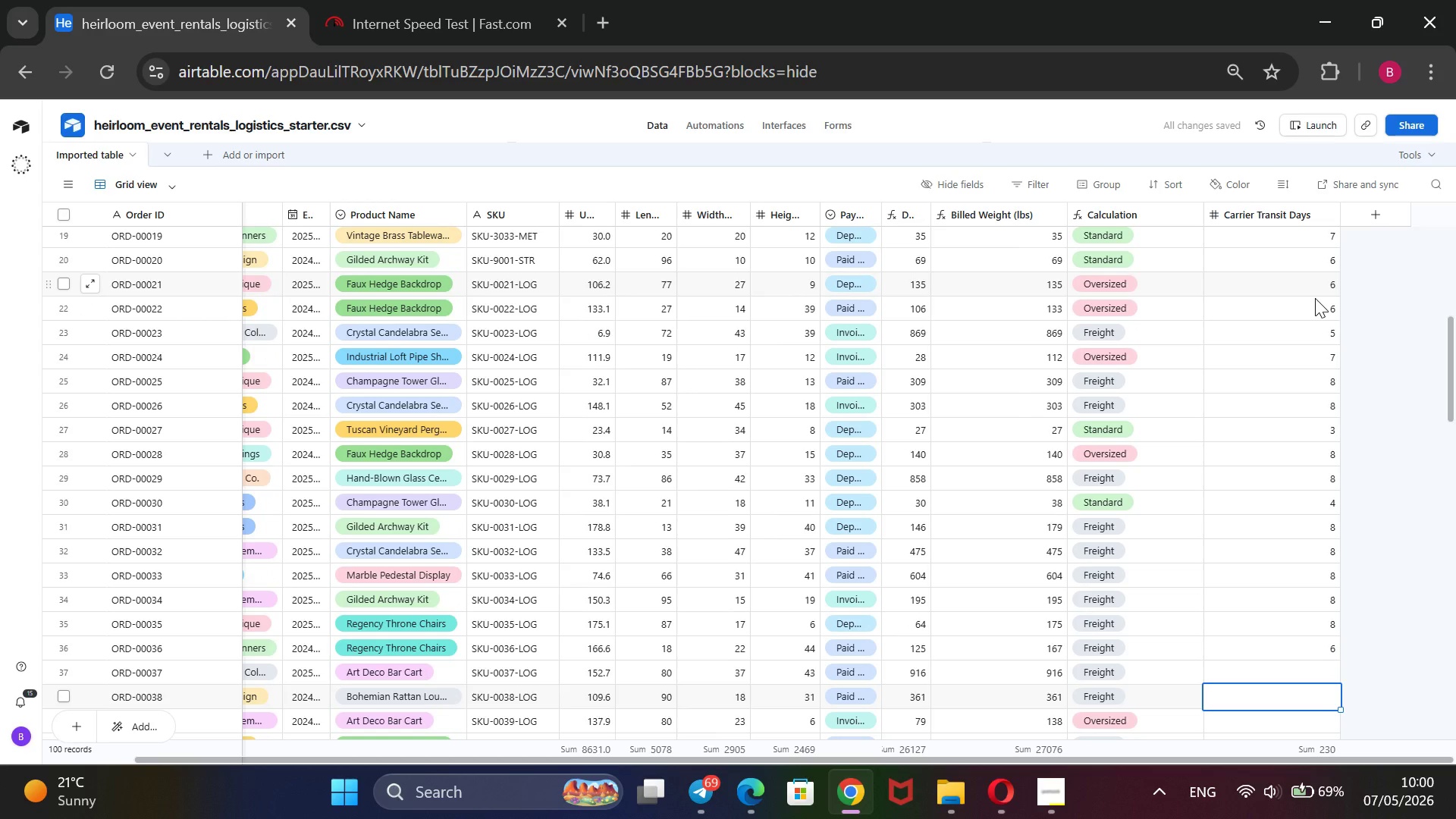 
key(5)
 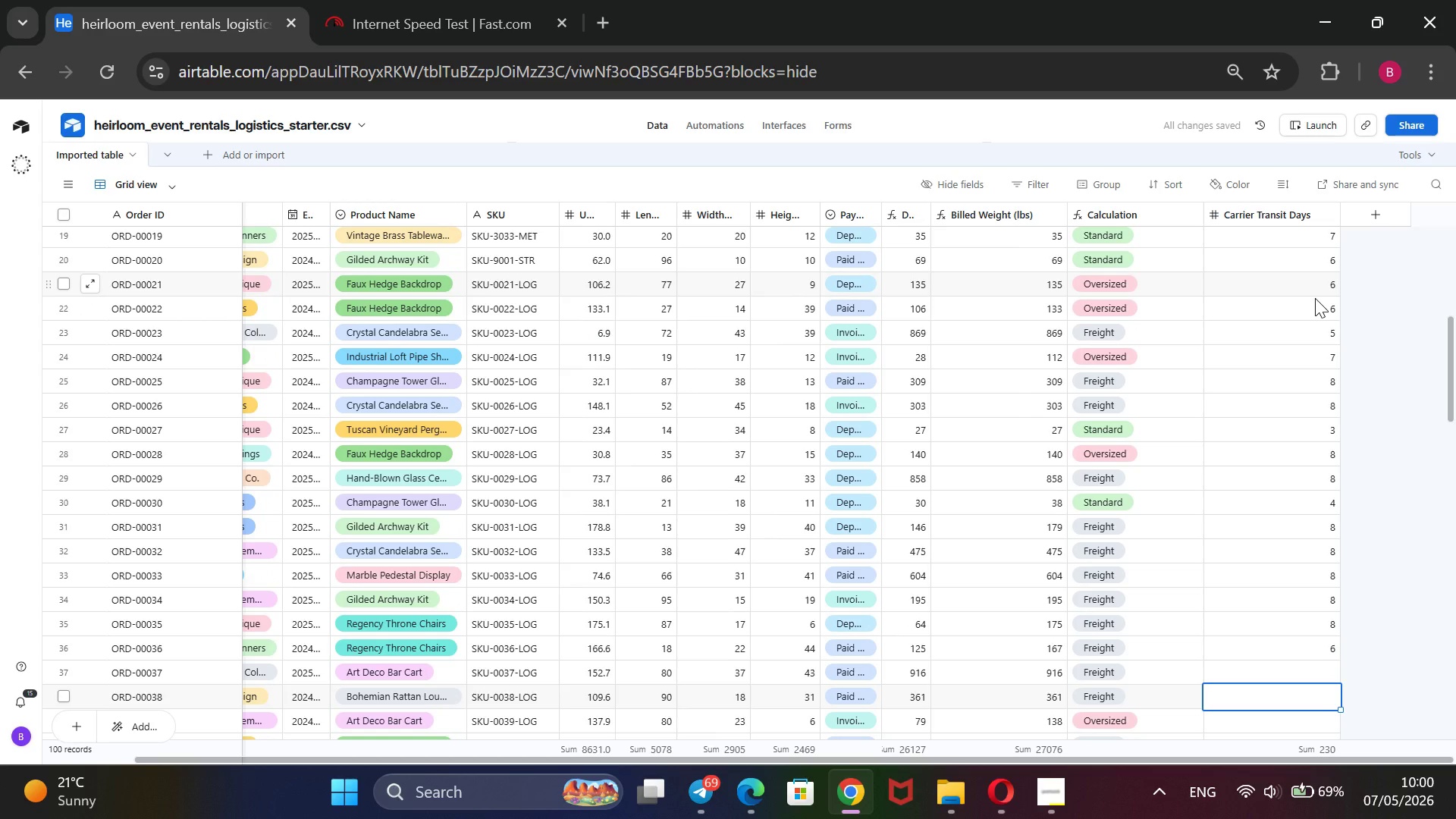 
key(Enter)
 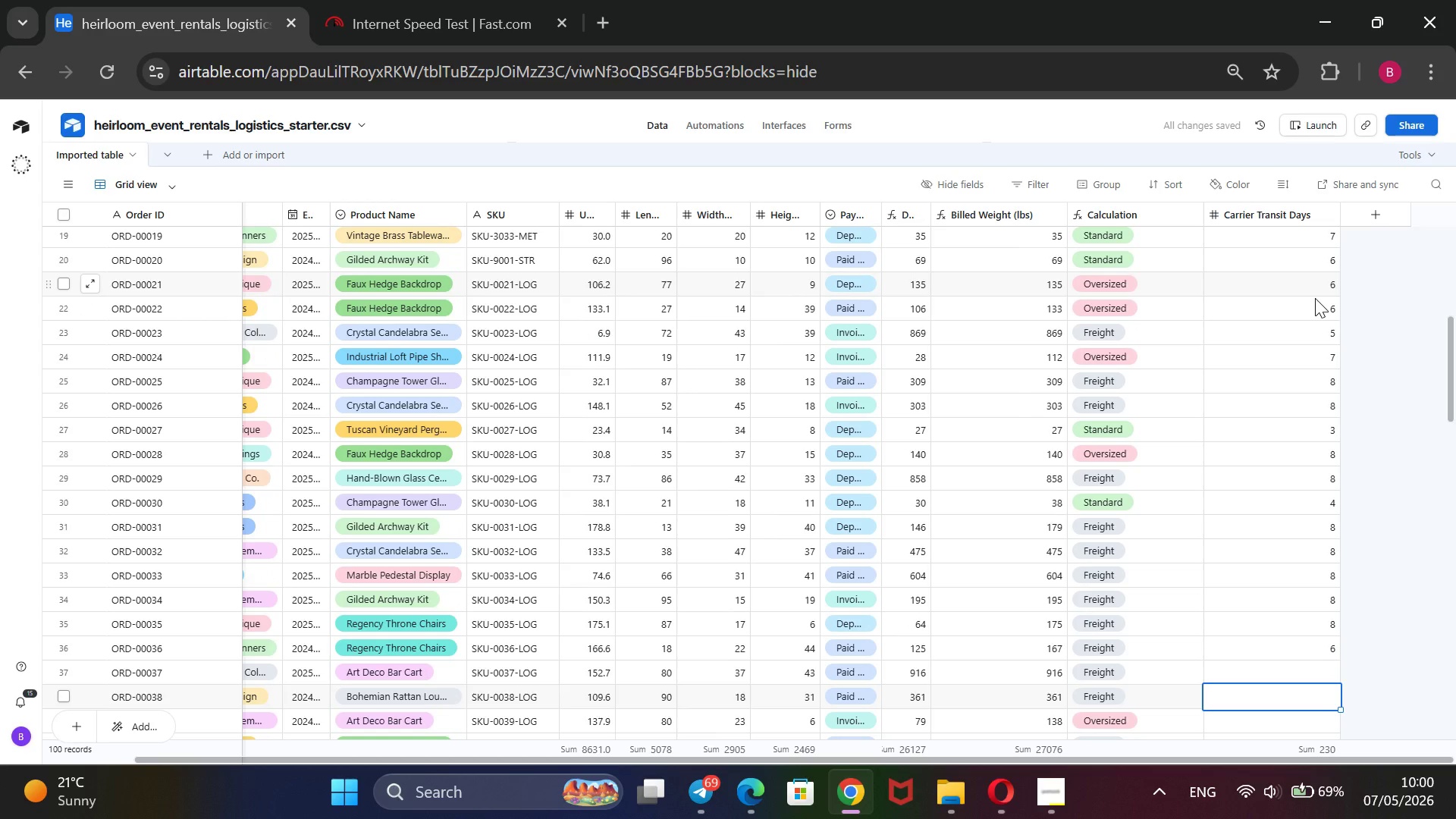 
key(4)
 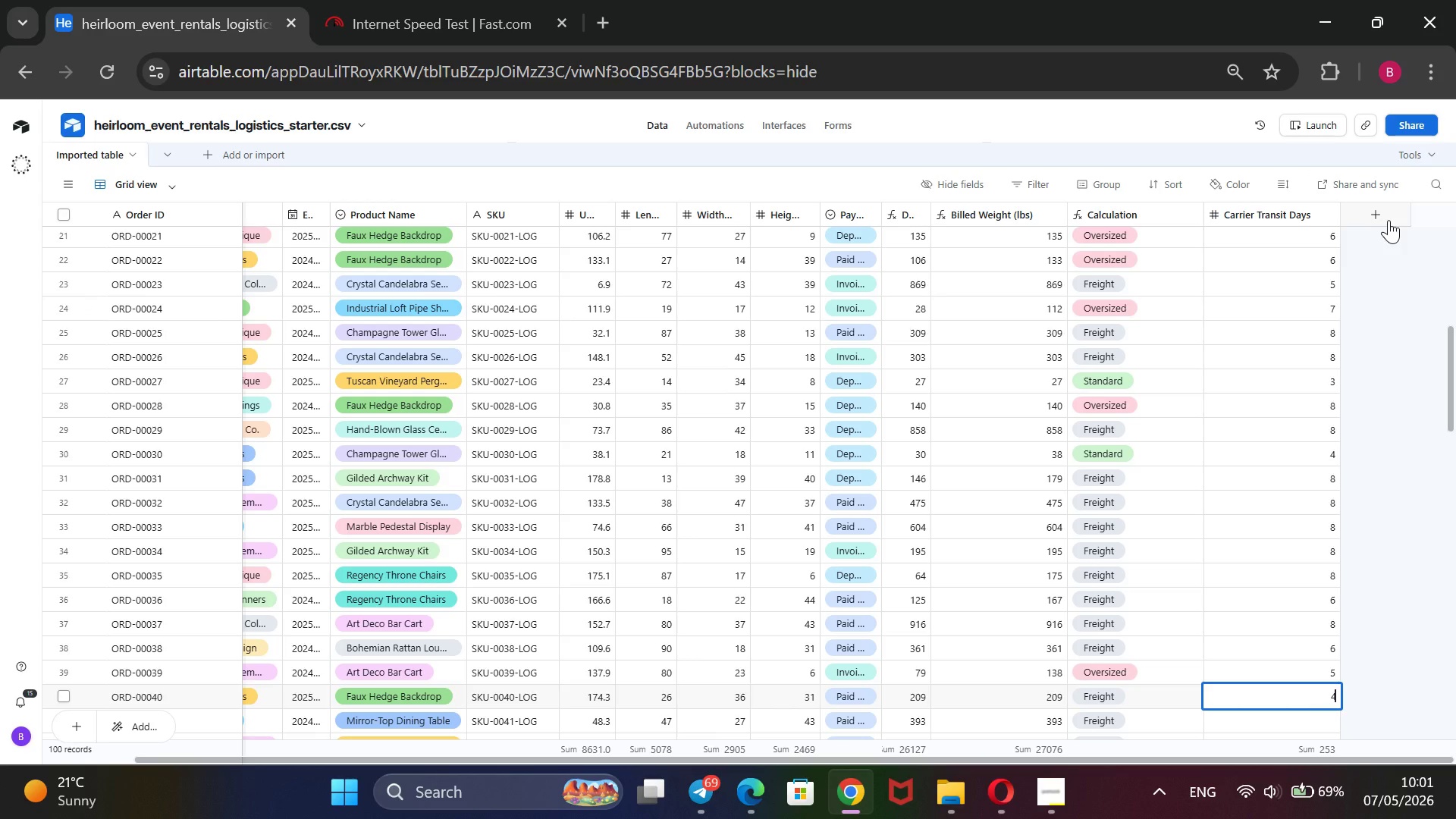 
wait(24.7)
 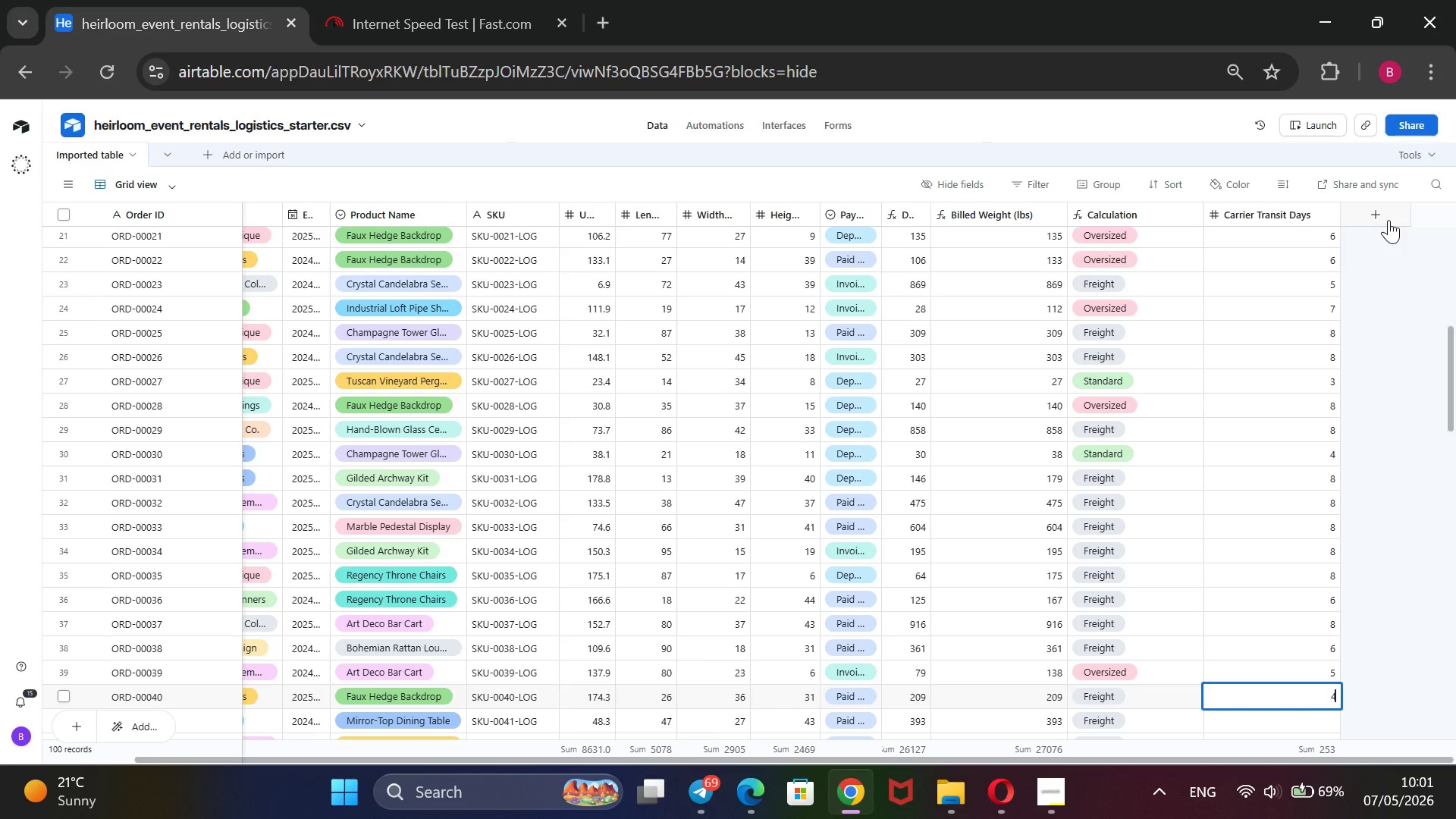 
scroll: coordinate [1200, 543], scroll_direction: down, amount: 4.0
 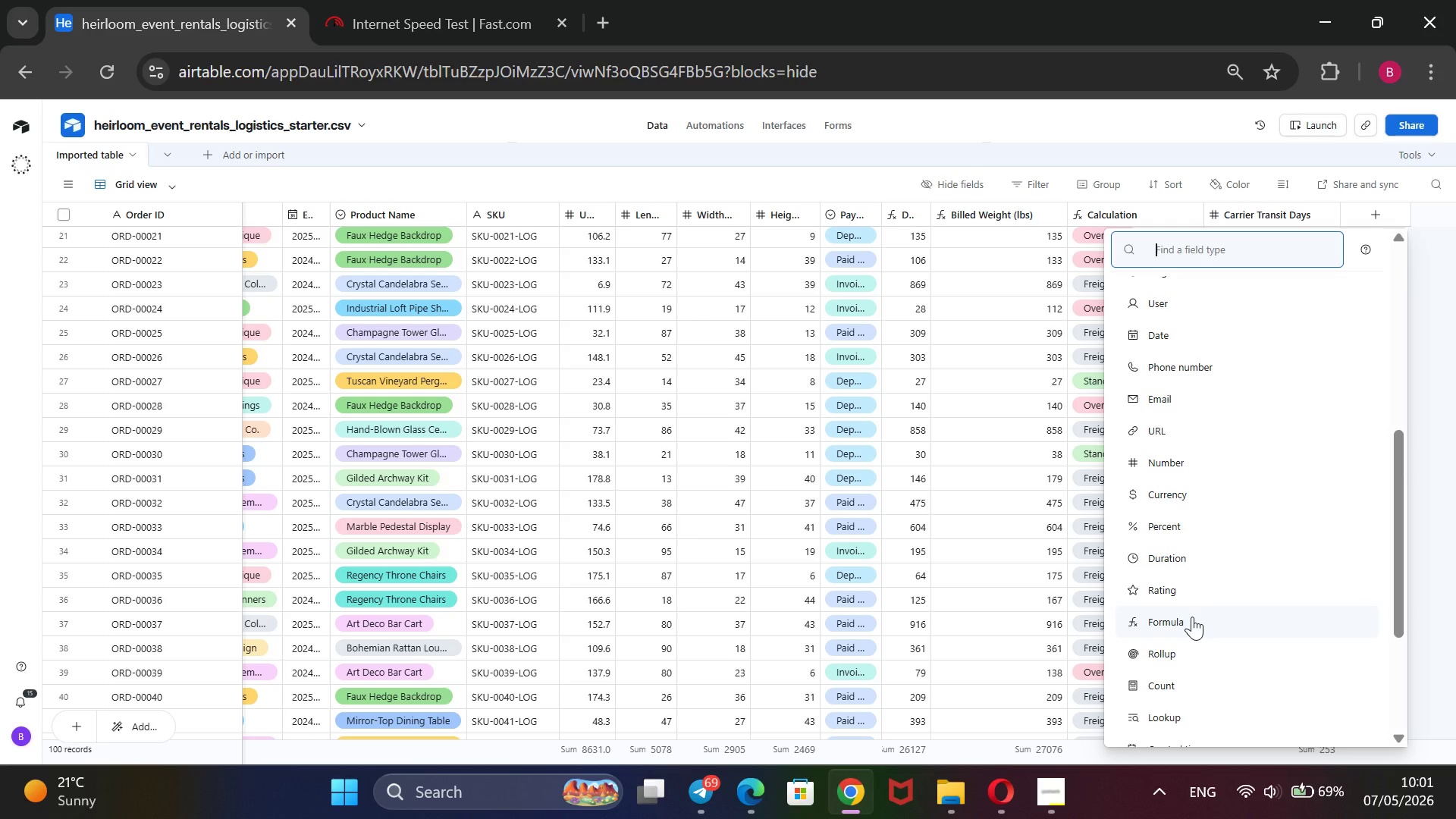 
left_click([1192, 617])
 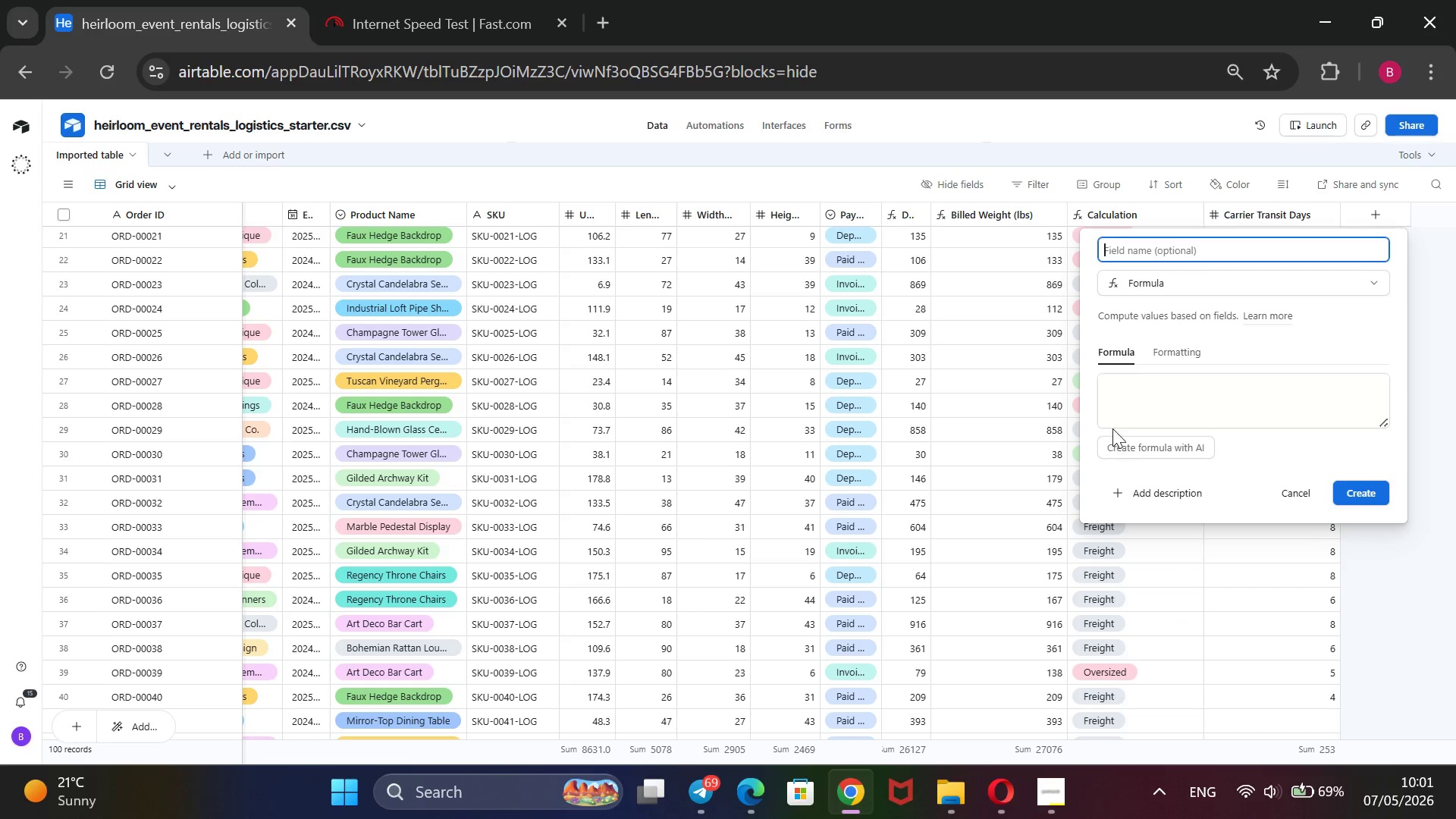 
left_click([1166, 392])
 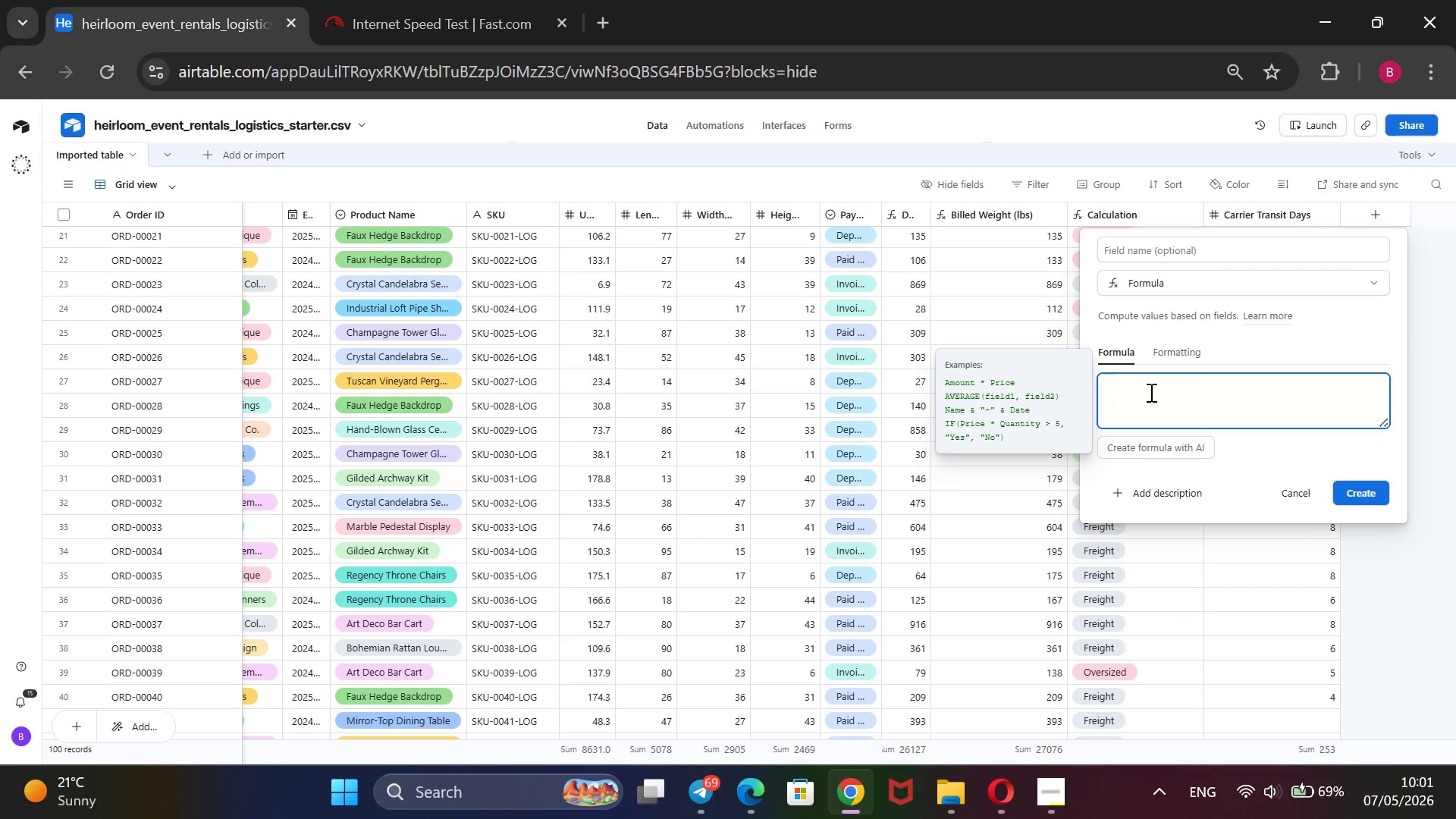 
wait(6.0)
 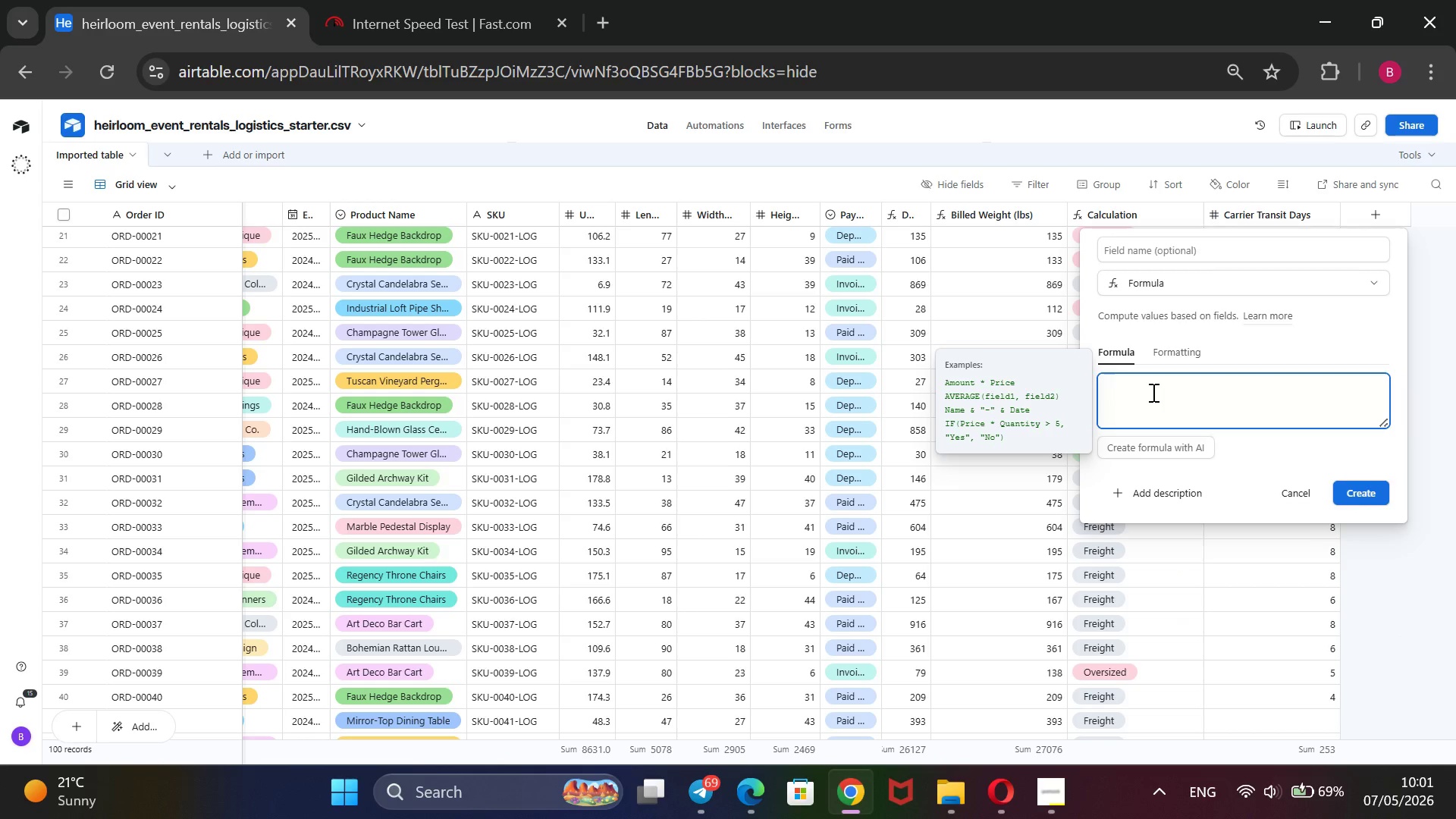 
key(CapsLock)
 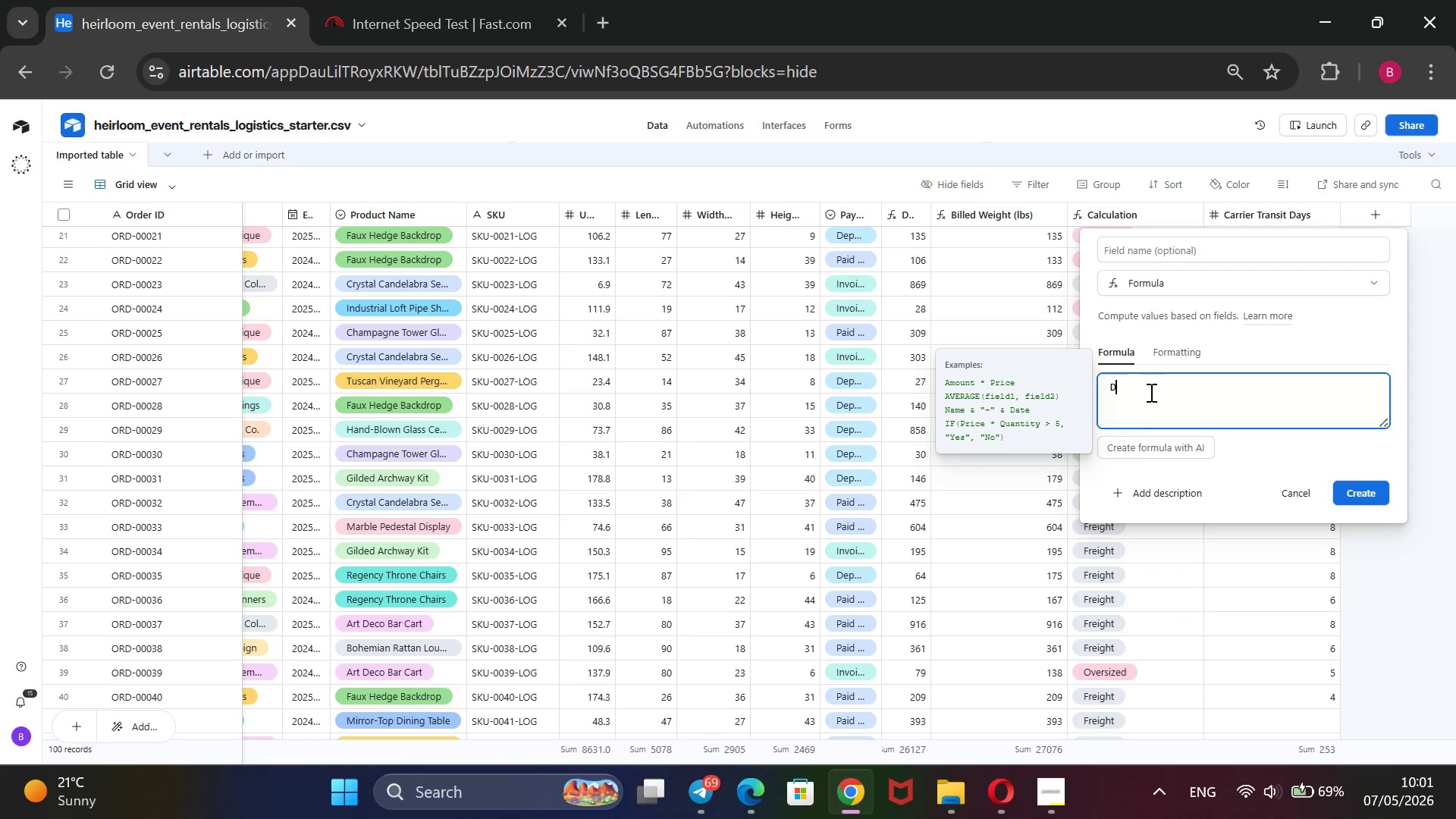 
key(D)
 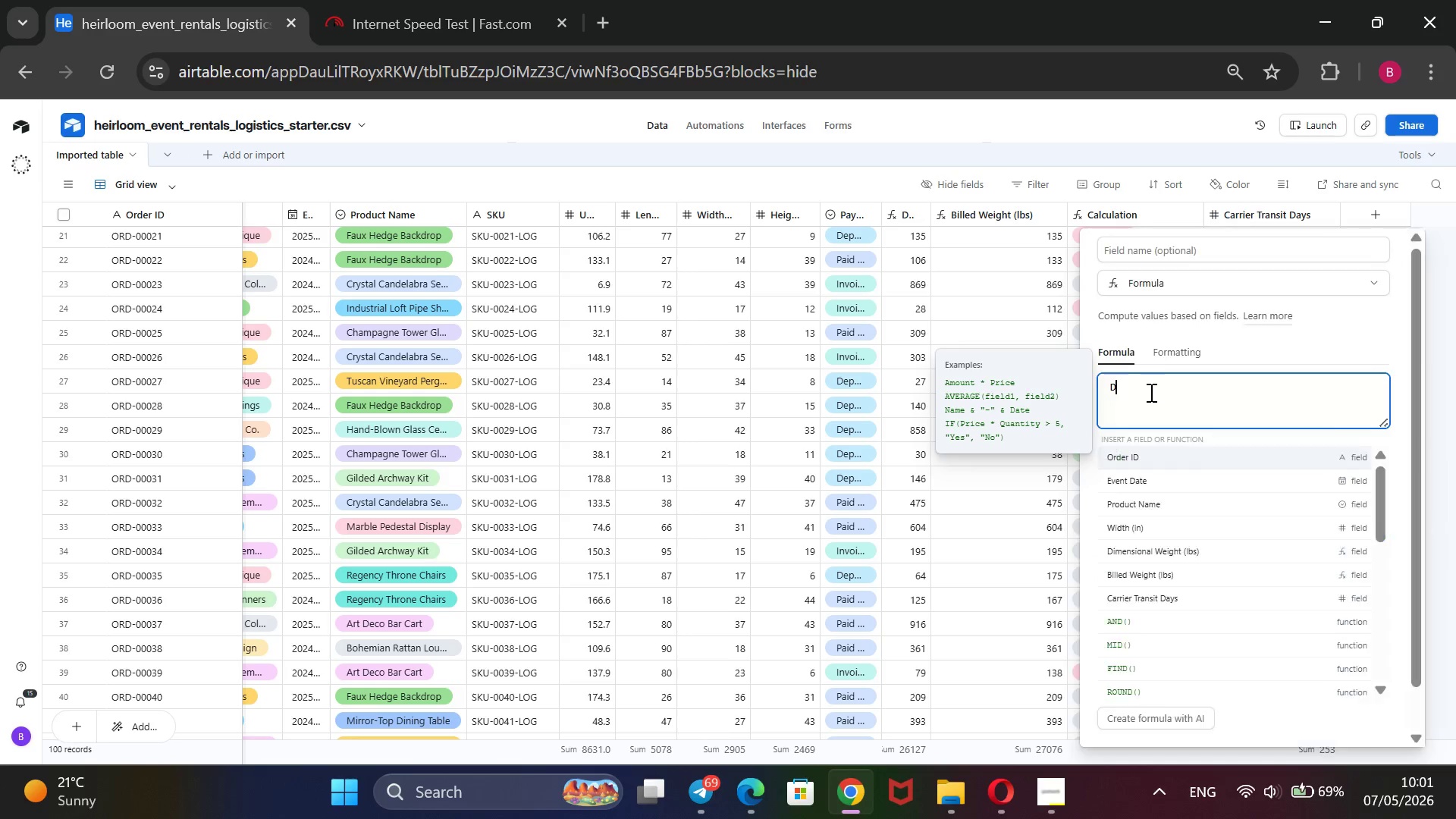 
key(CapsLock)
 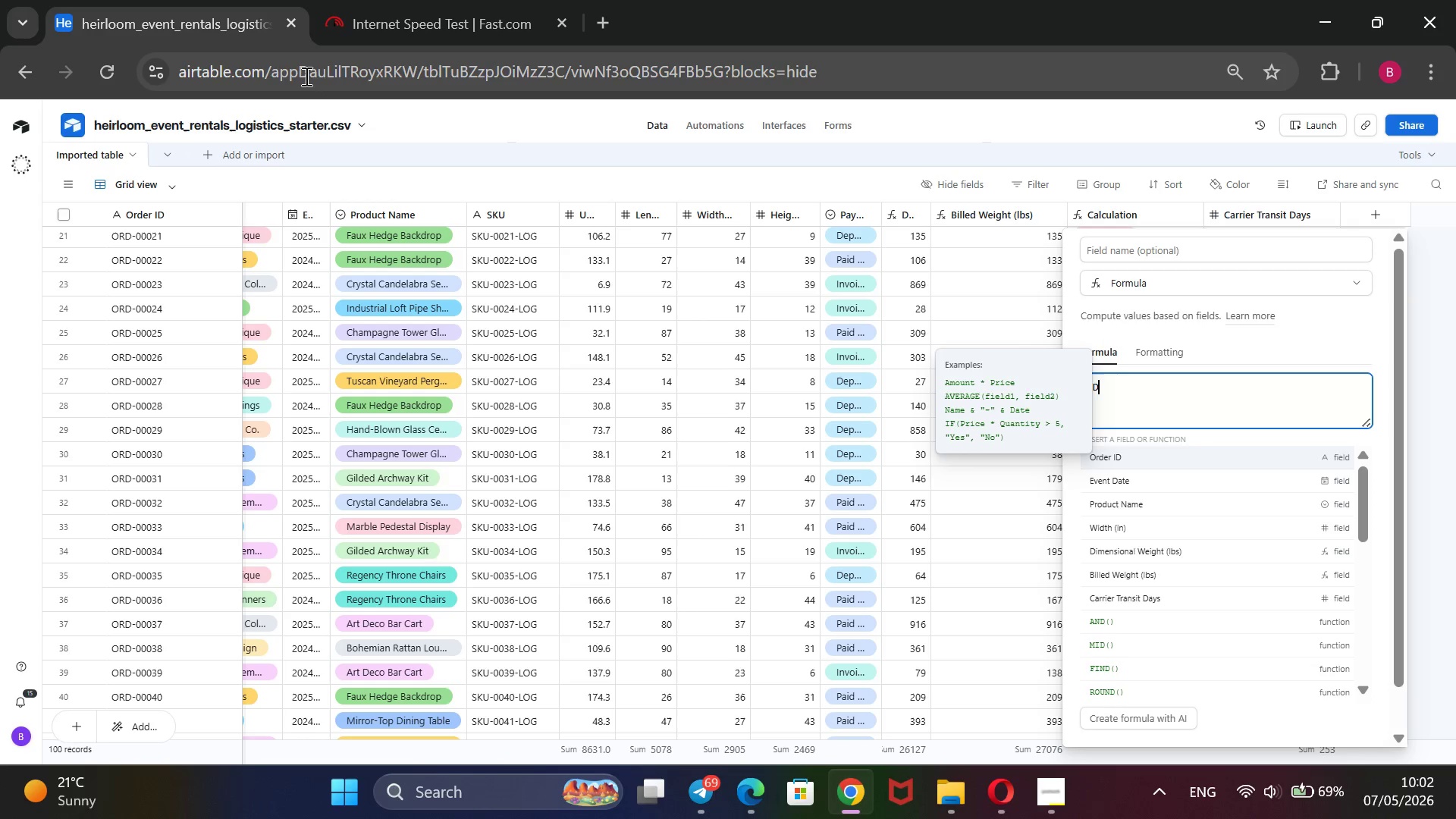 
wait(43.62)
 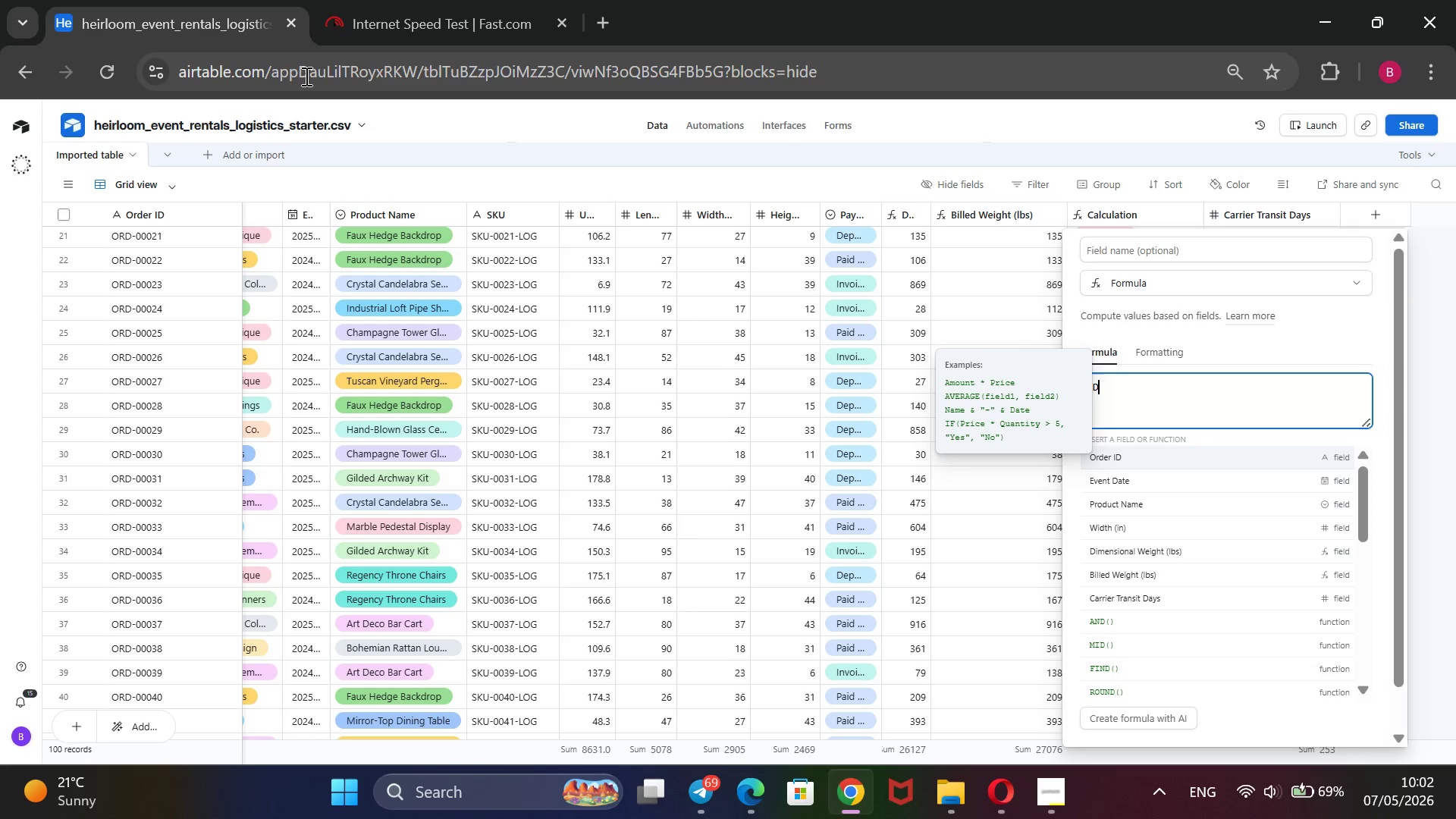 
left_click([1122, 246])
 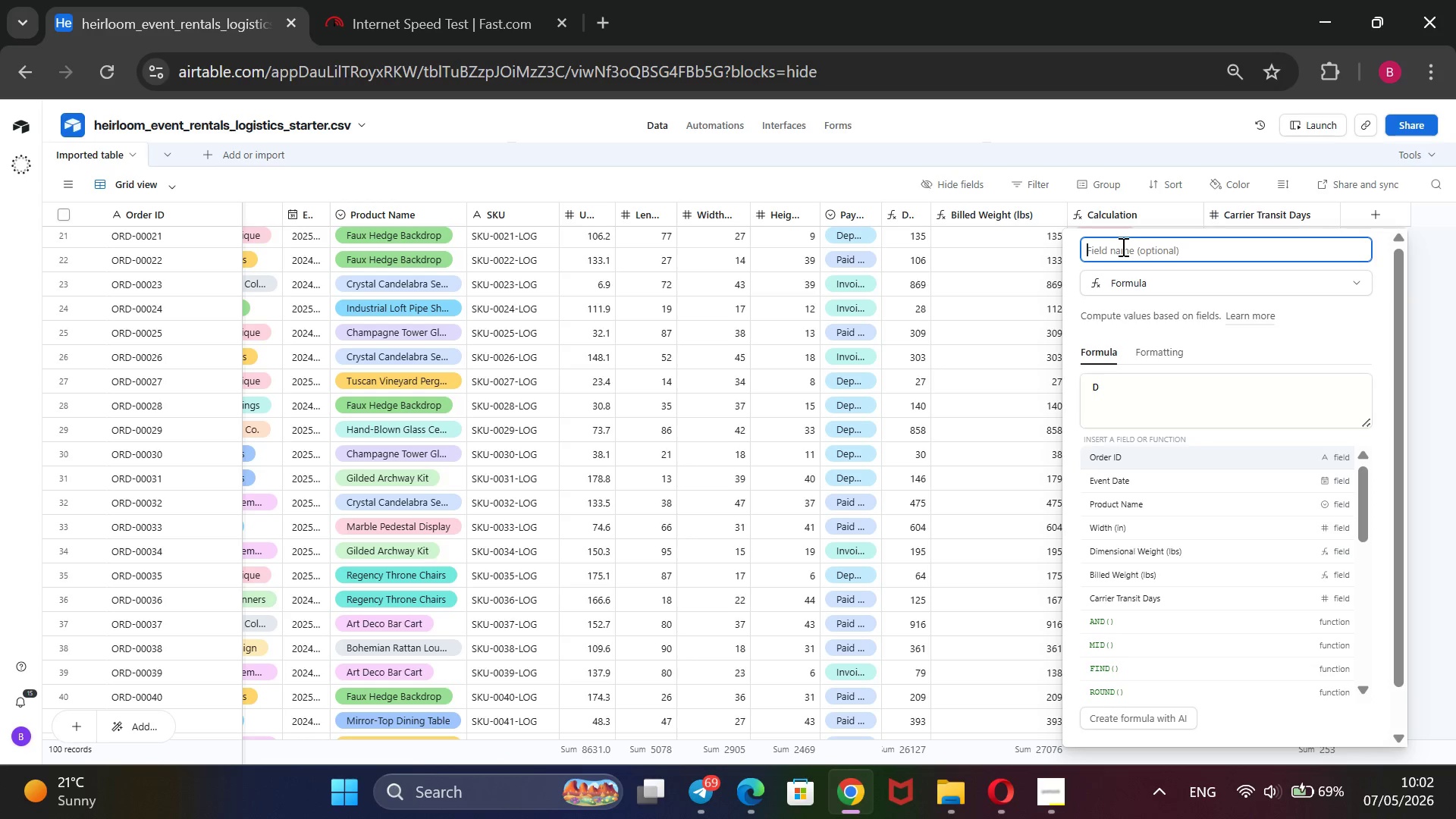 
wait(5.19)
 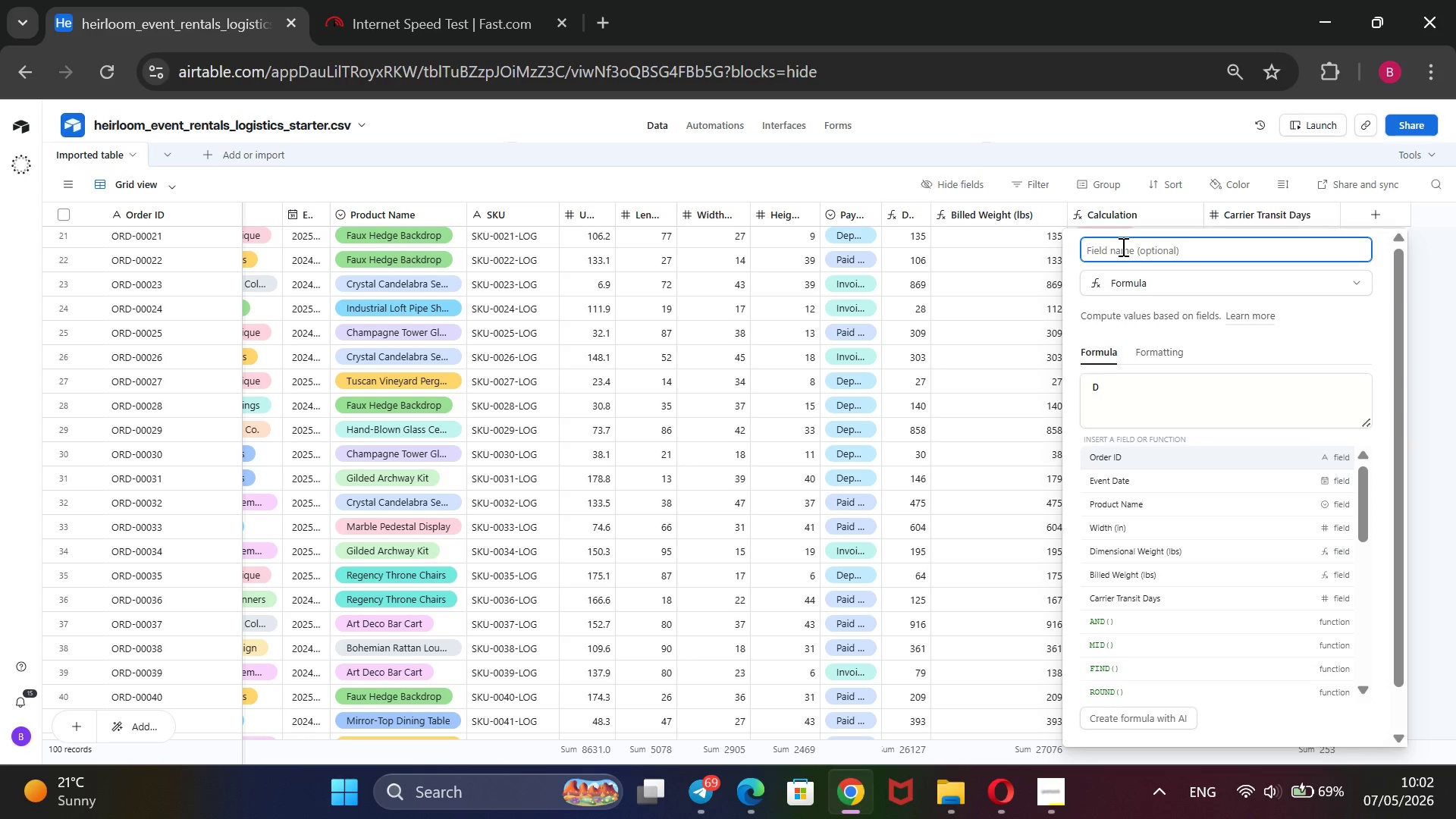 
type(Ship-By-Date)
 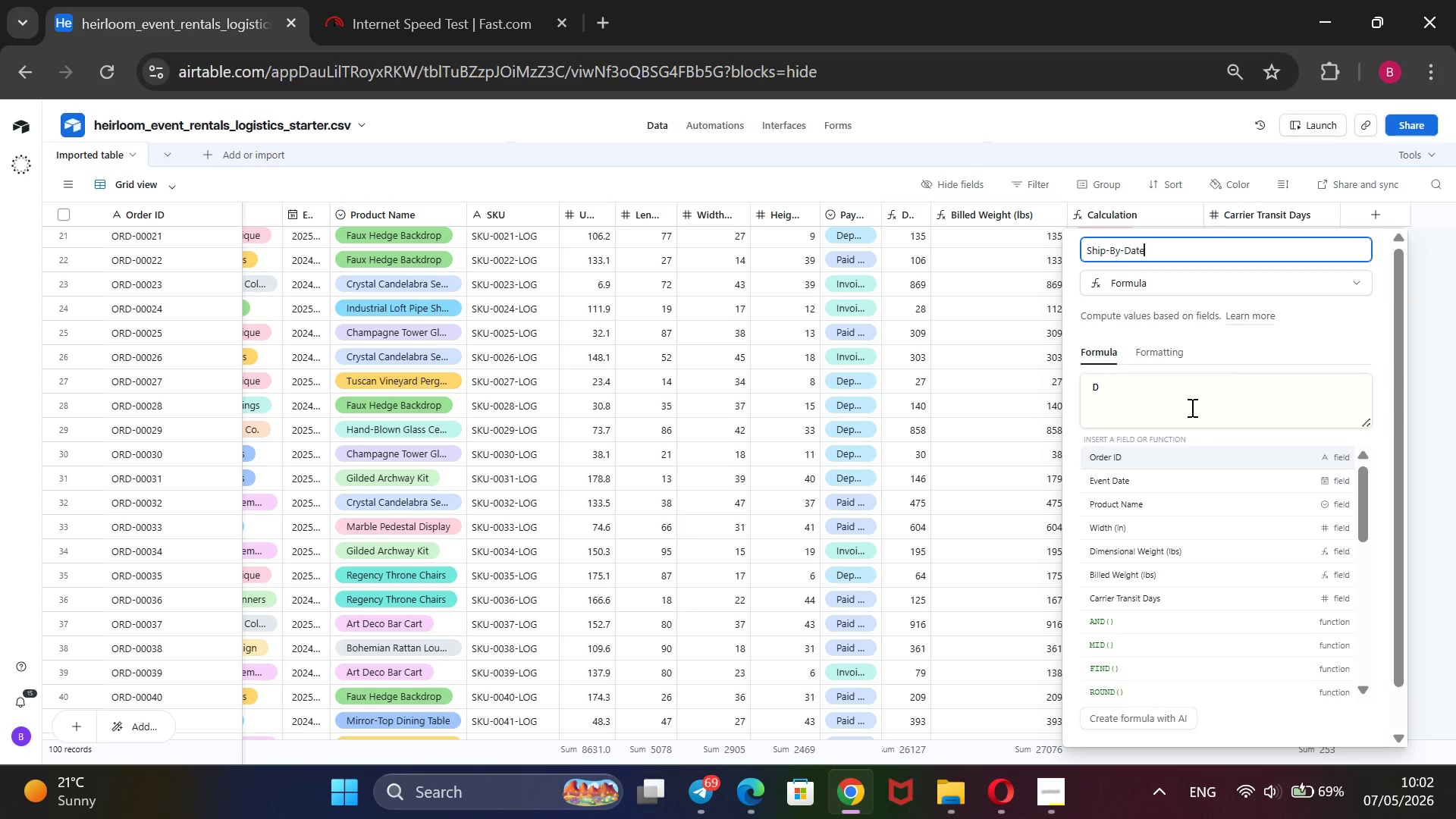 
left_click([1191, 407])
 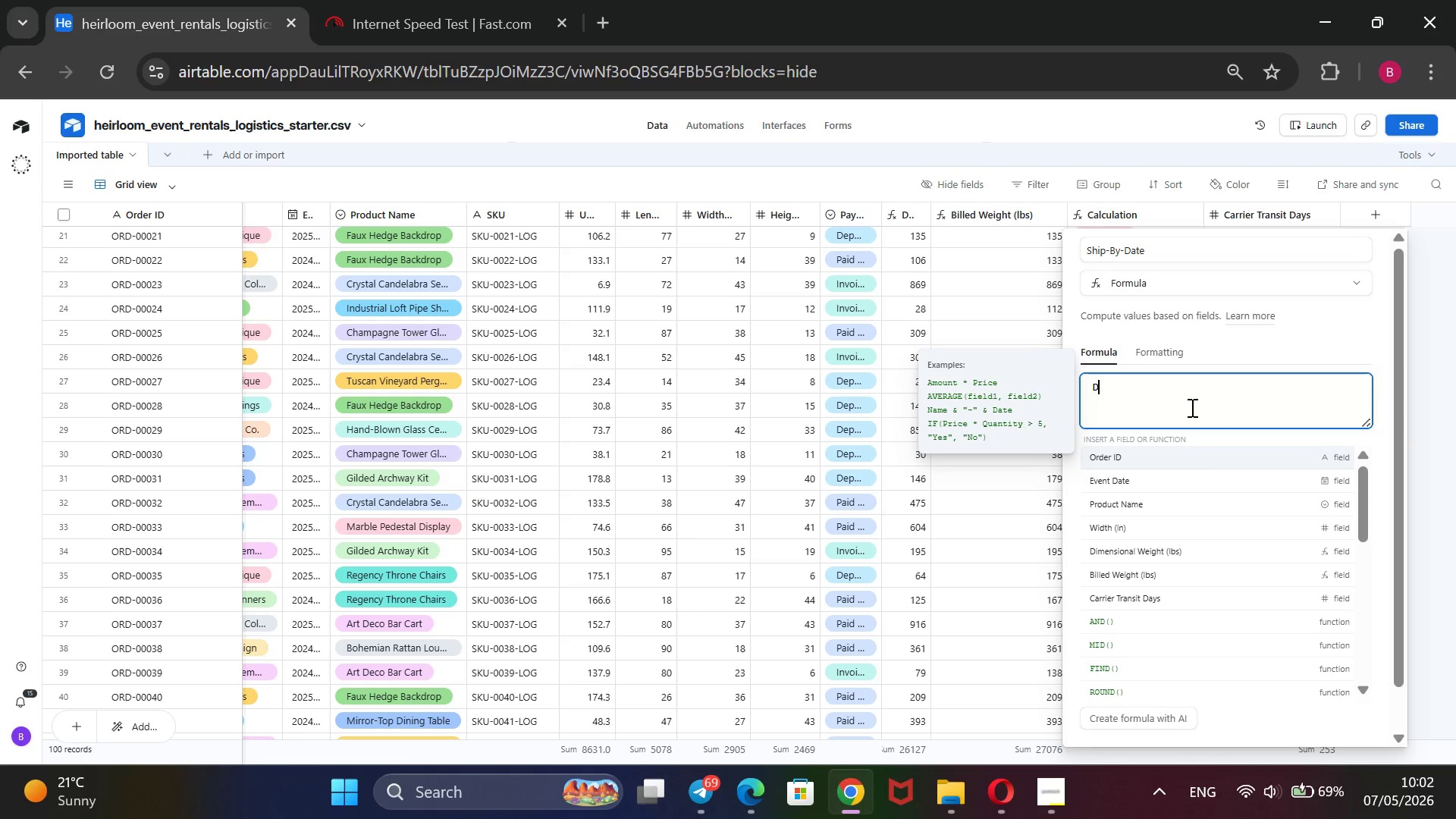 
type(ATETIME)
 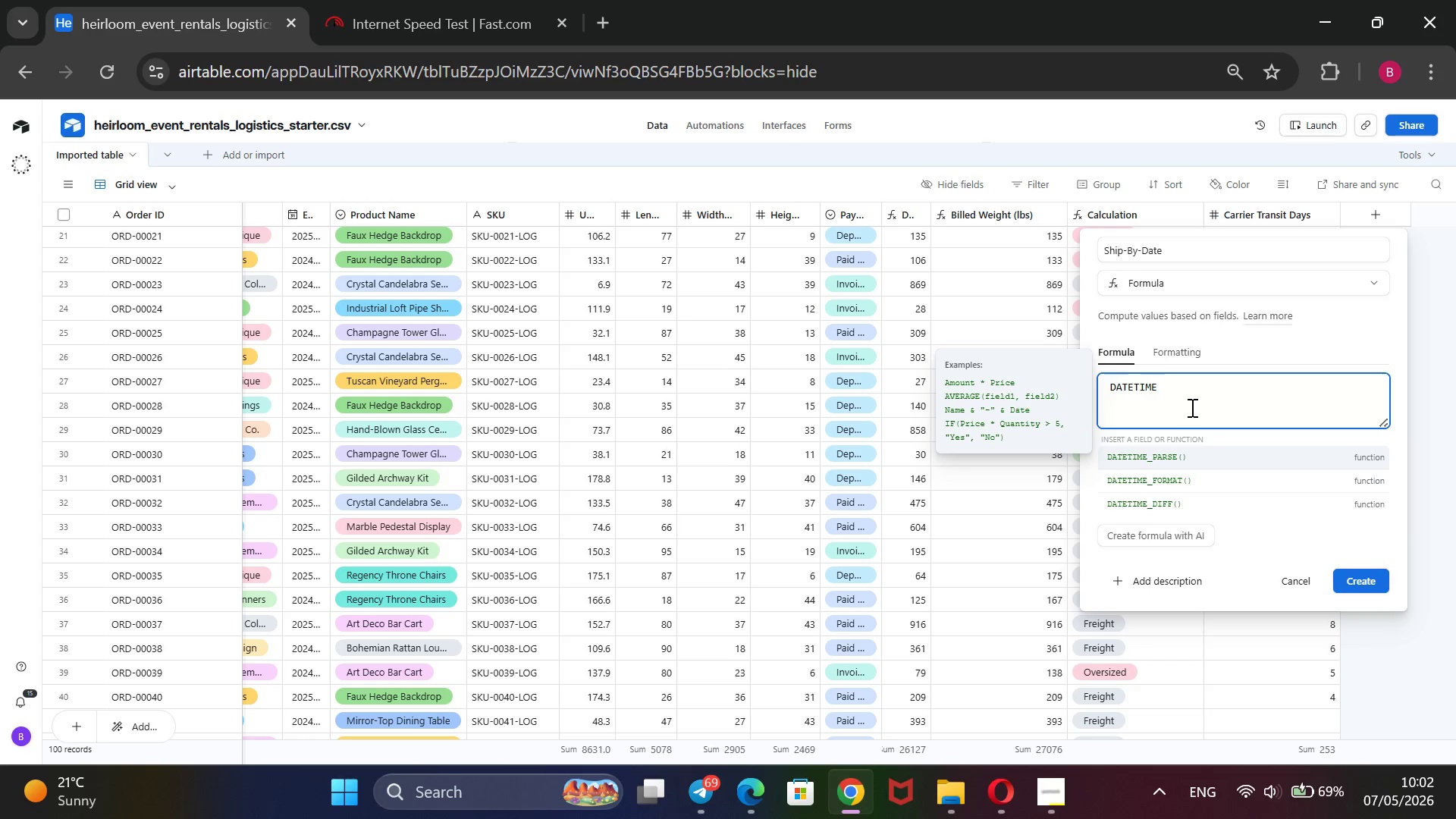 
type(_DIFF())
 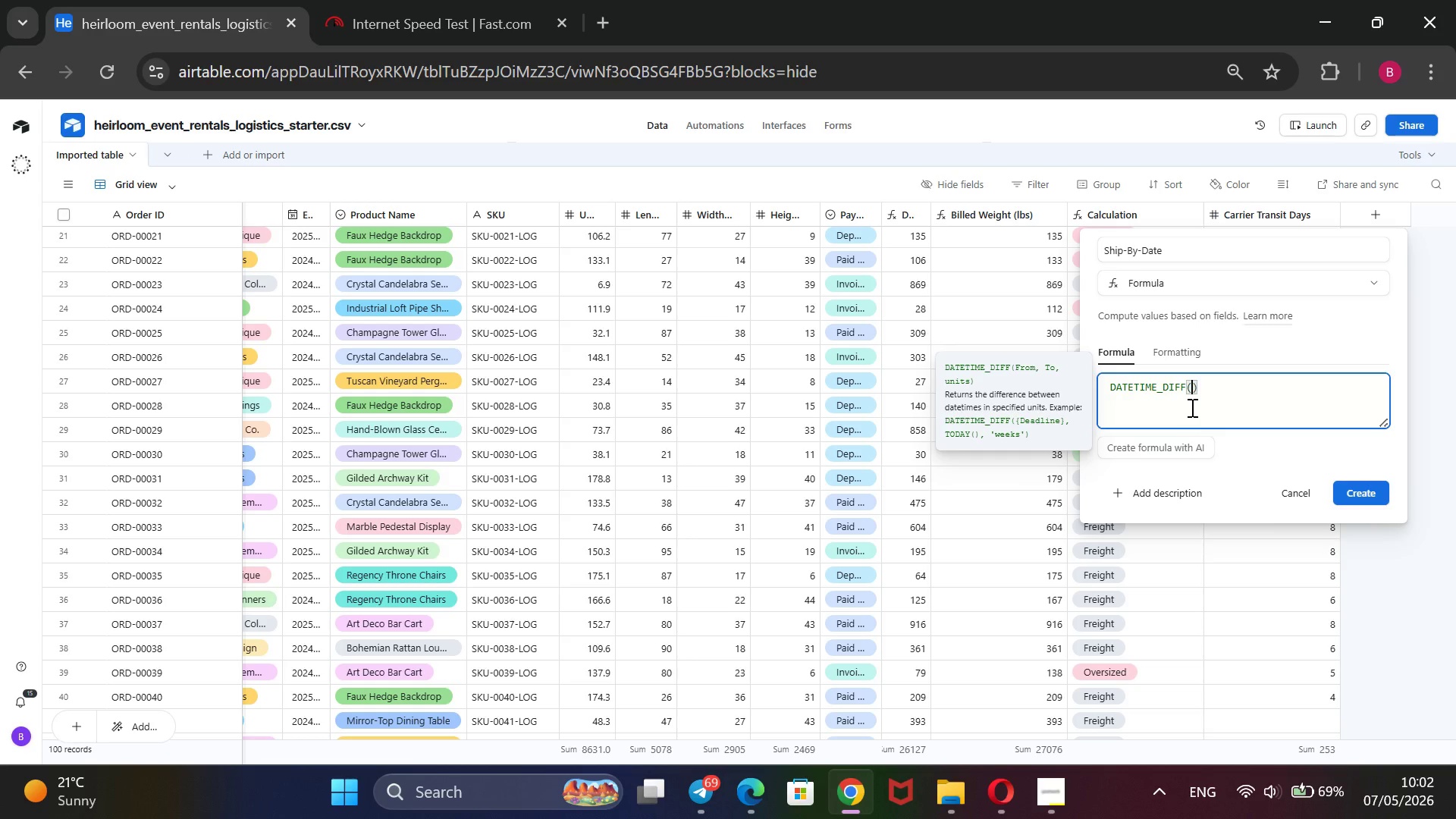 
 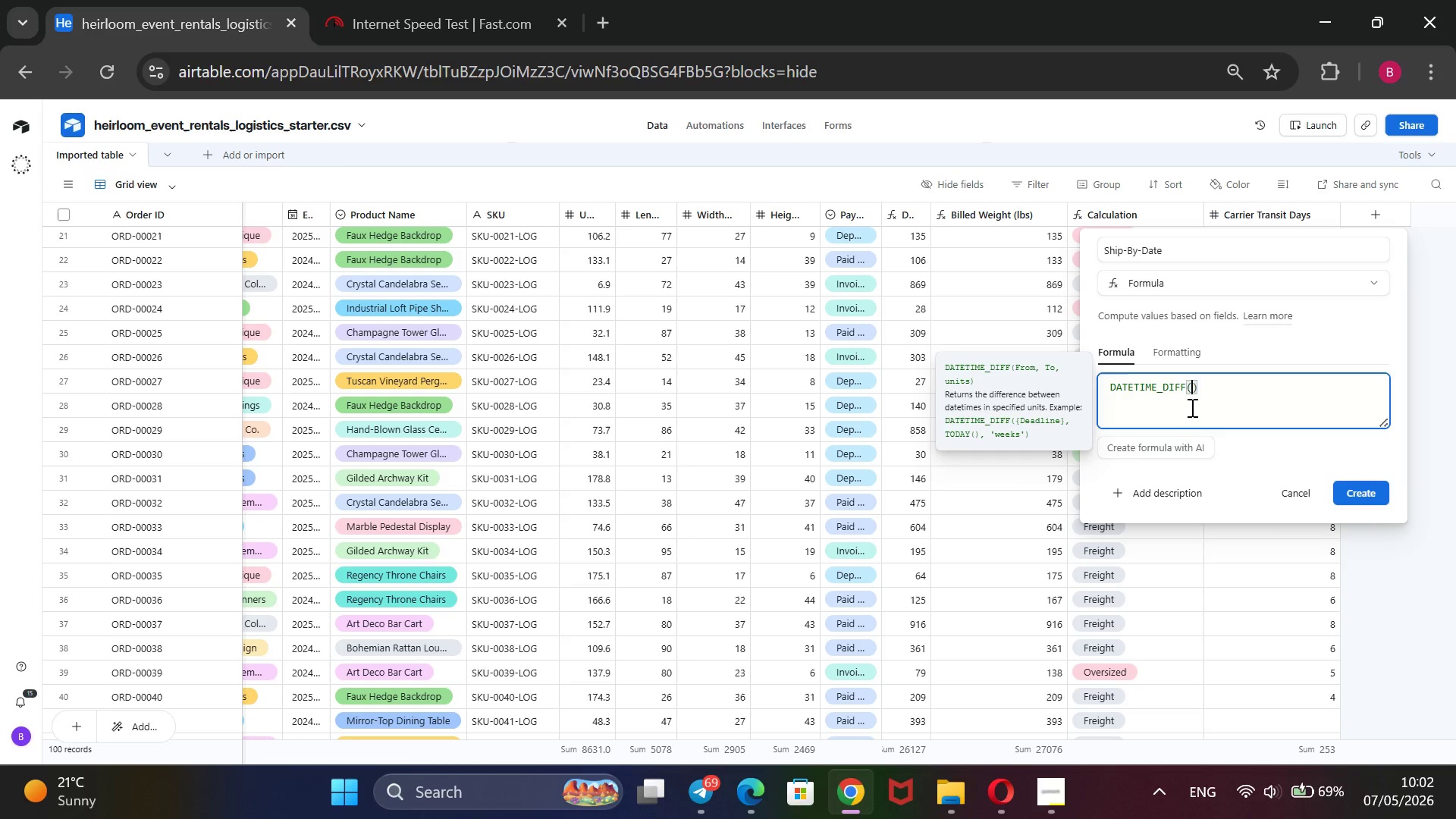 
key(ArrowLeft)
 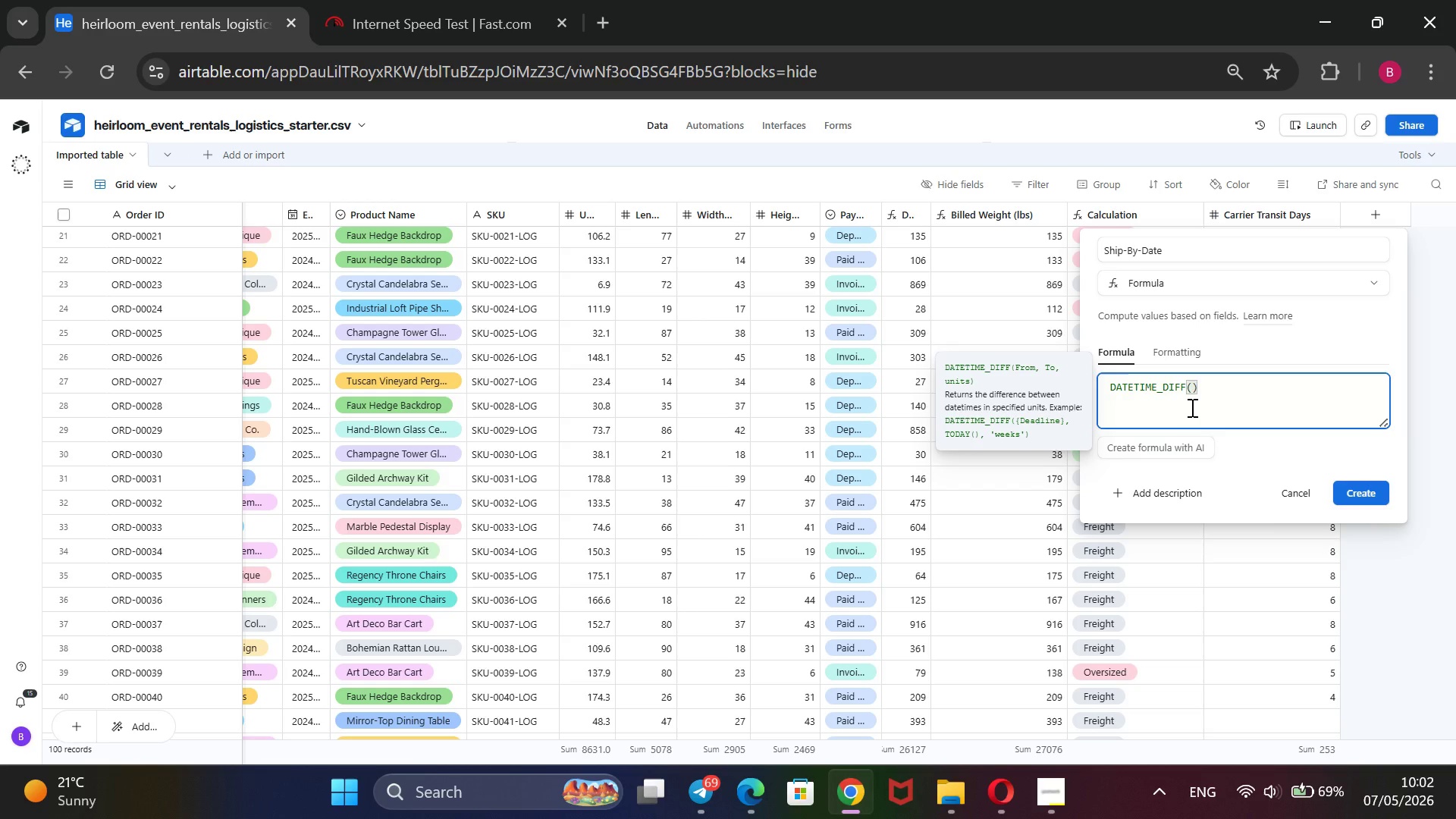 
key(Shift+BracketLeft)
 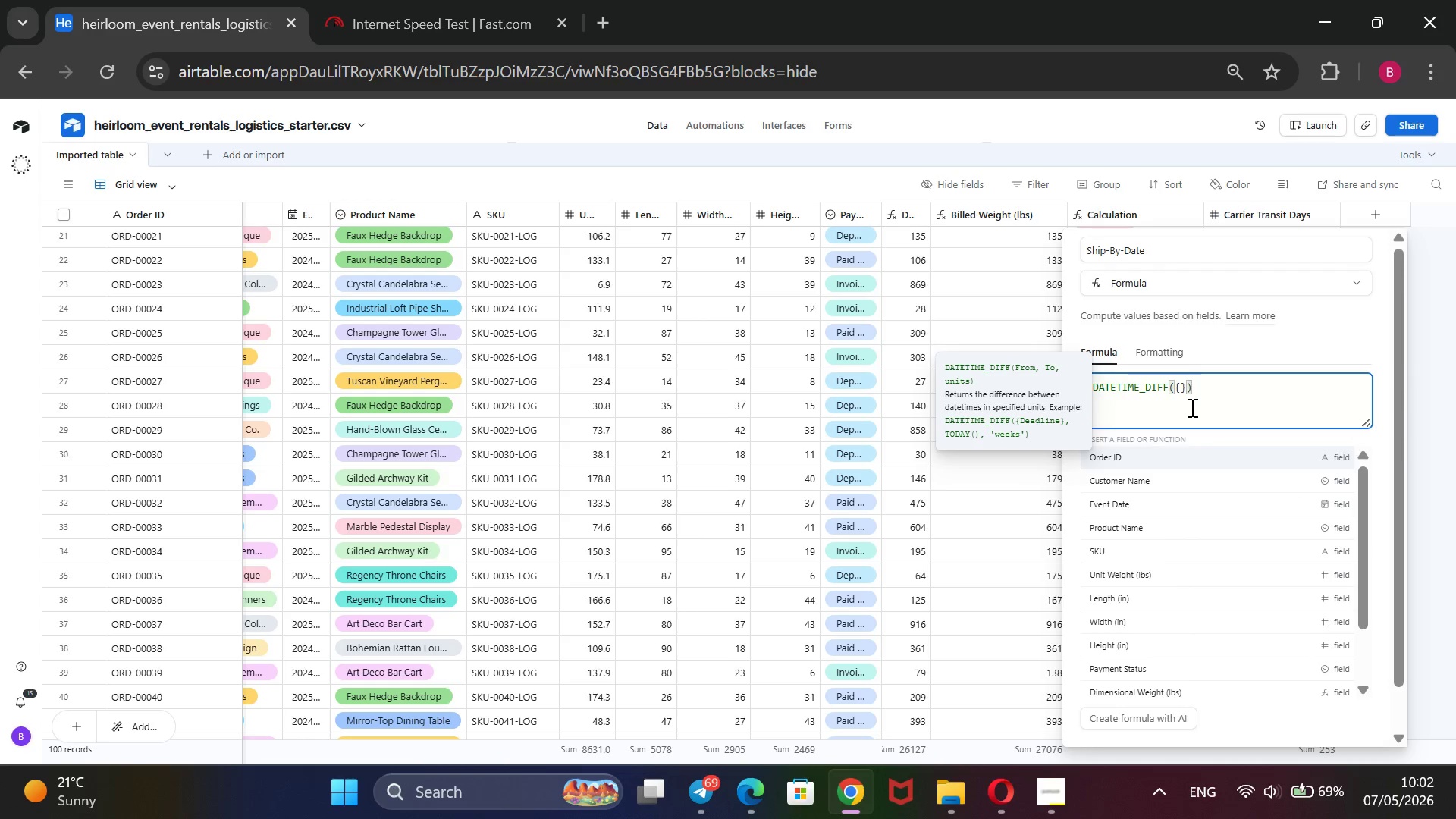 
key(ArrowDown)
 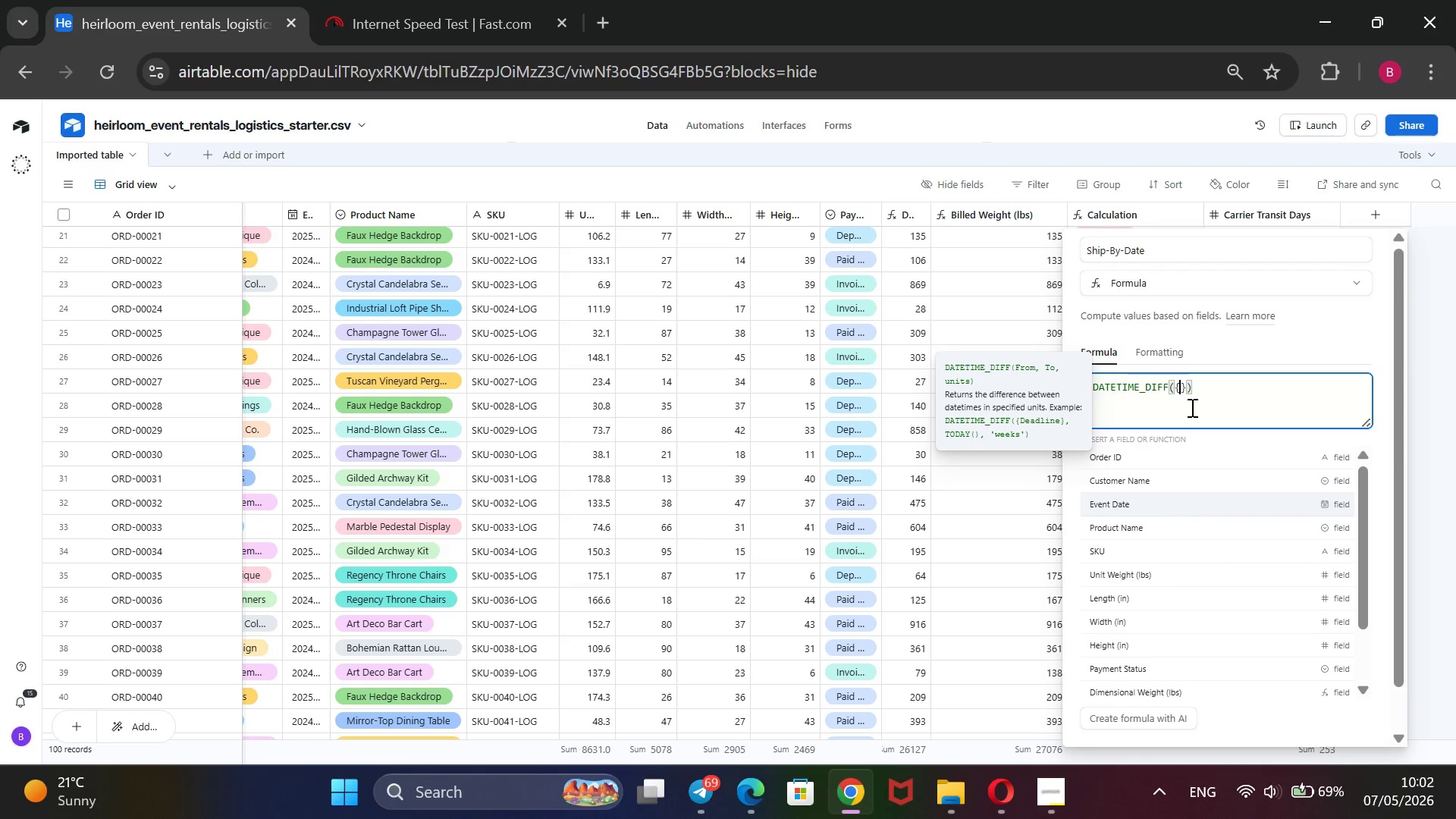 
key(ArrowDown)
 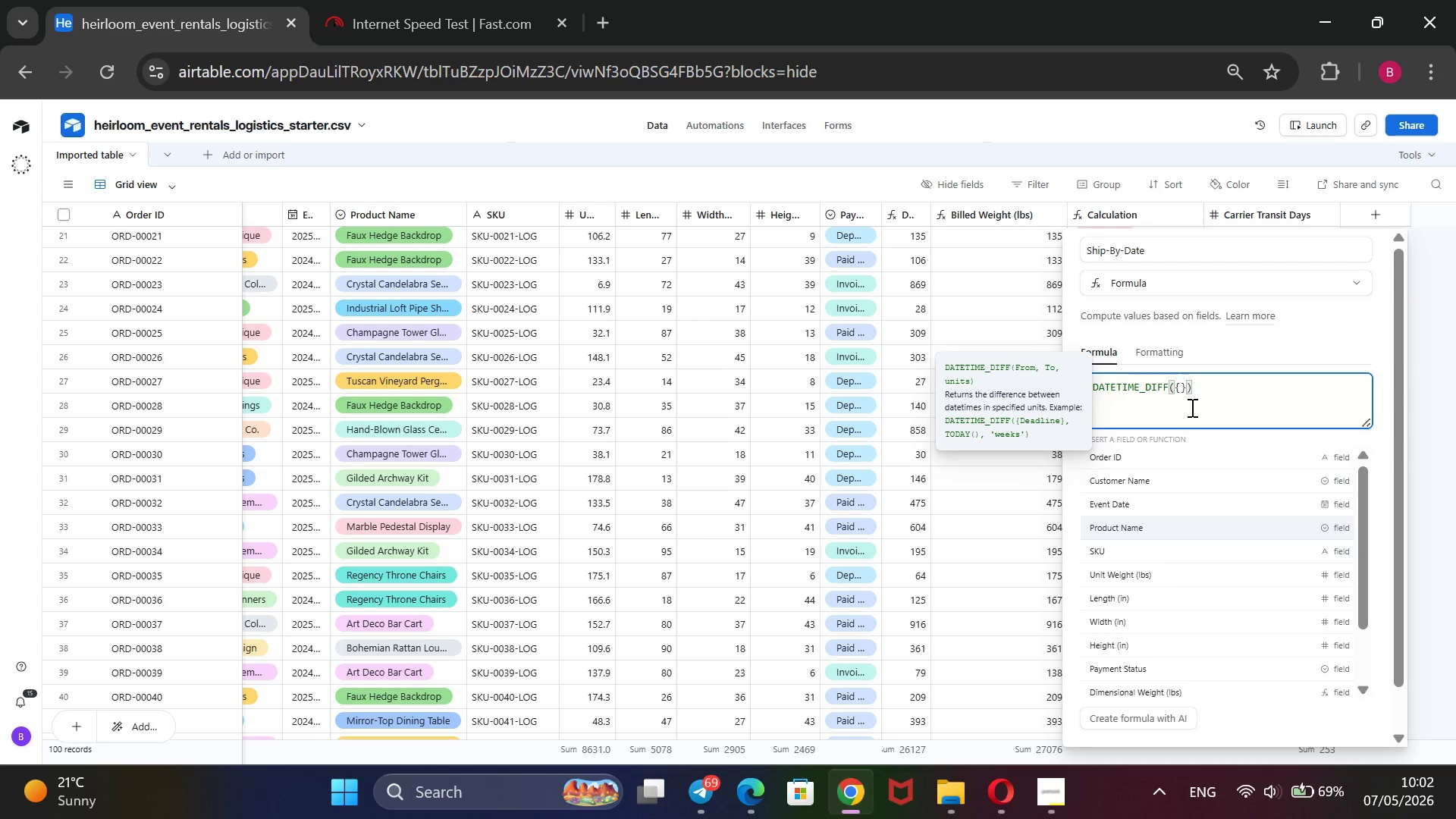 
key(ArrowDown)
 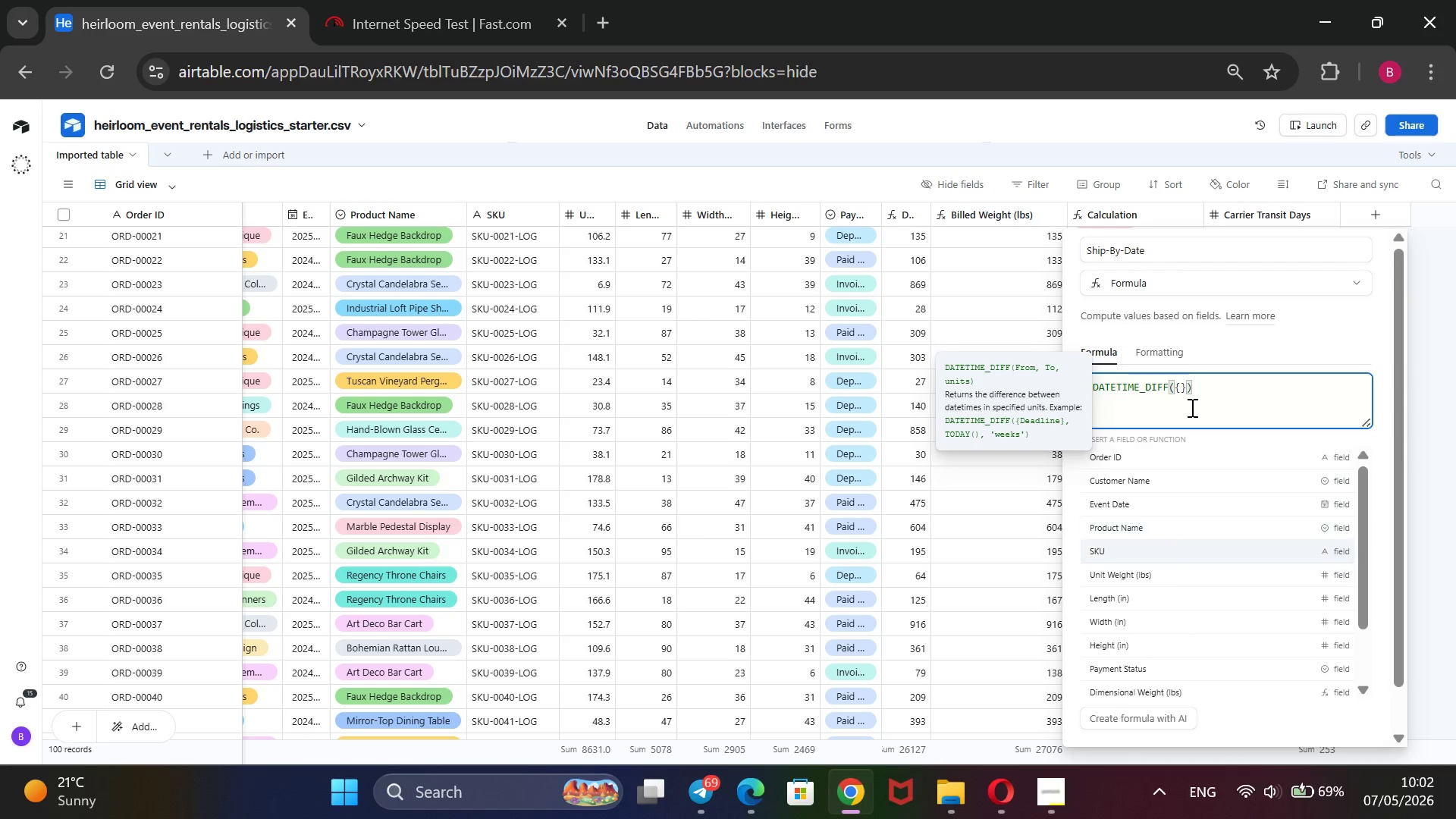 
key(ArrowDown)
 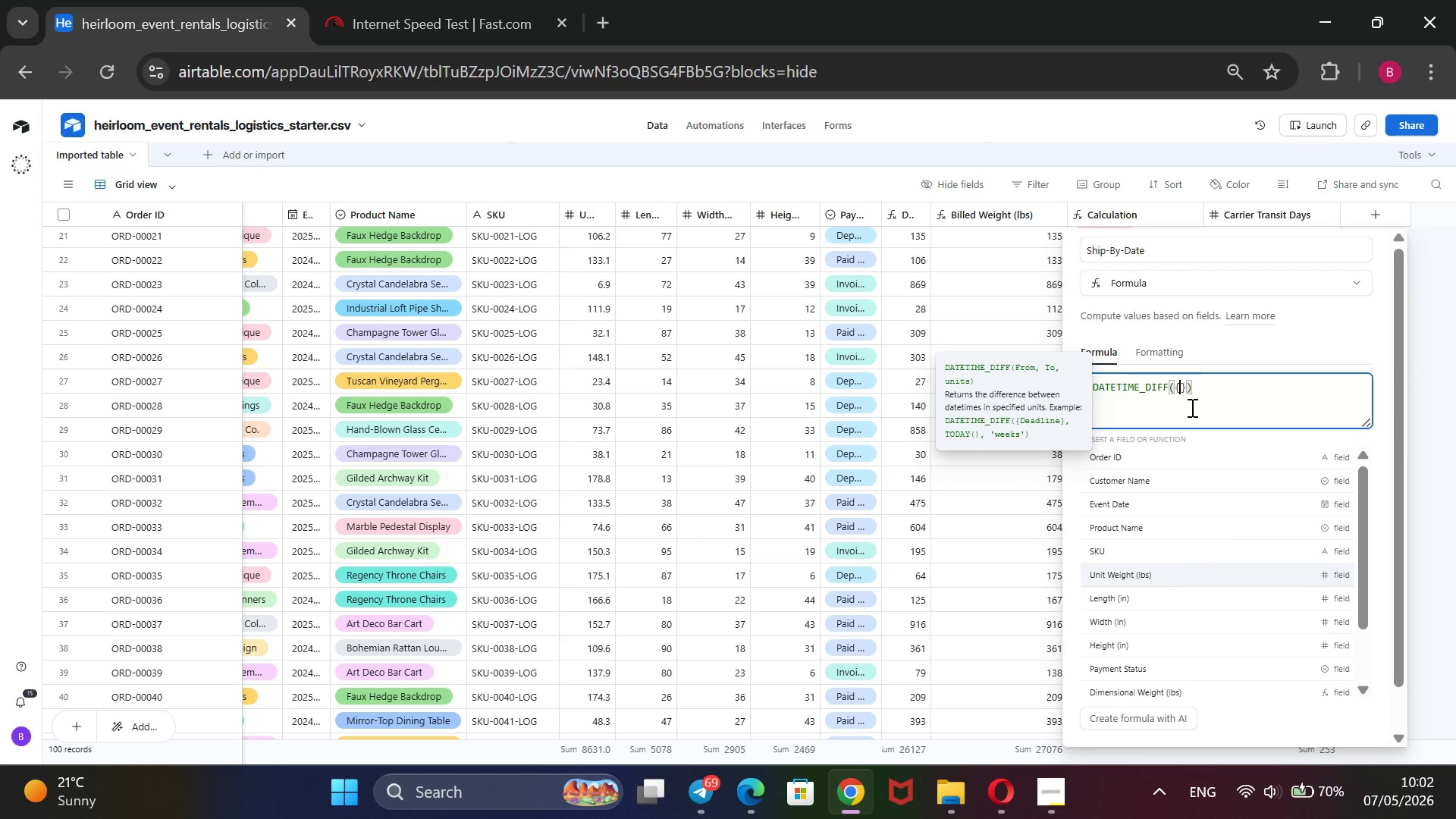 
key(ArrowDown)
 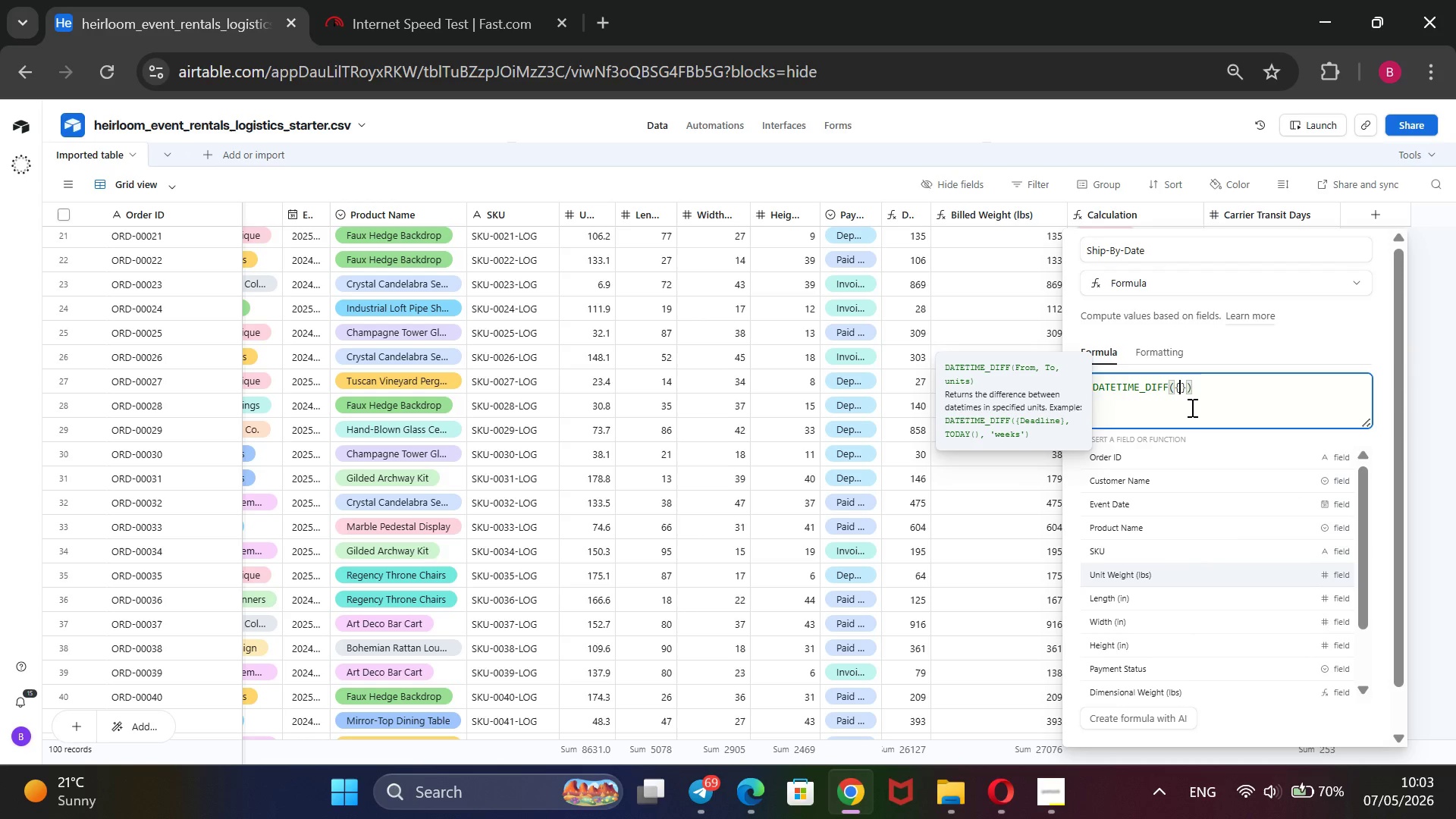 
wait(7.56)
 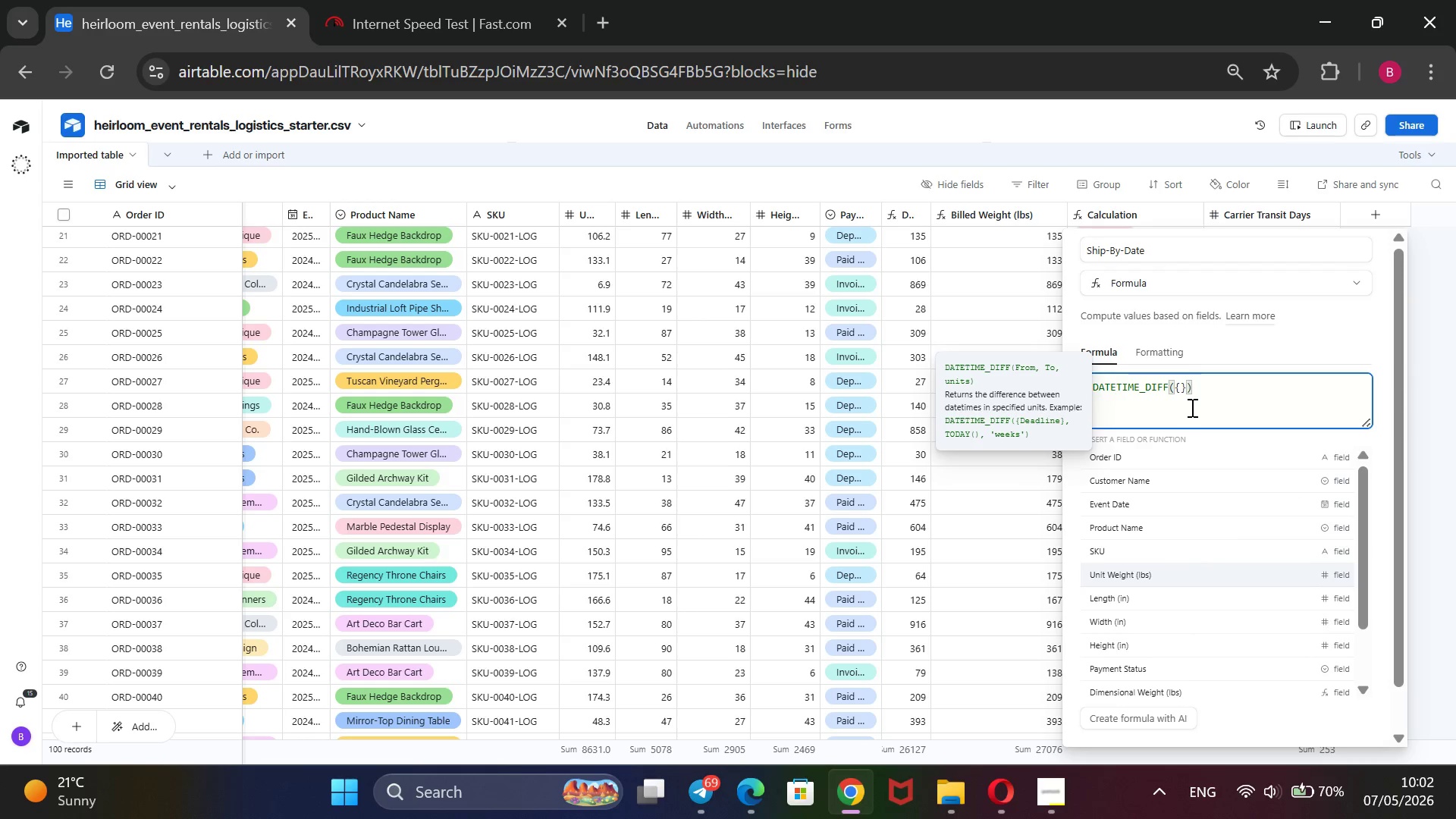 
key(ArrowLeft)
 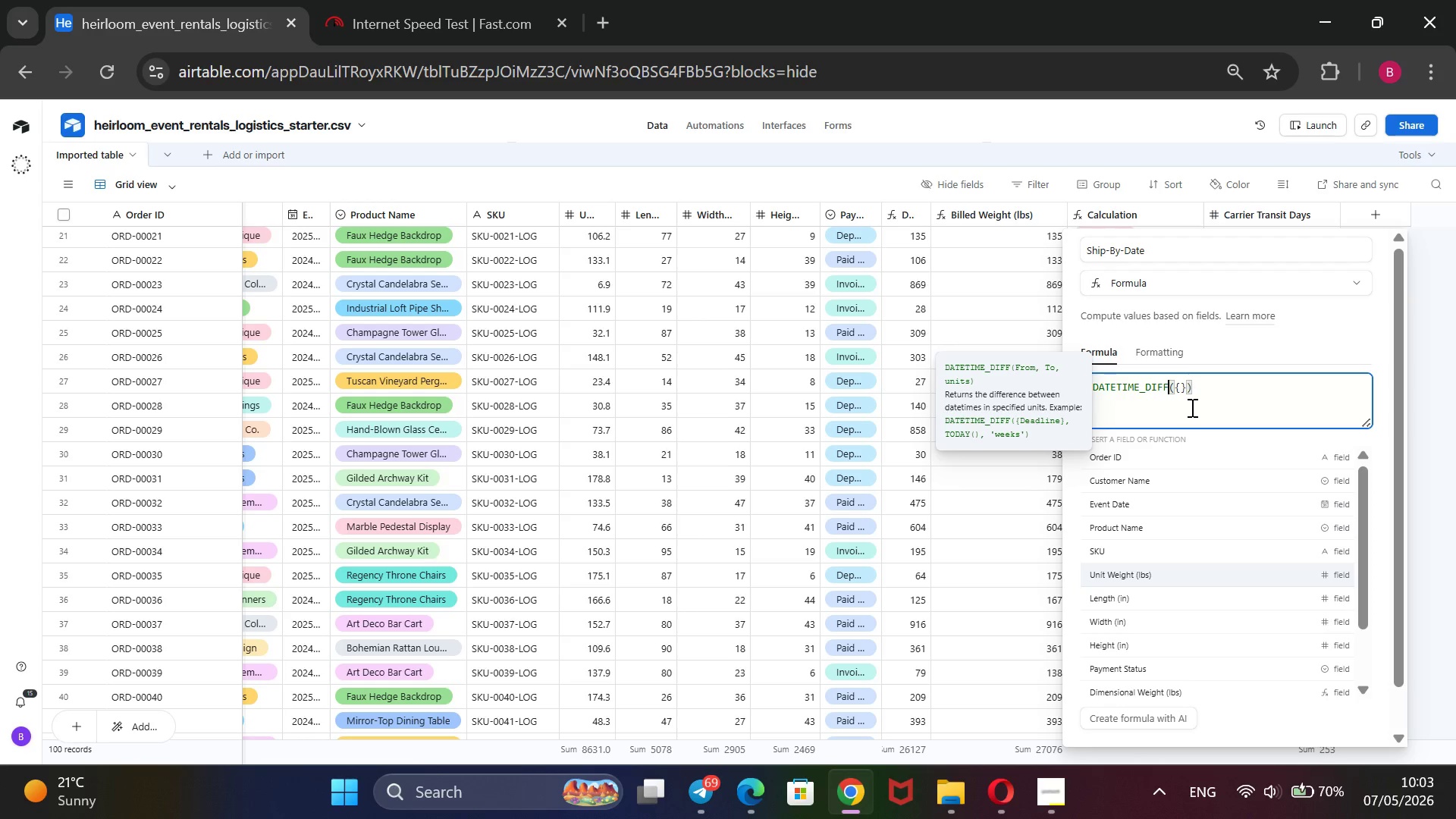 
key(ArrowLeft)
 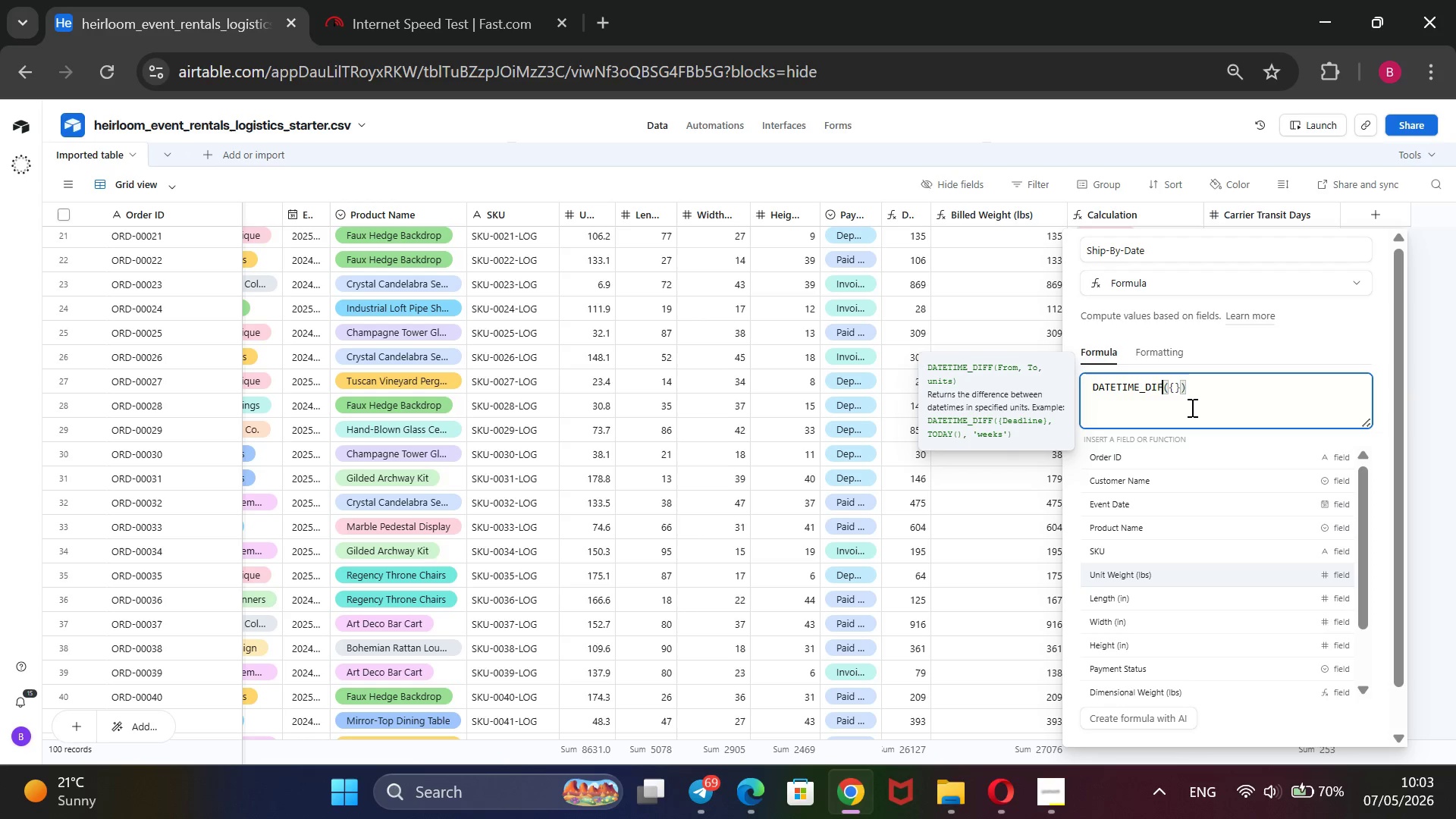 
key(Backspace)
key(Backspace)
key(Backspace)
key(Backspace)
type(ADD)
 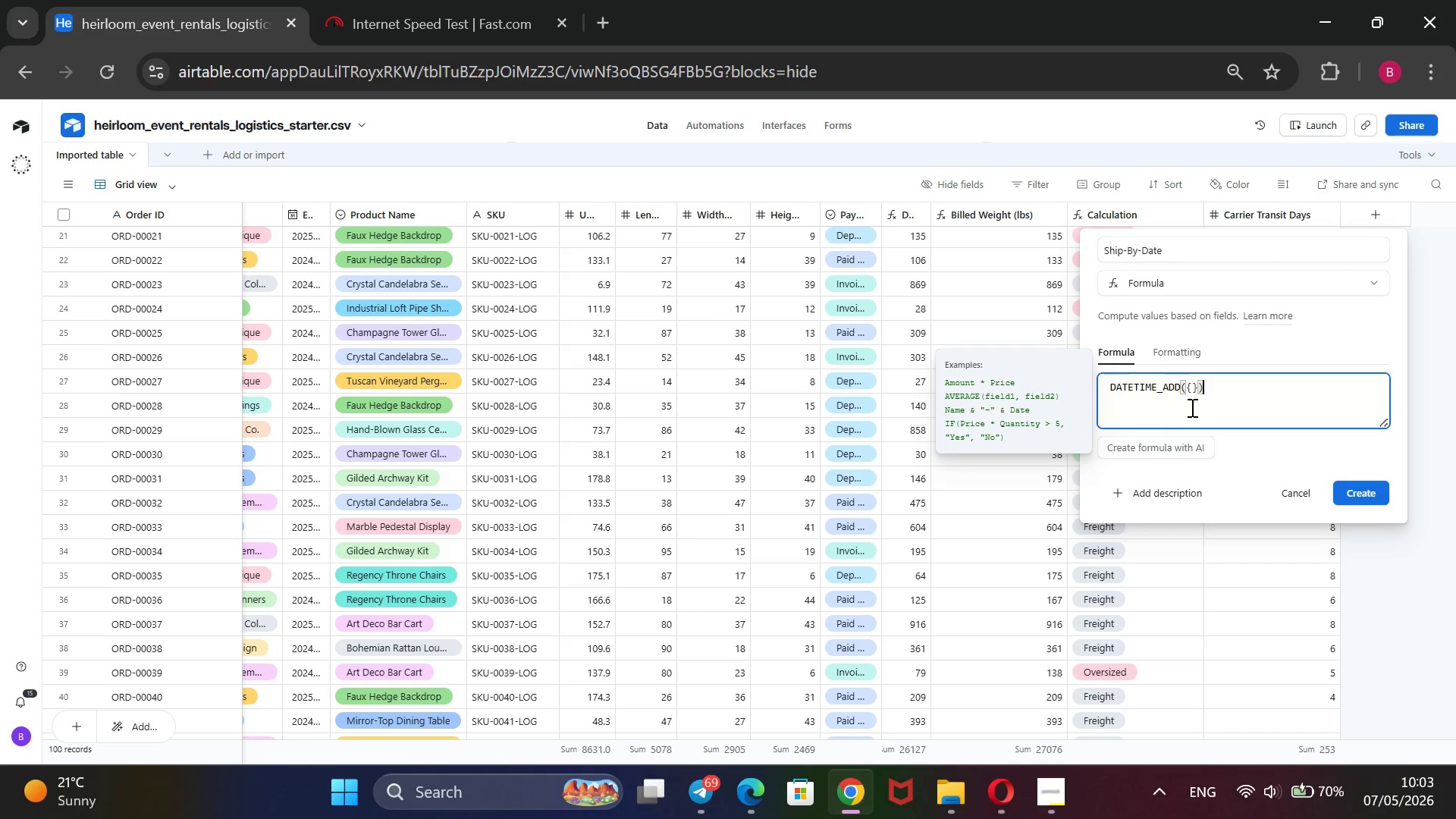 
key(ArrowDown)
 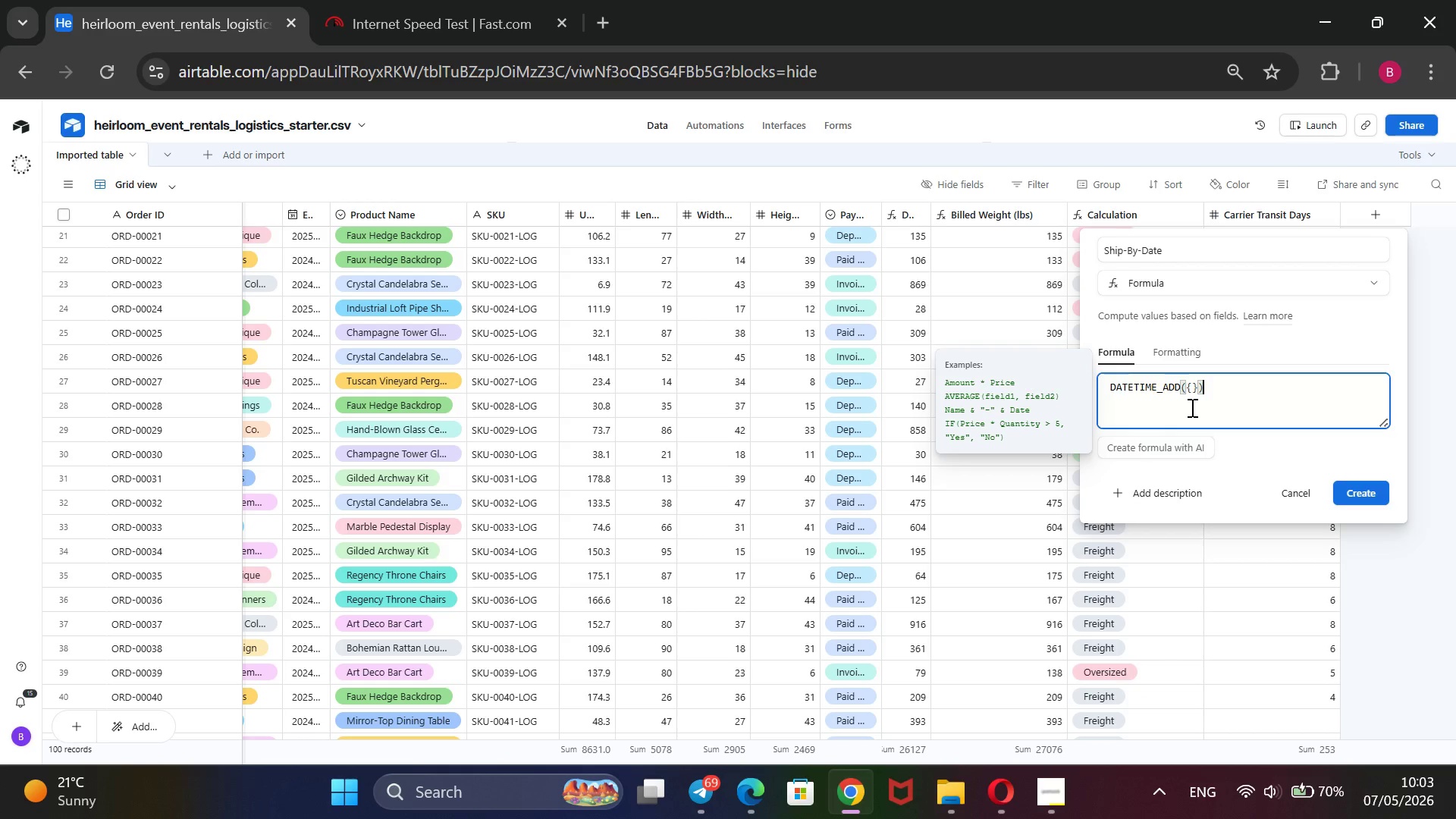 
key(ArrowRight)
 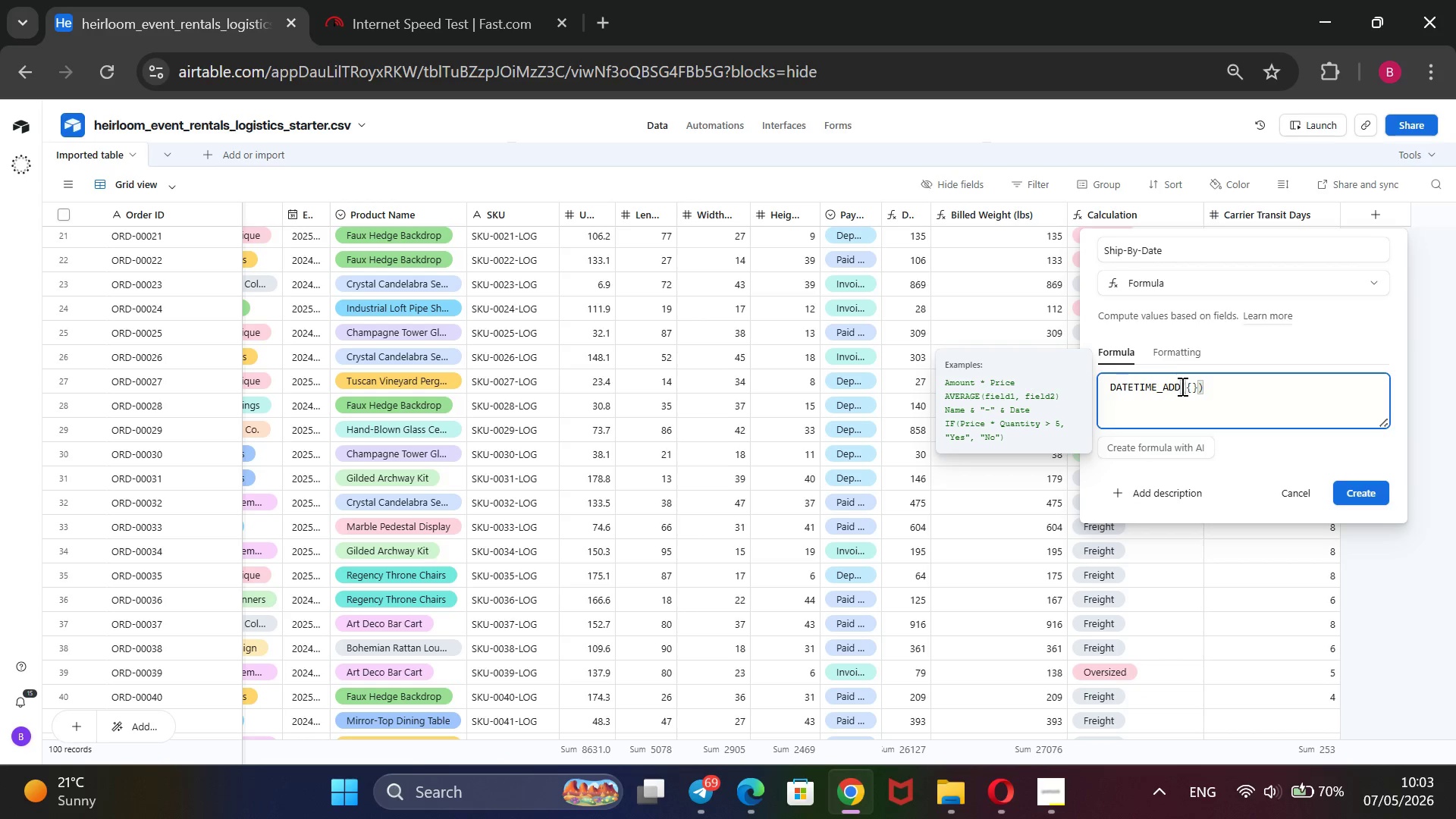 
left_click([1188, 390])
 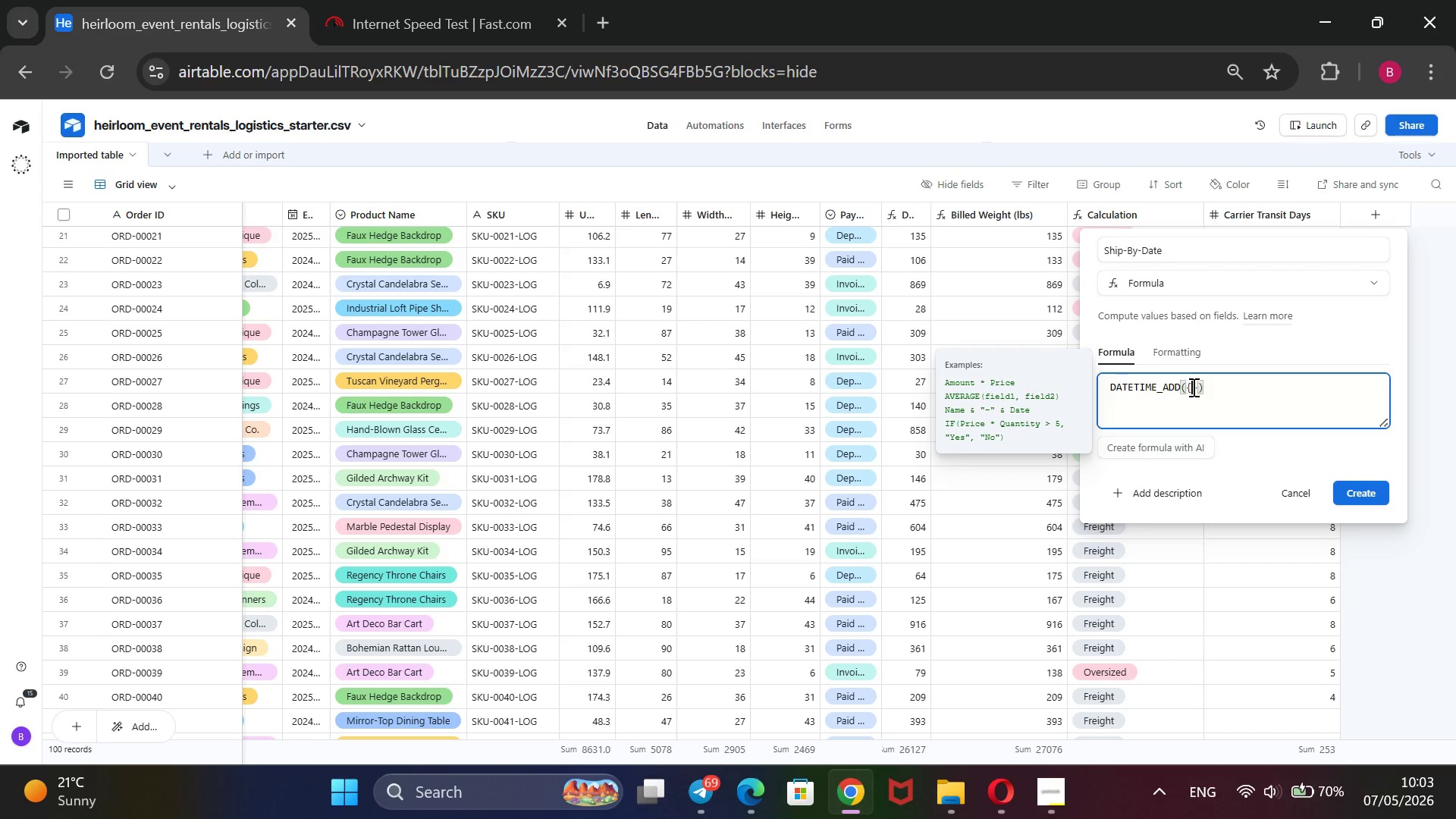 
left_click([1192, 387])
 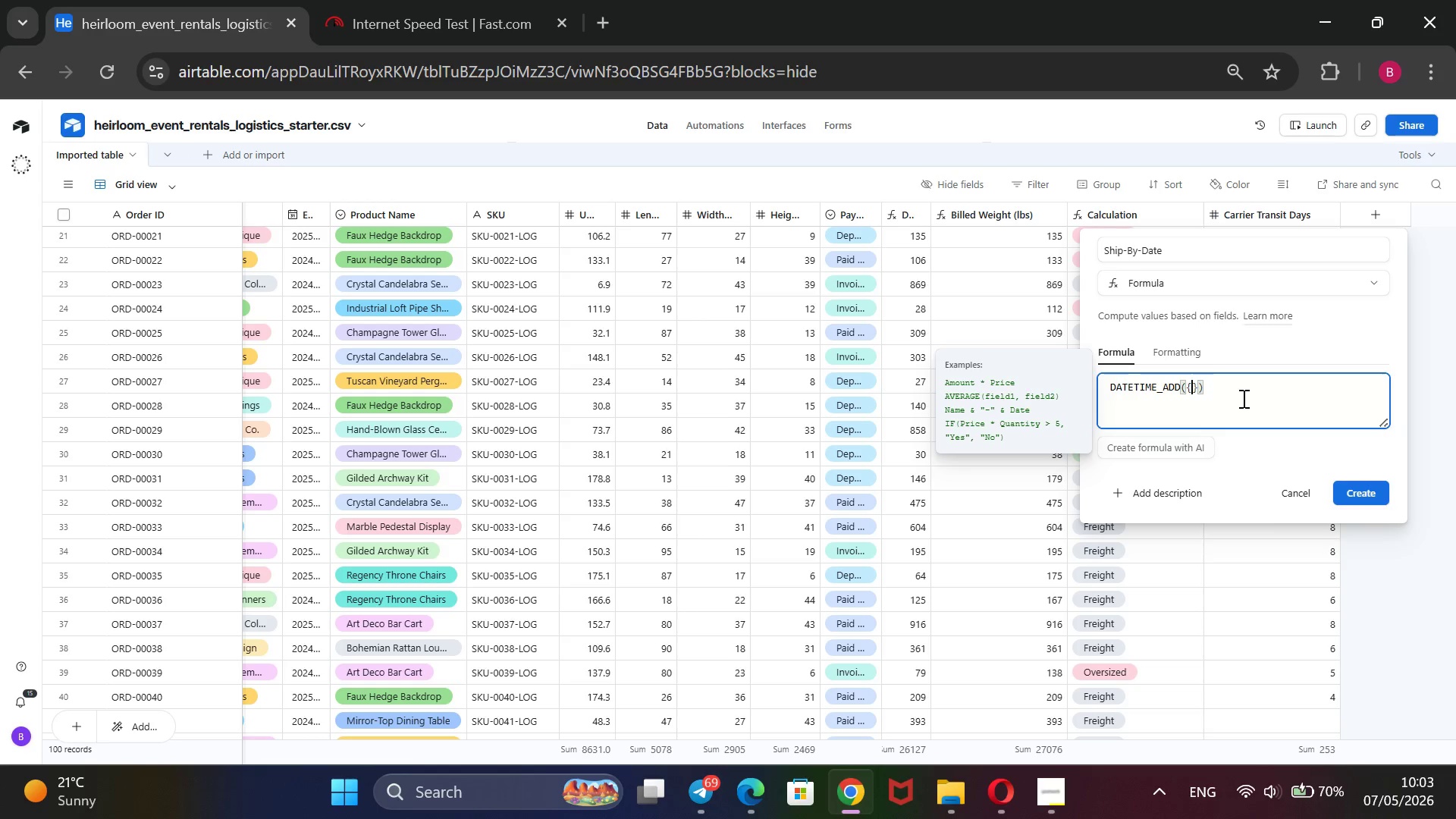 
key(ArrowRight)
 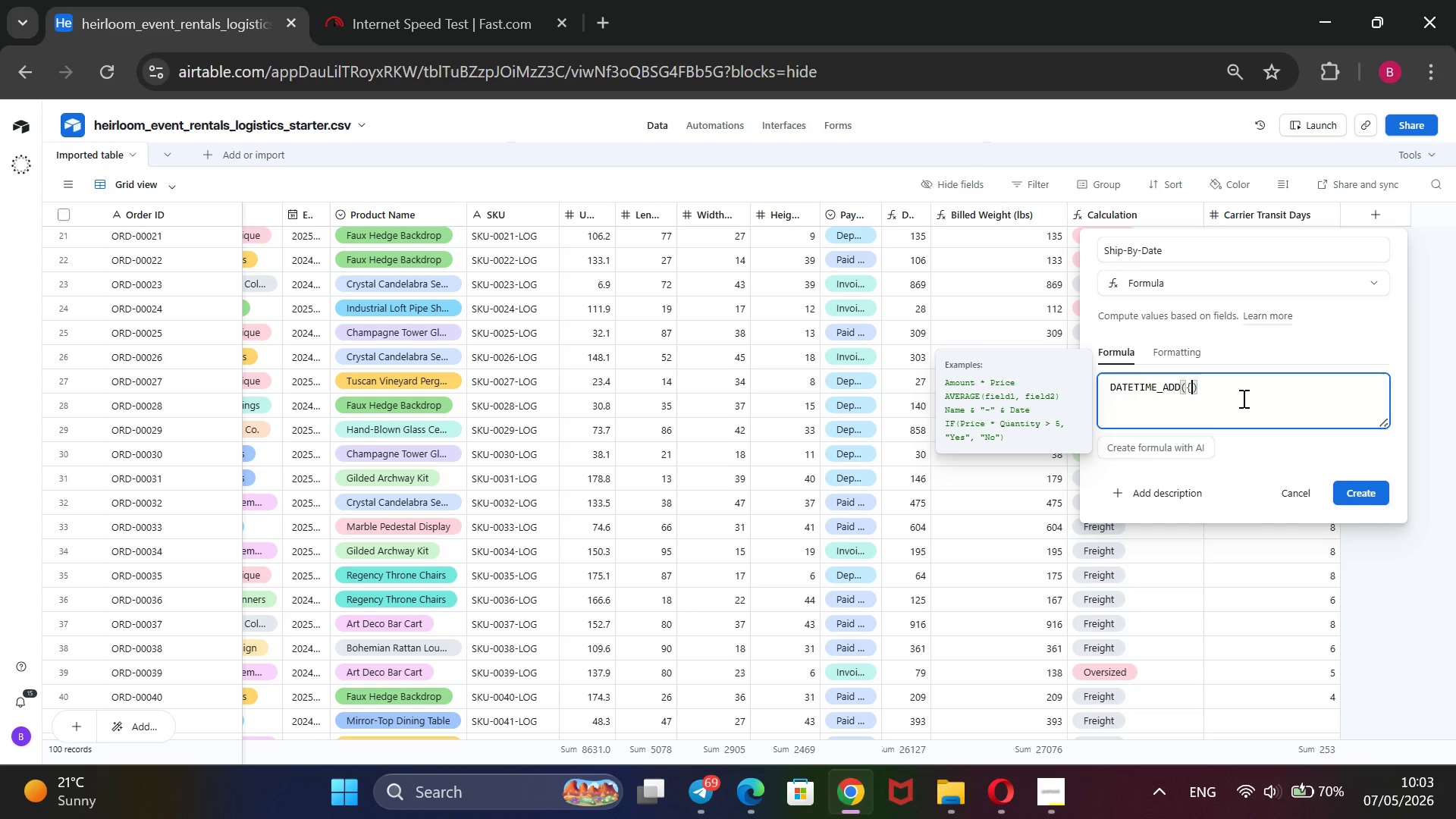 
key(Backspace)
 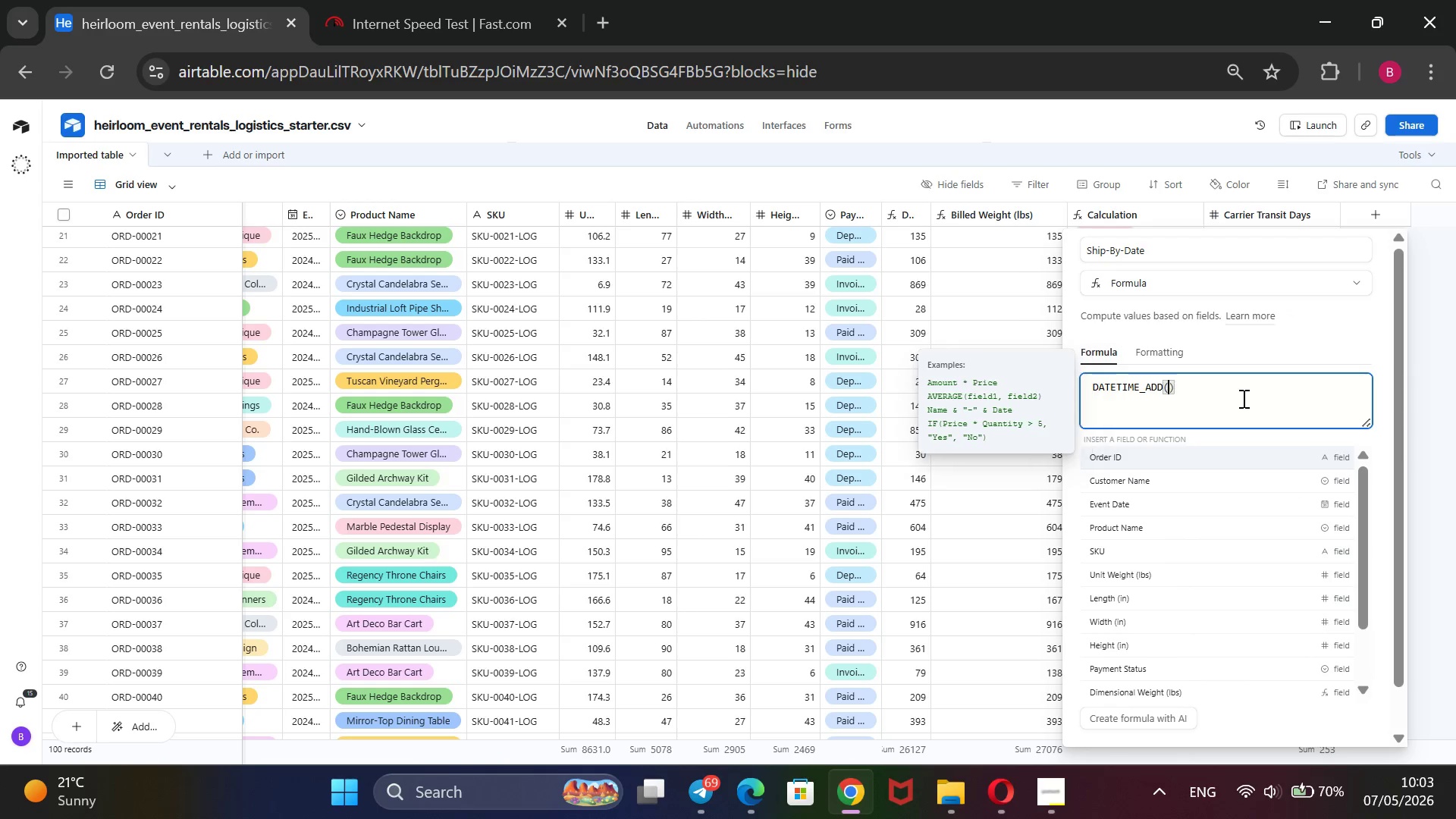 
key(Backspace)
 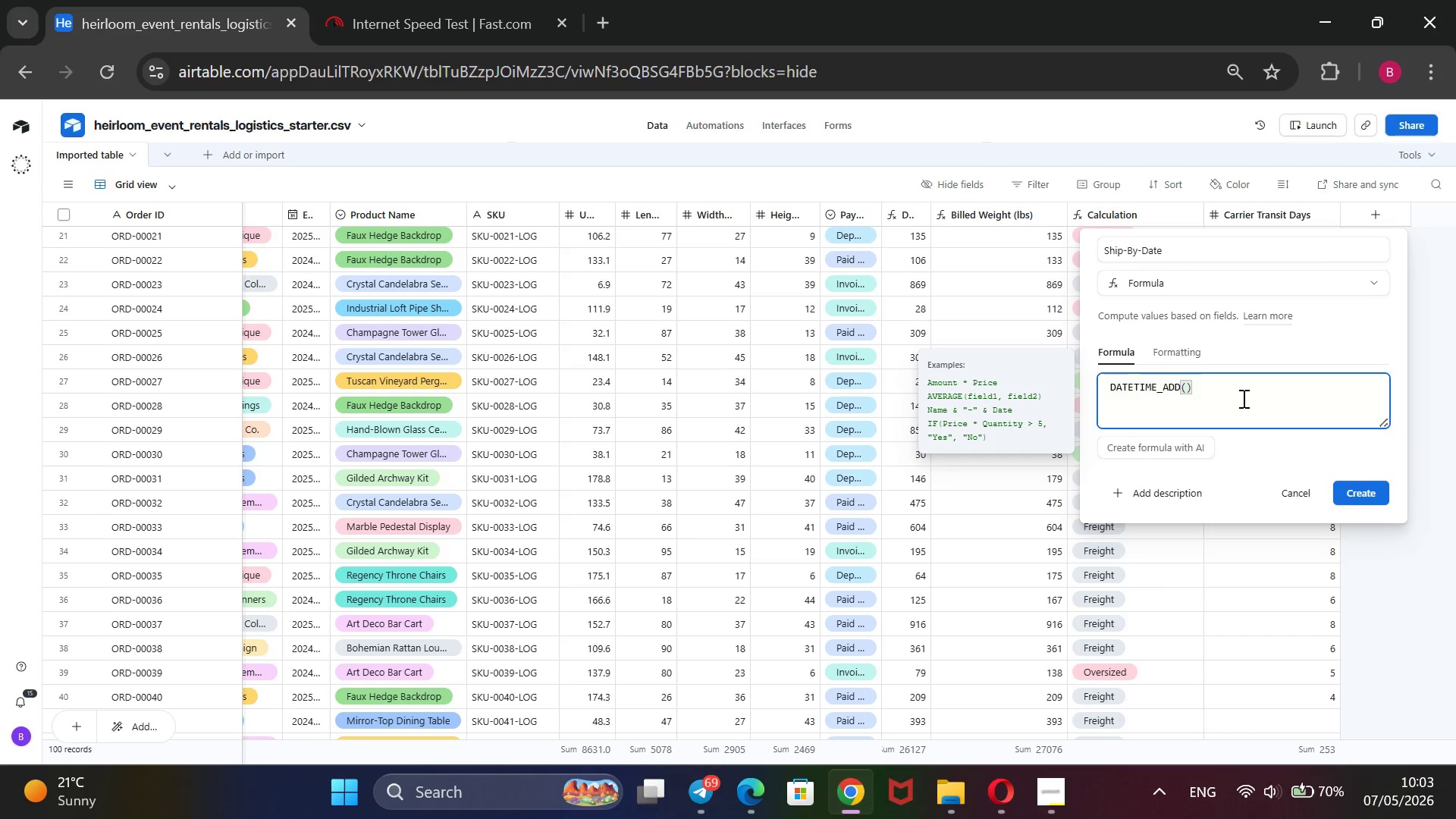 
key(Shift+BracketLeft)
 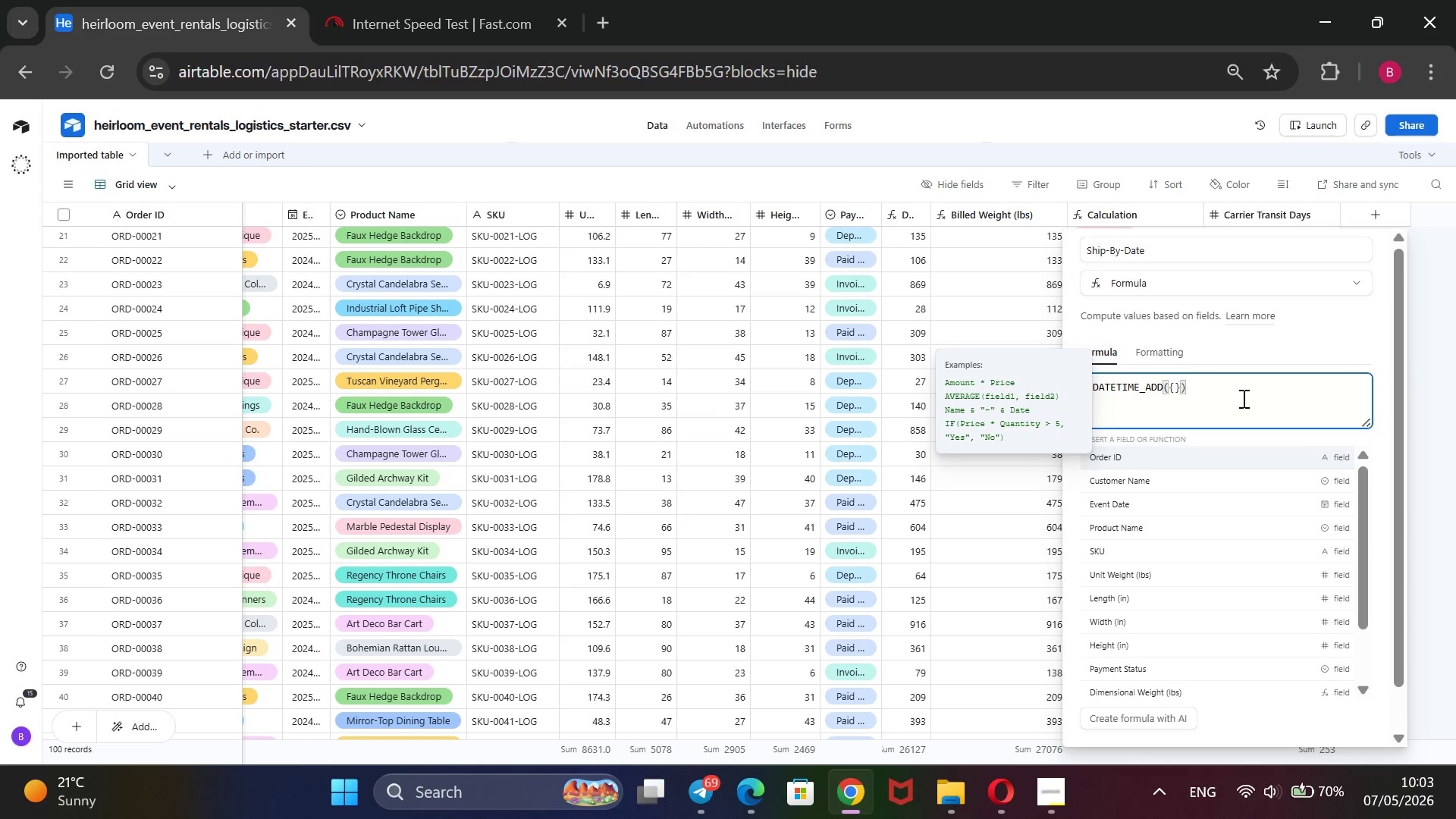 
key(ArrowDown)
 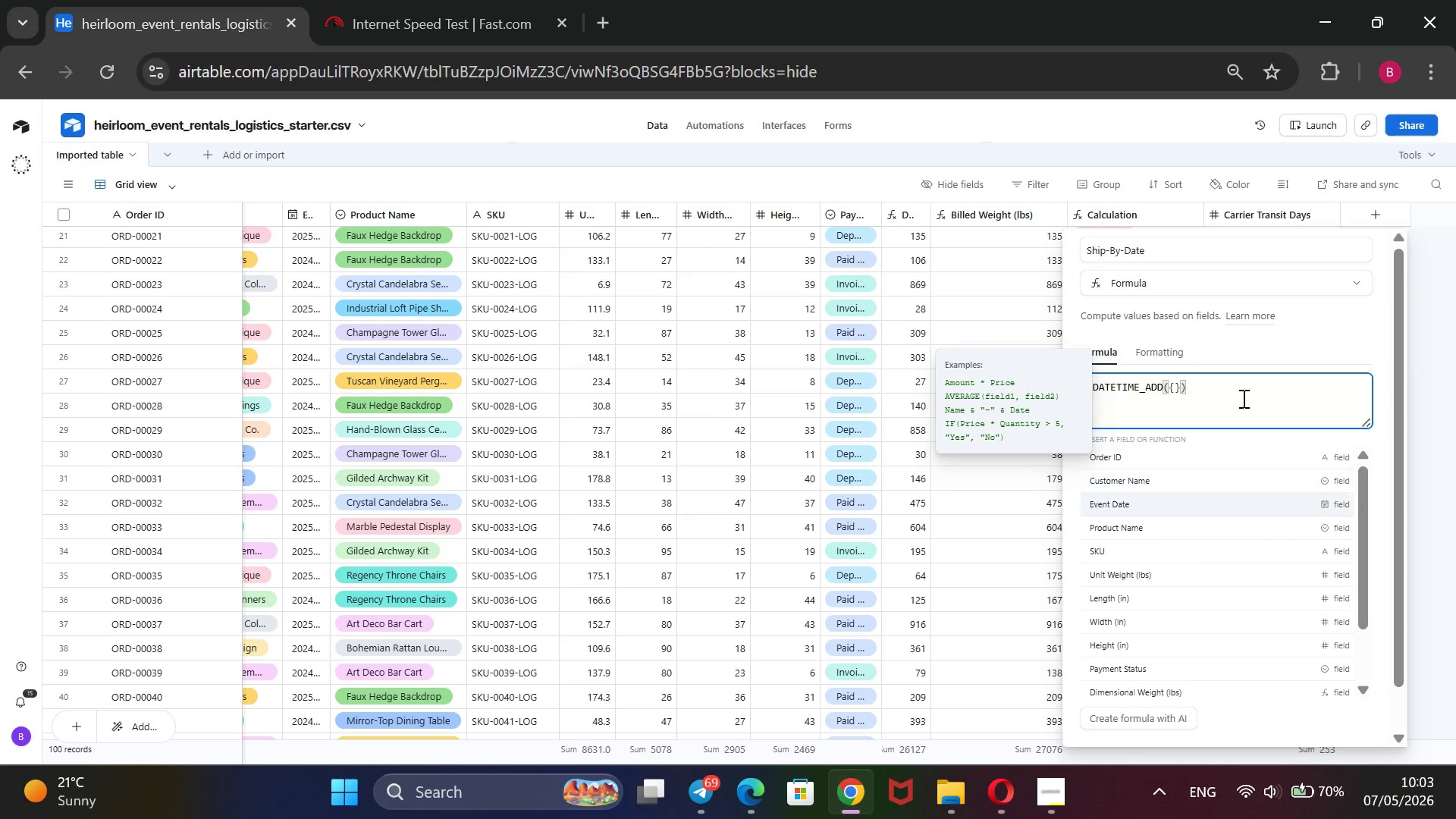 
key(ArrowDown)
 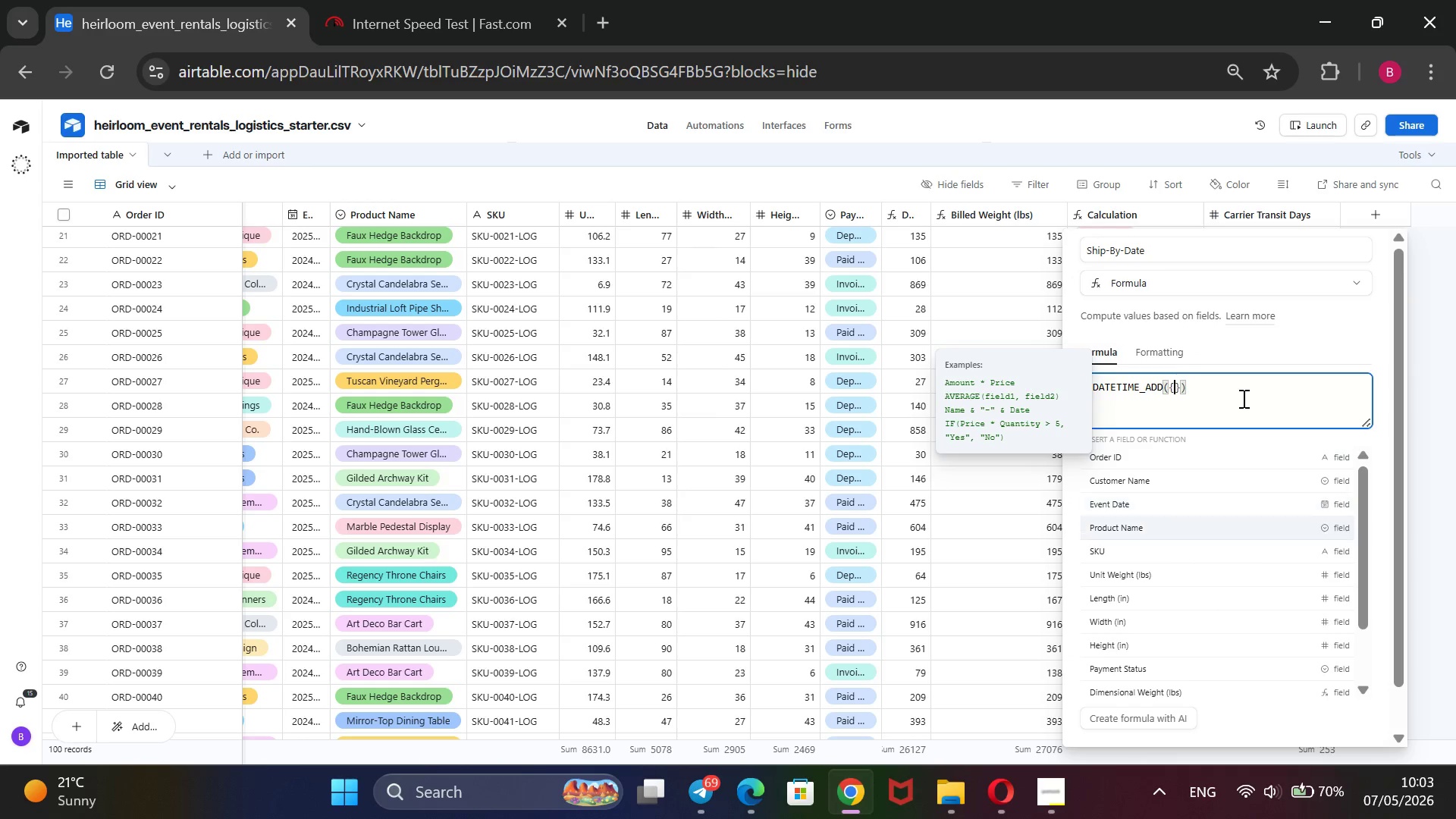 
key(ArrowDown)
 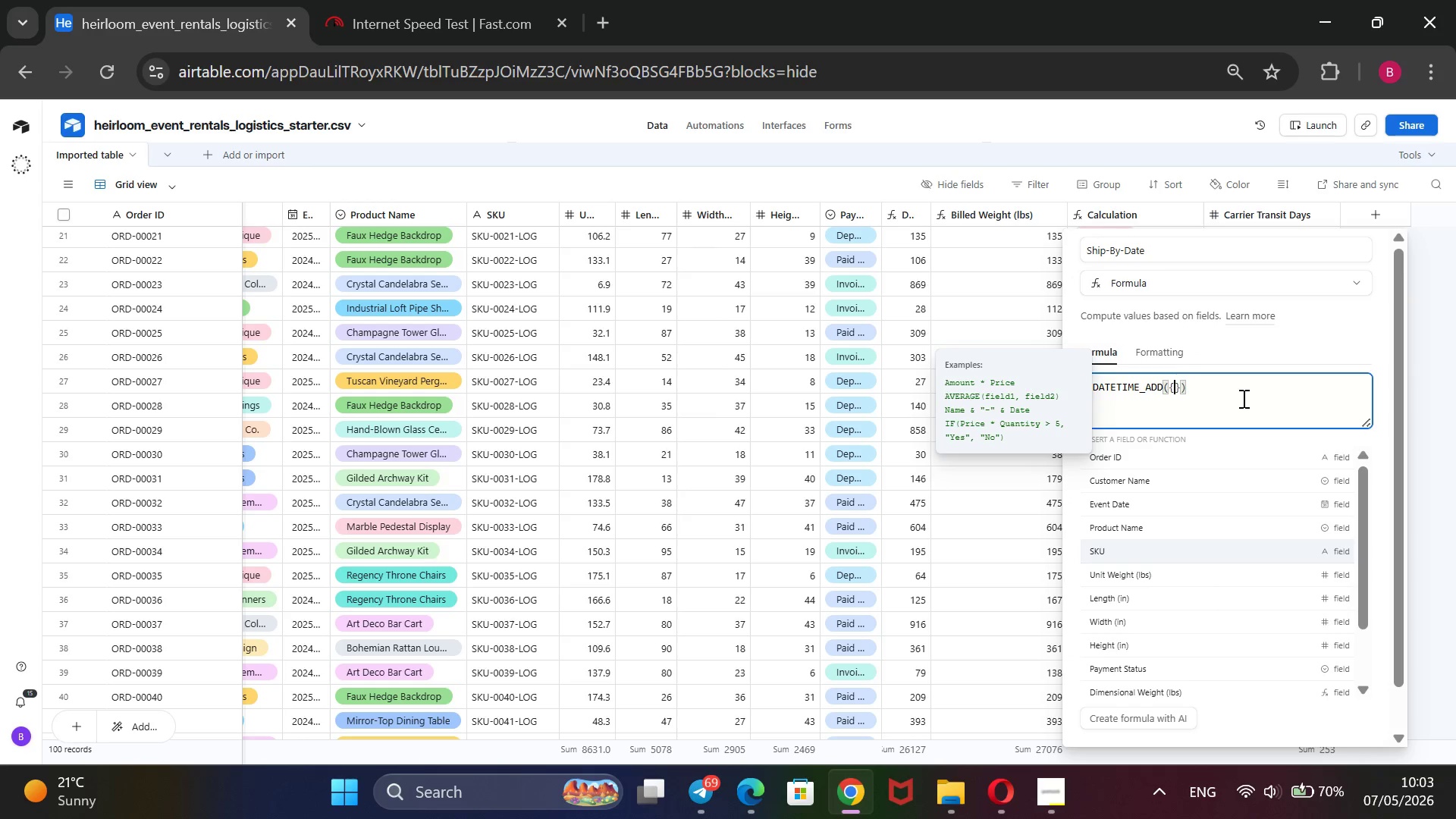 
key(ArrowDown)
 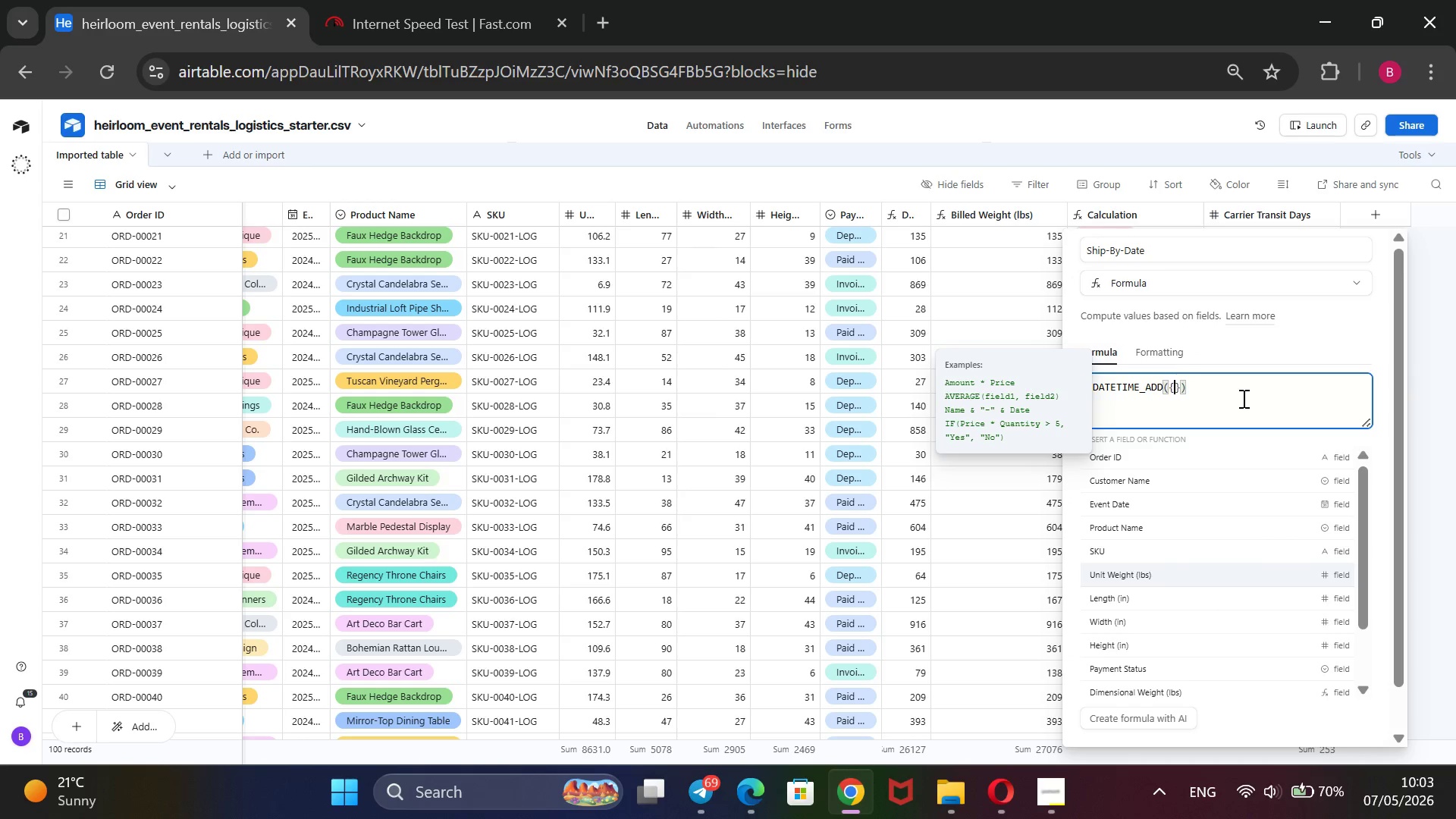 
key(ArrowDown)
 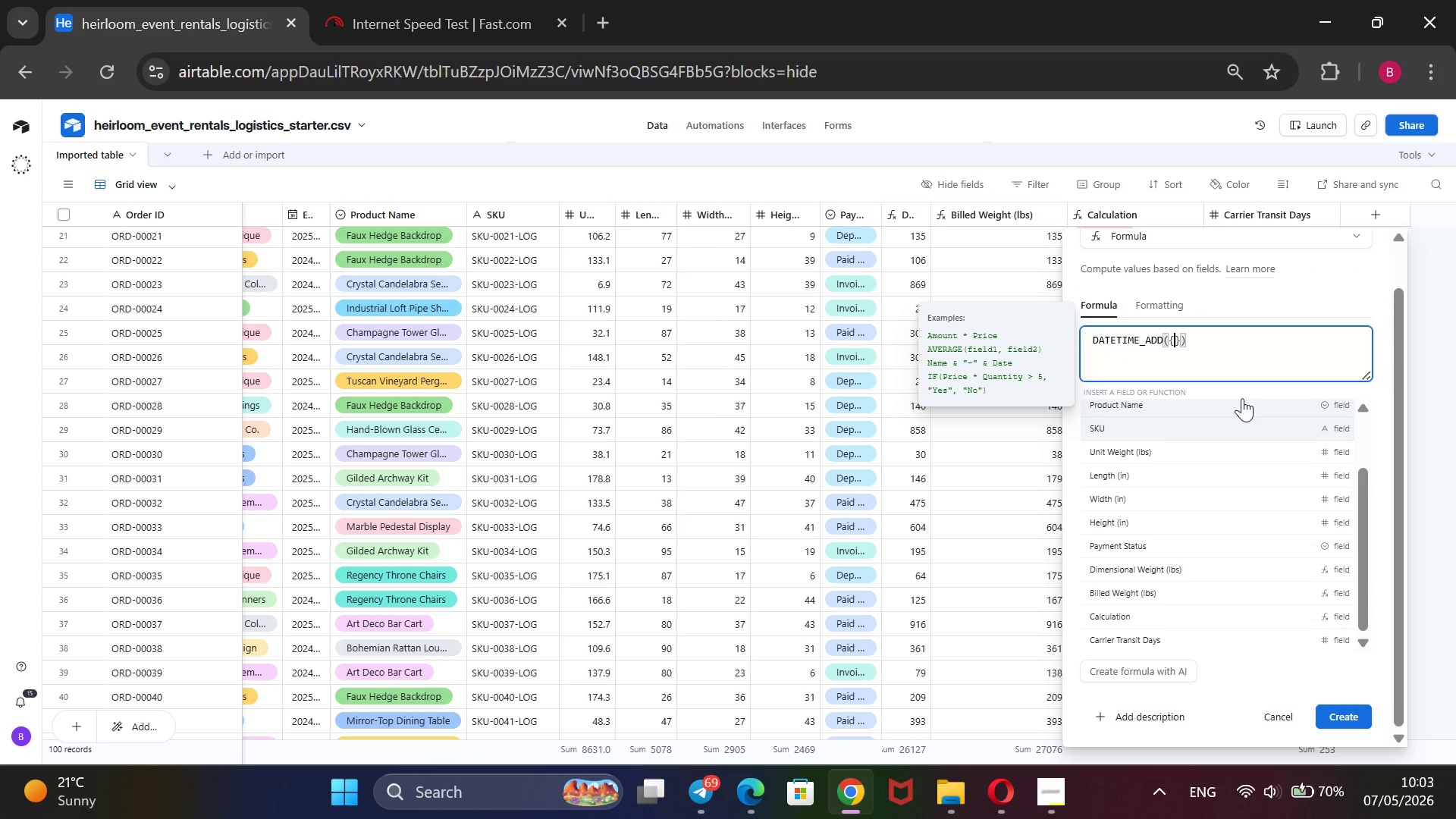 
key(ArrowUp)
 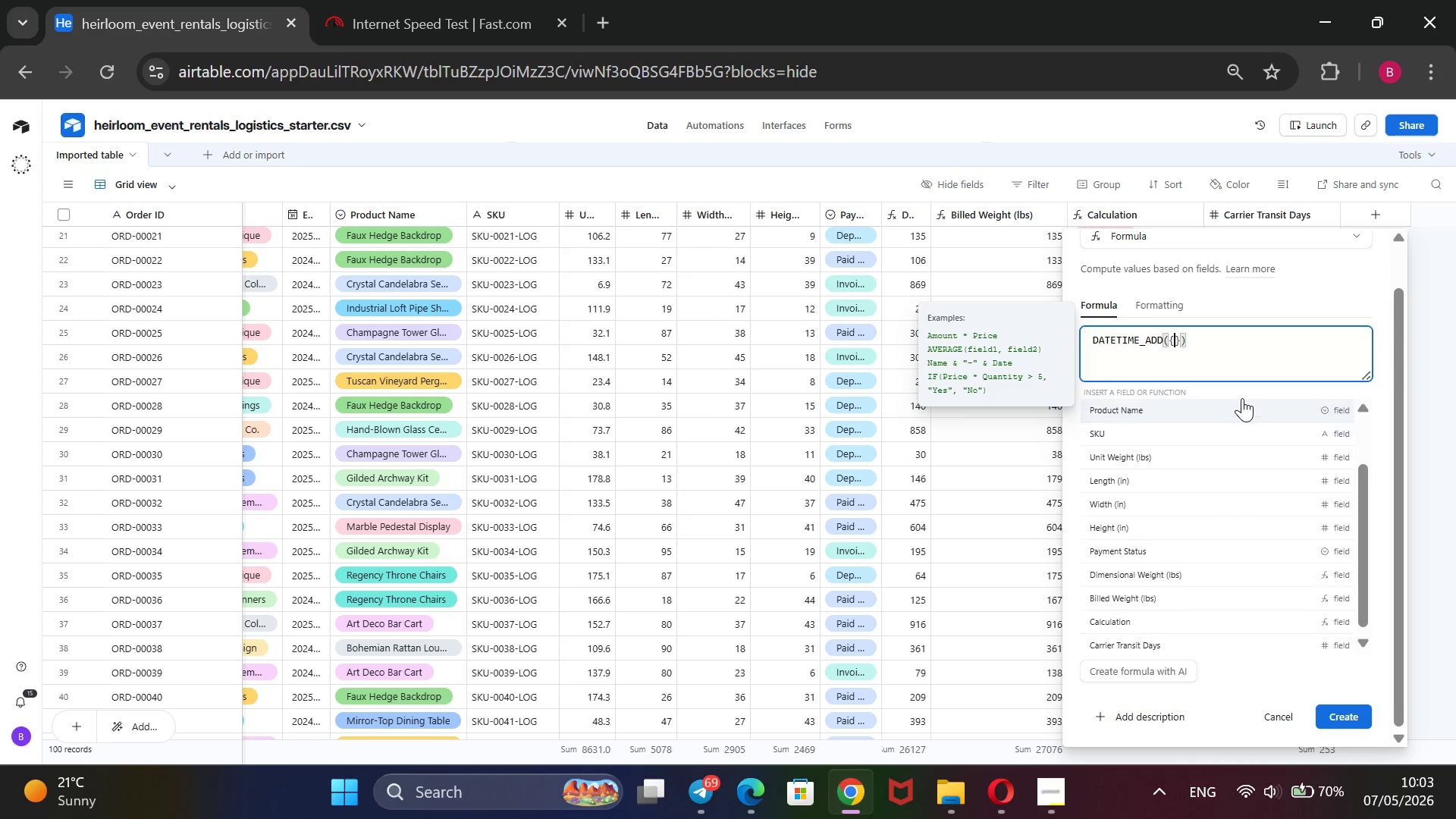 
key(ArrowUp)
 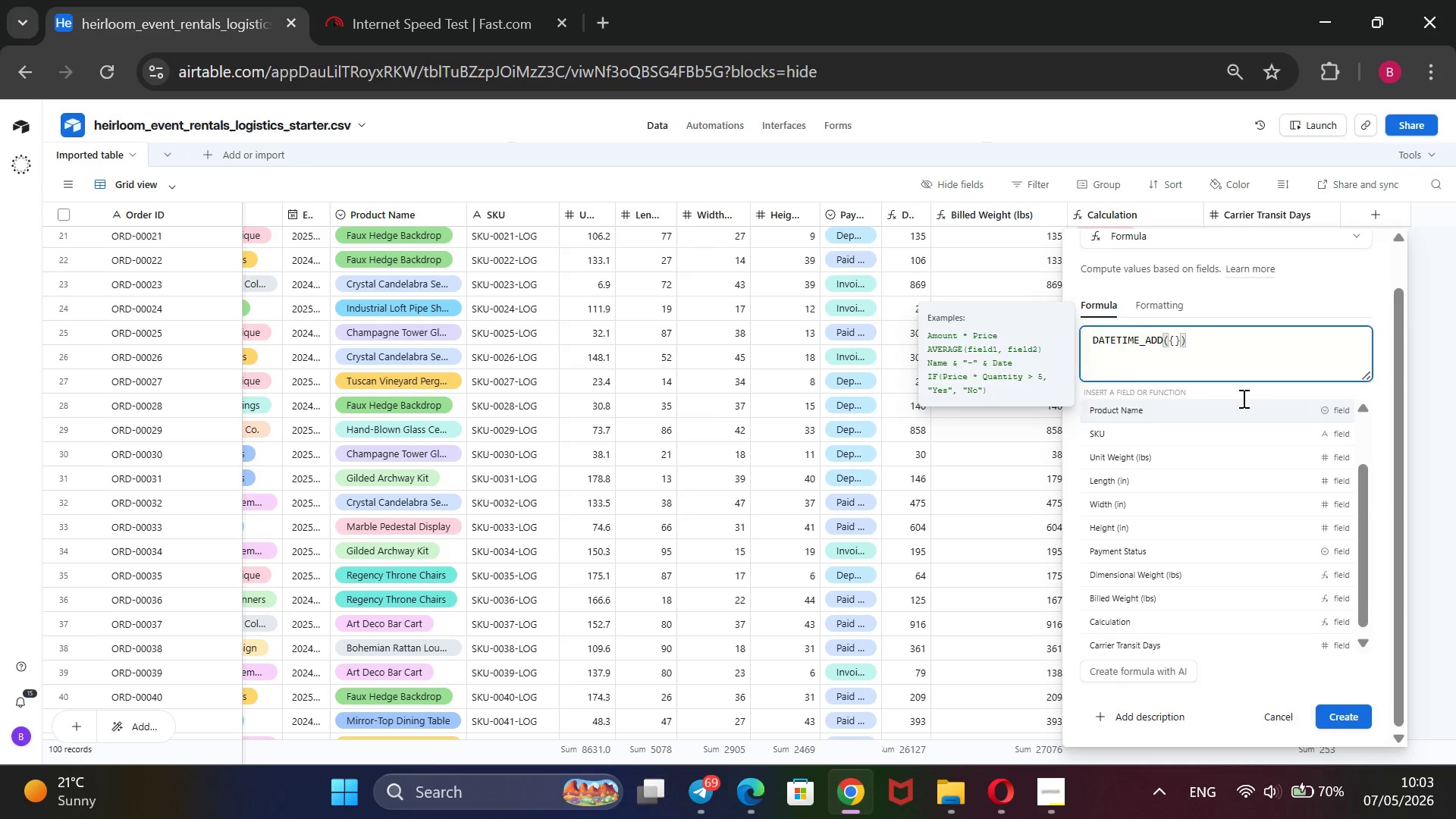 
key(ArrowDown)
 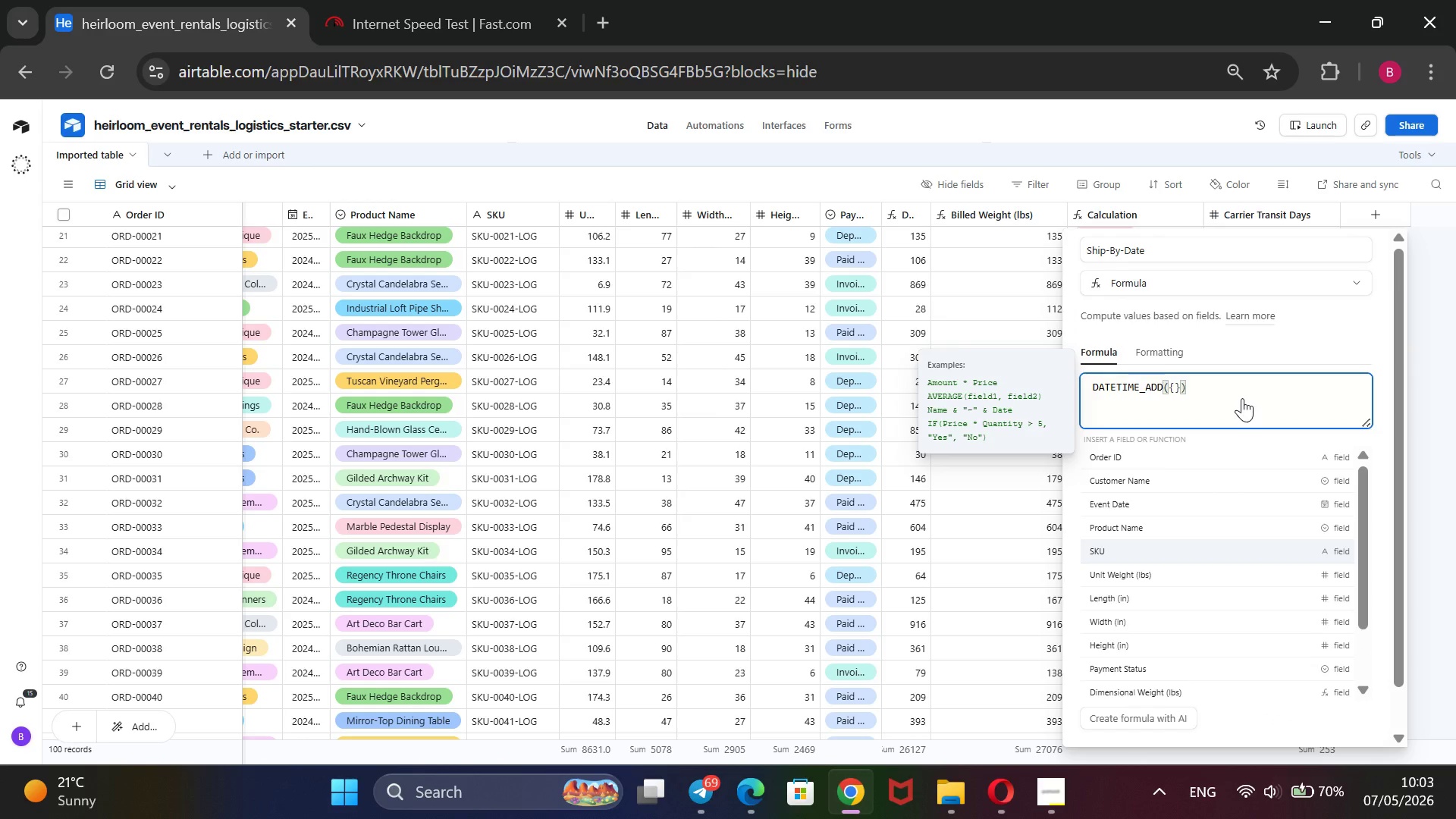 
key(ArrowUp)
 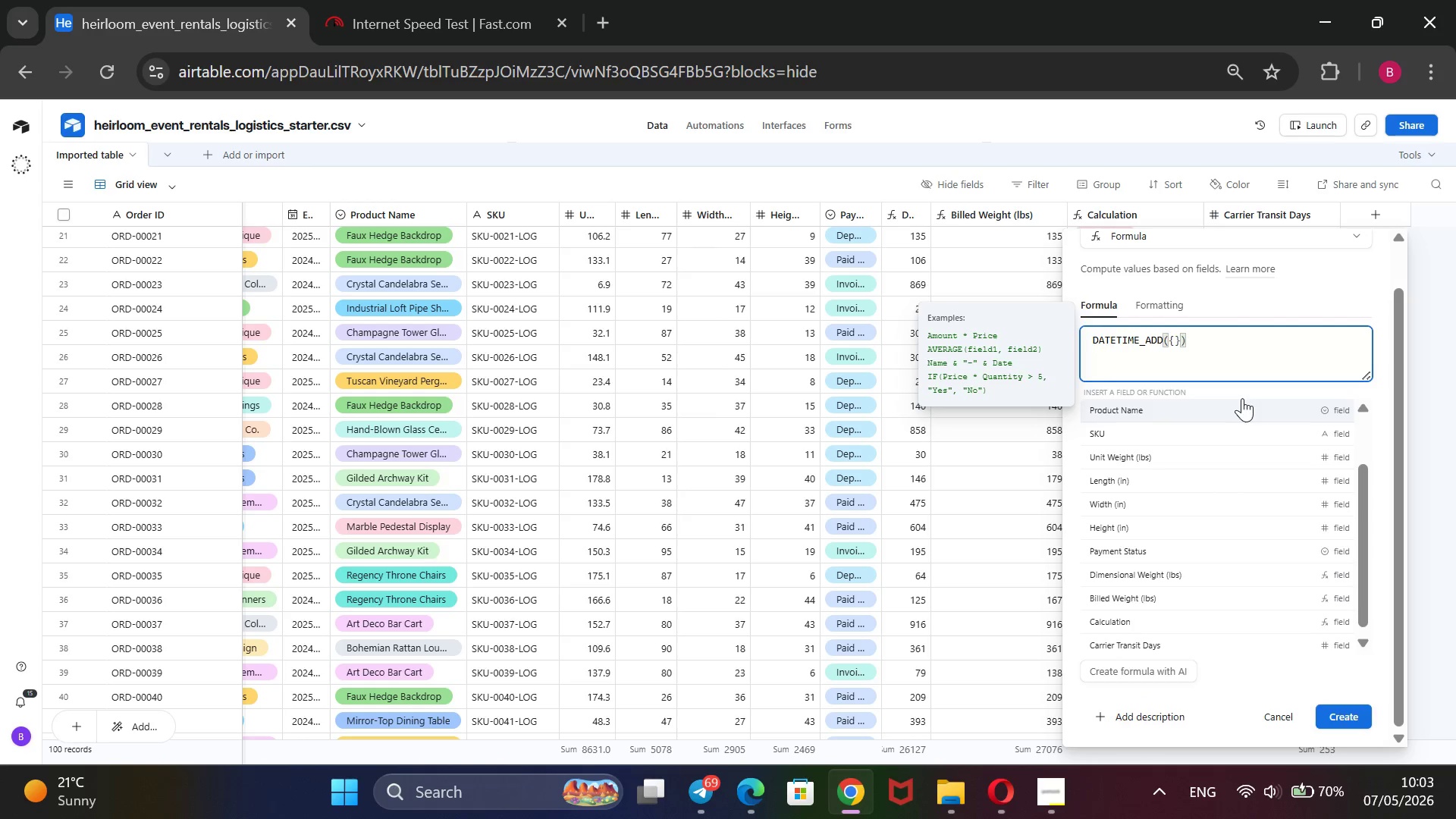 
key(ArrowDown)
 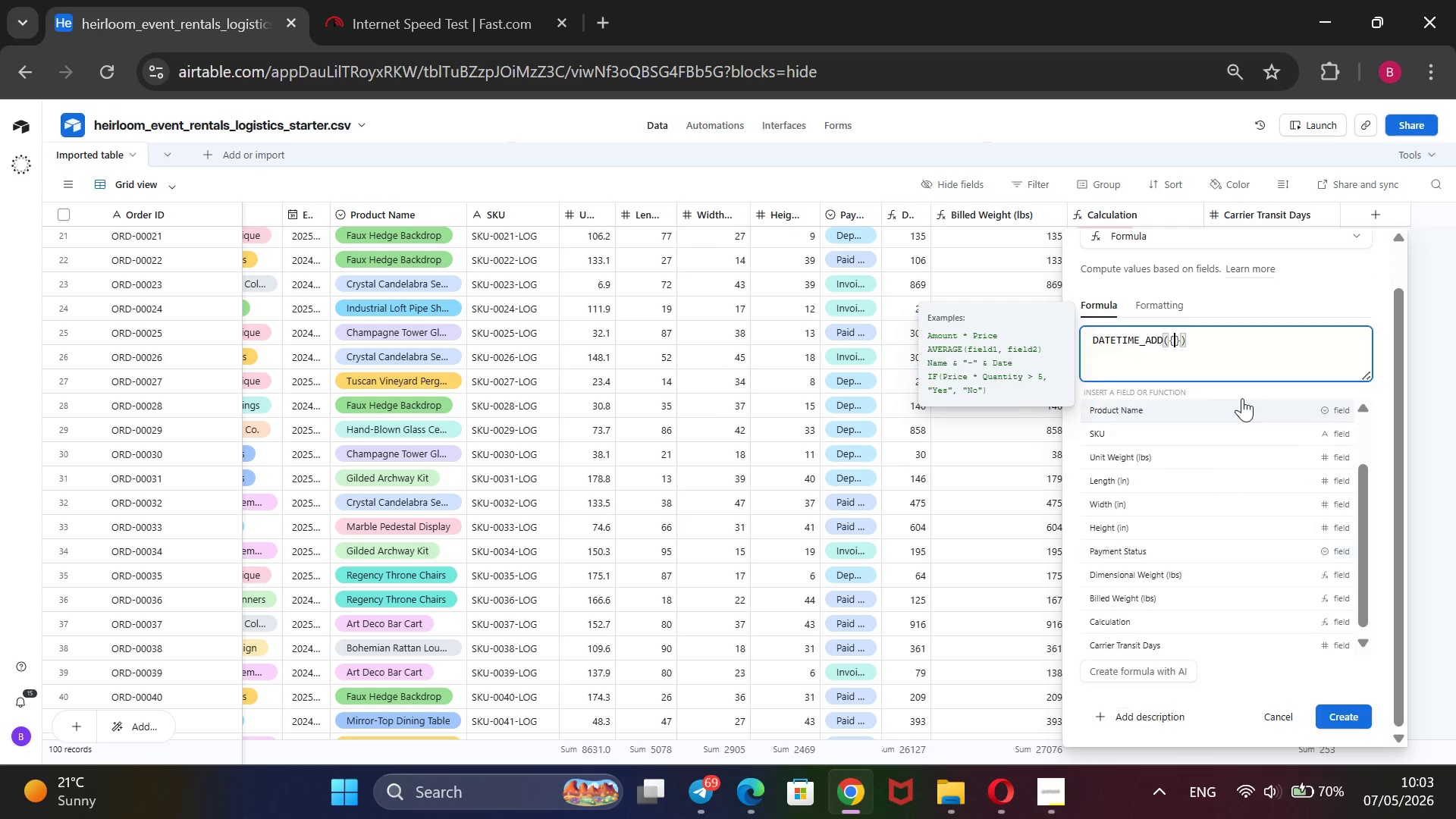 
key(ArrowUp)
 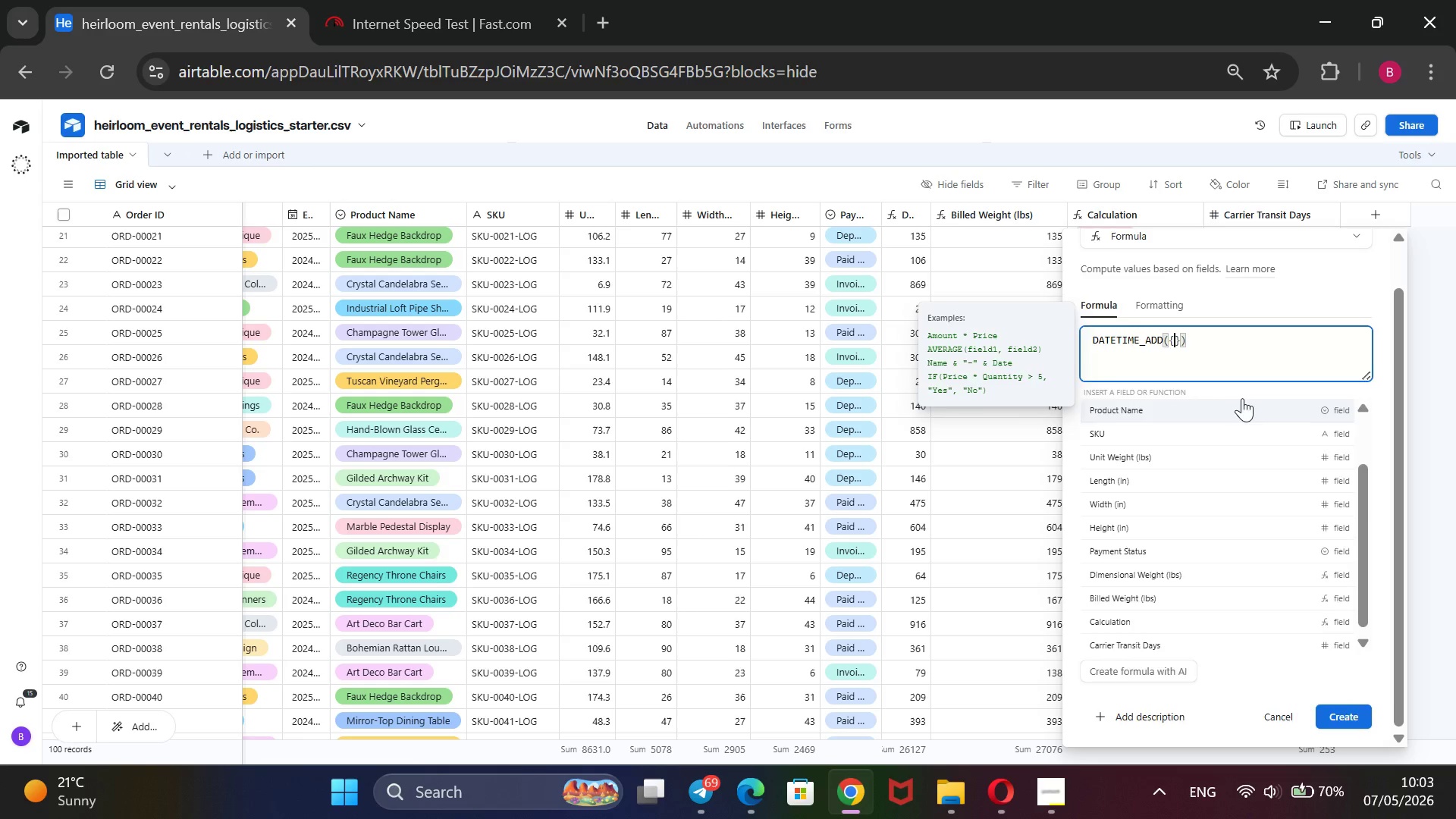 
key(ArrowDown)
 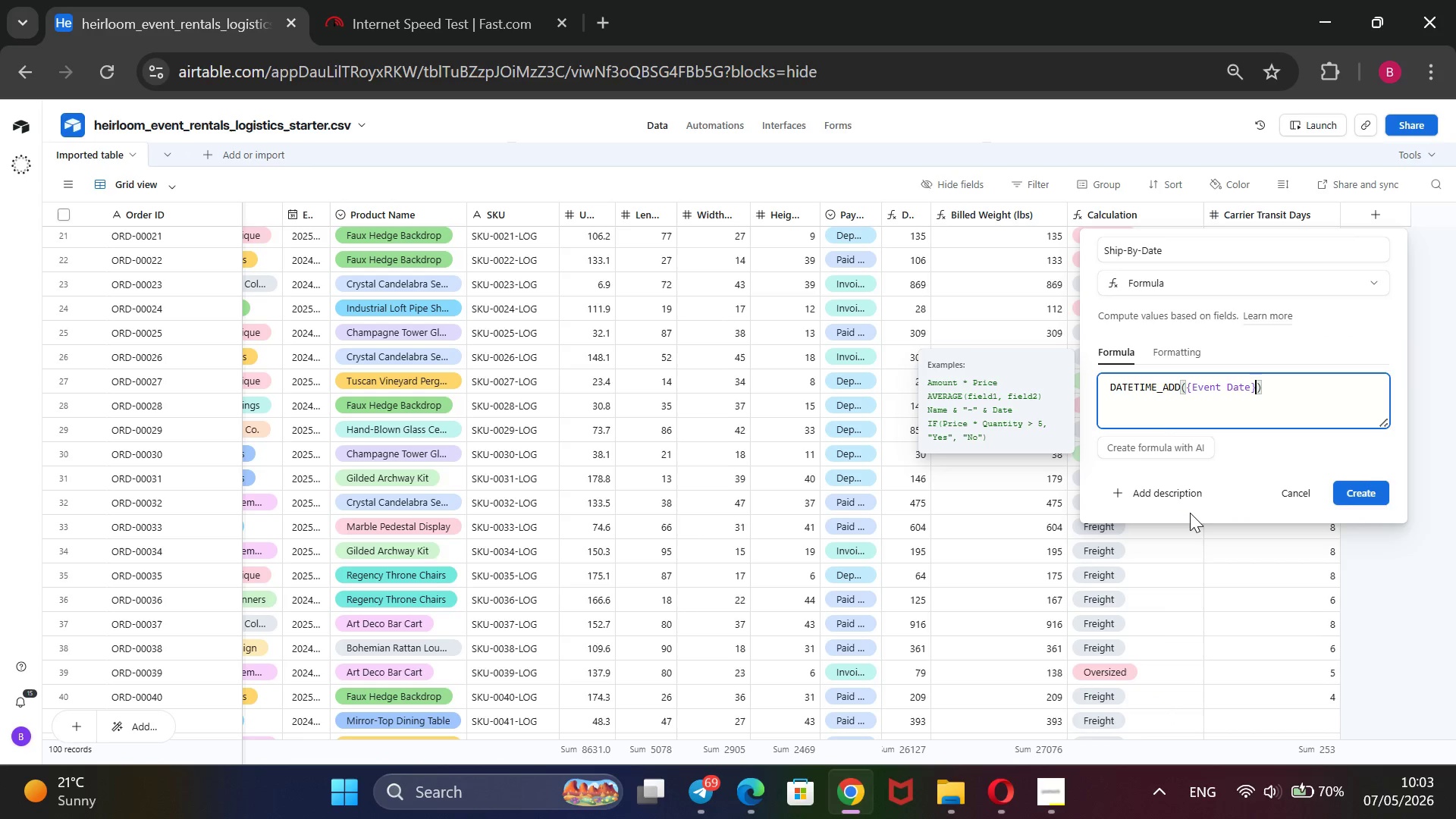 
wait(7.62)
 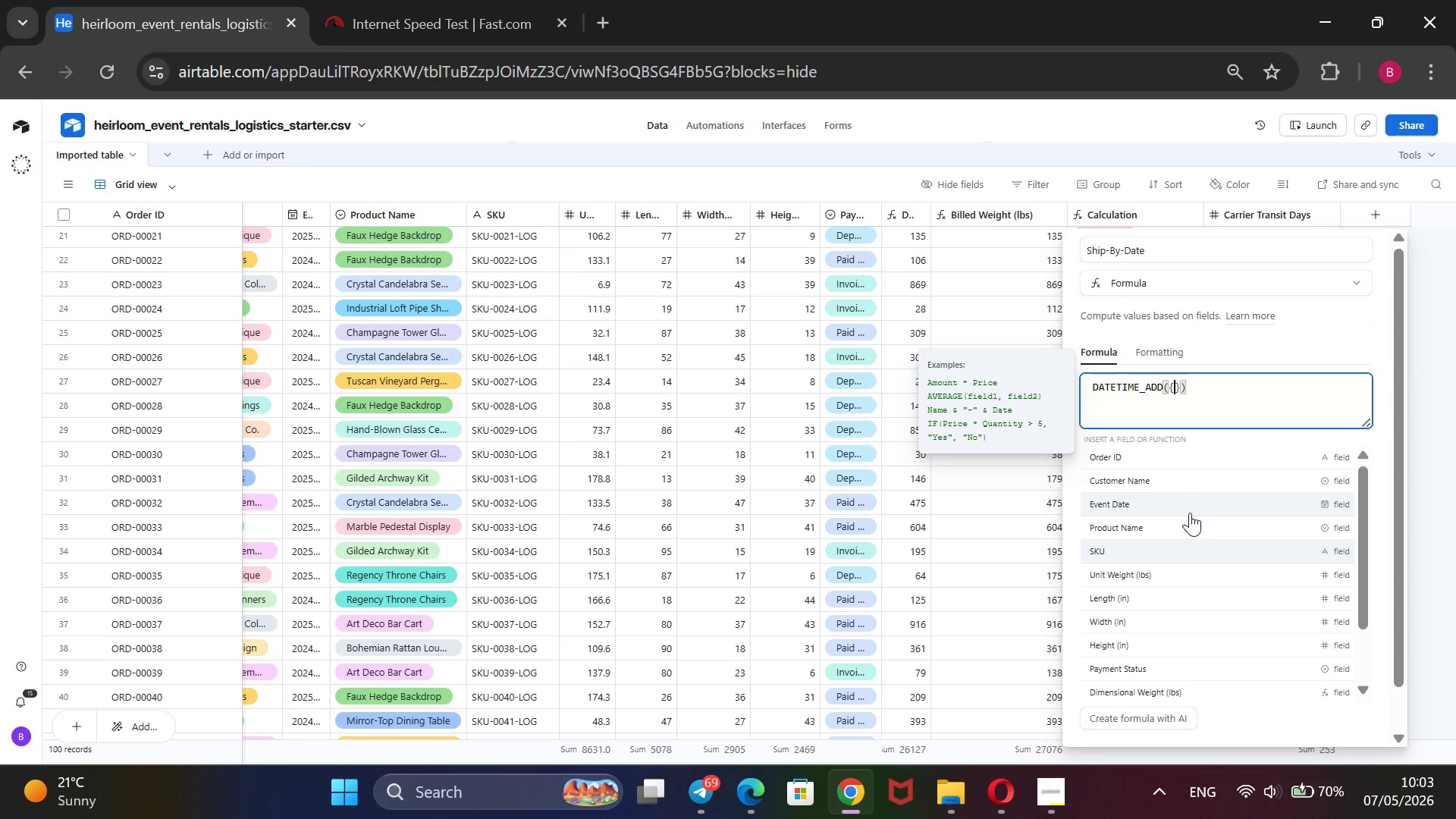 
key(Comma)
 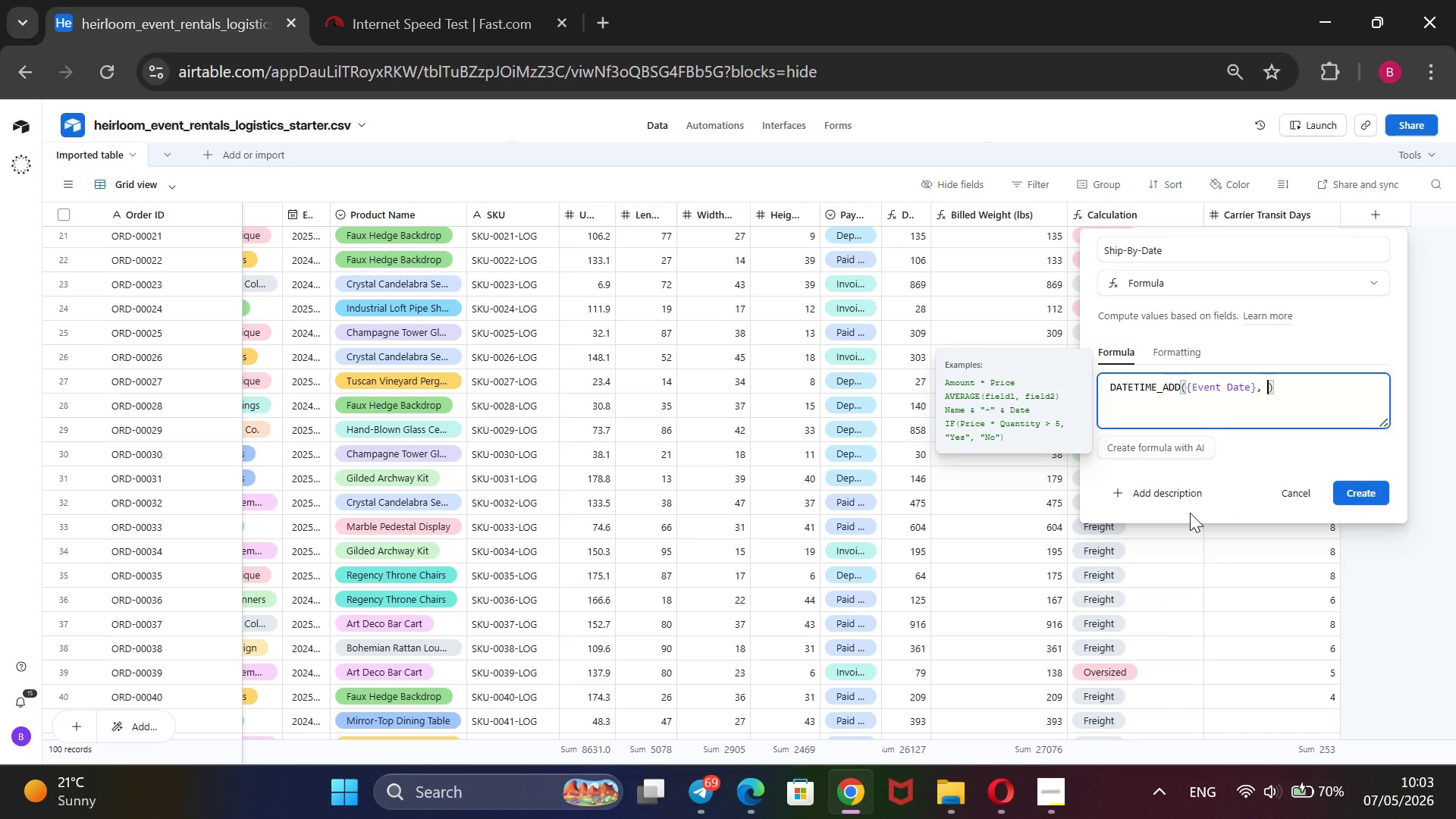 
key(Space)
 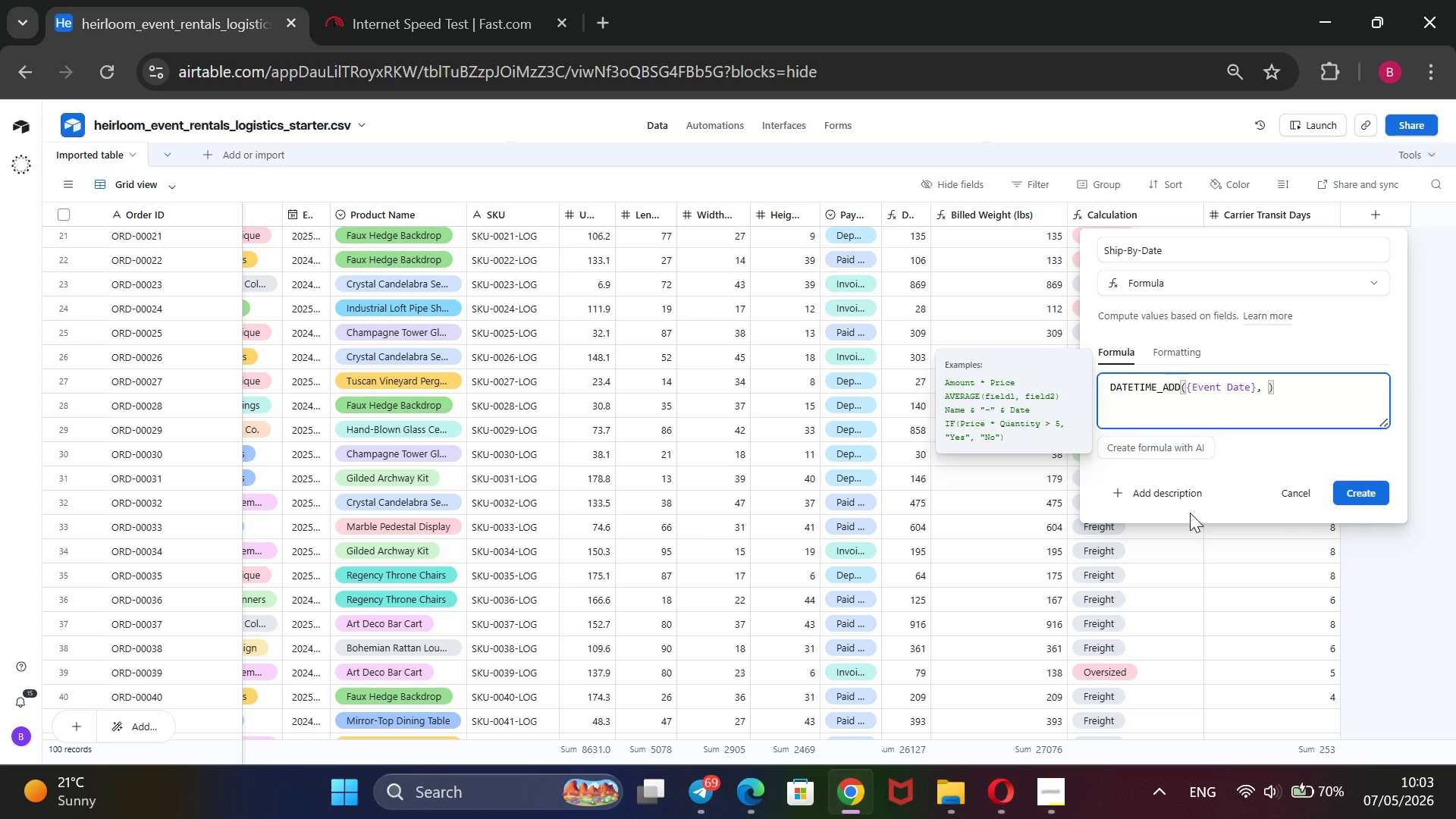 
wait(7.92)
 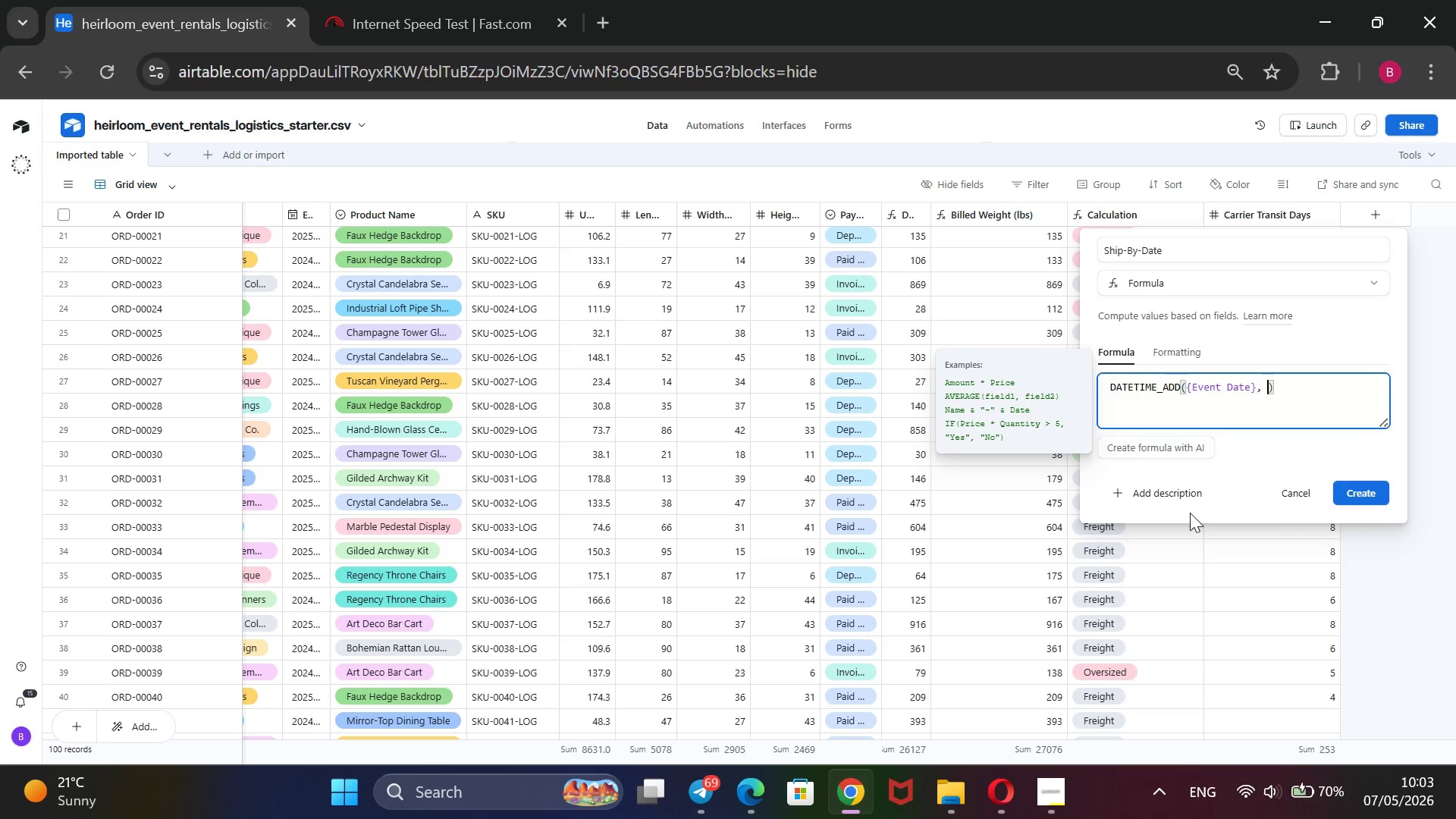 
type(())
 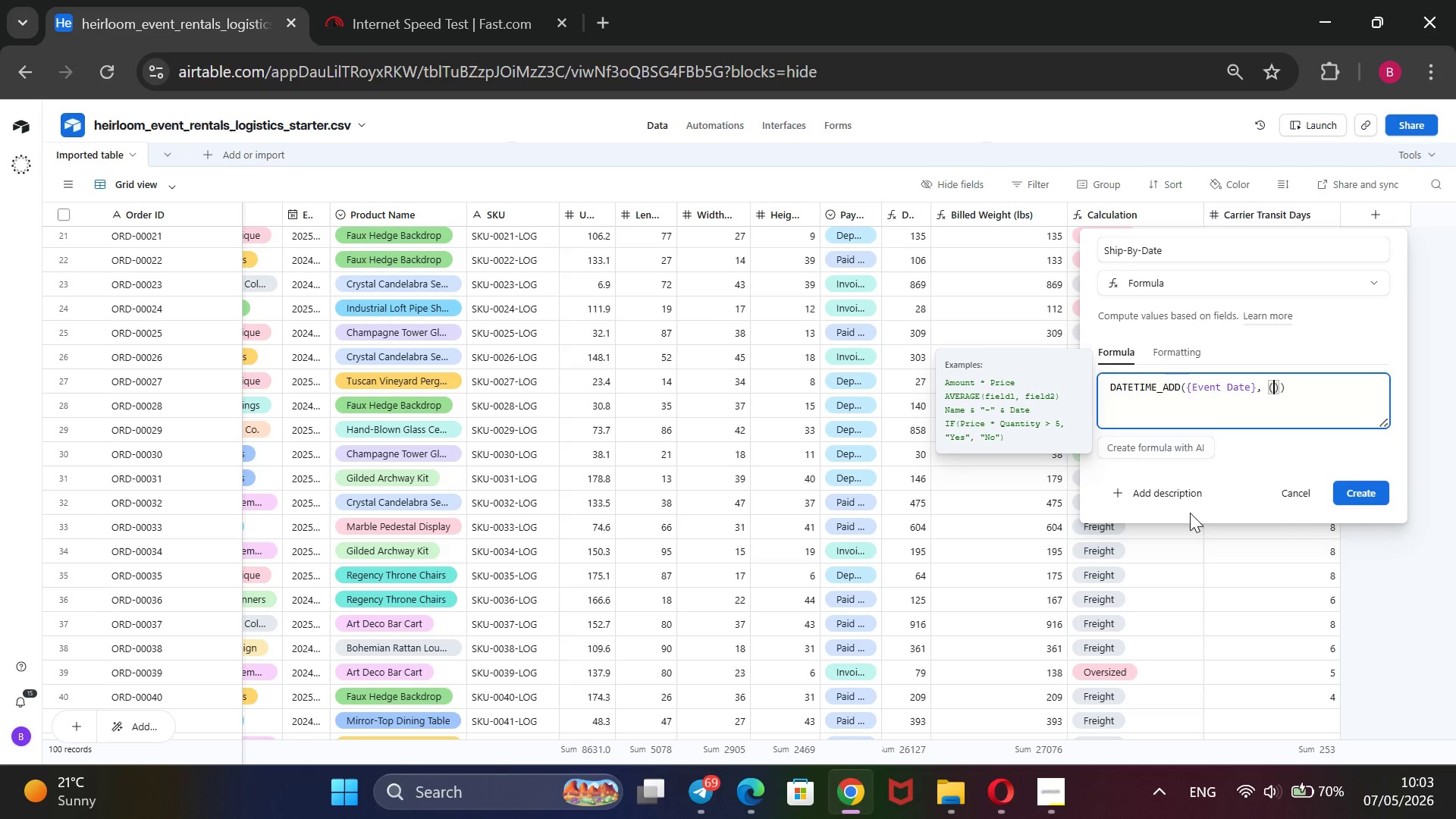 
key(ArrowLeft)
 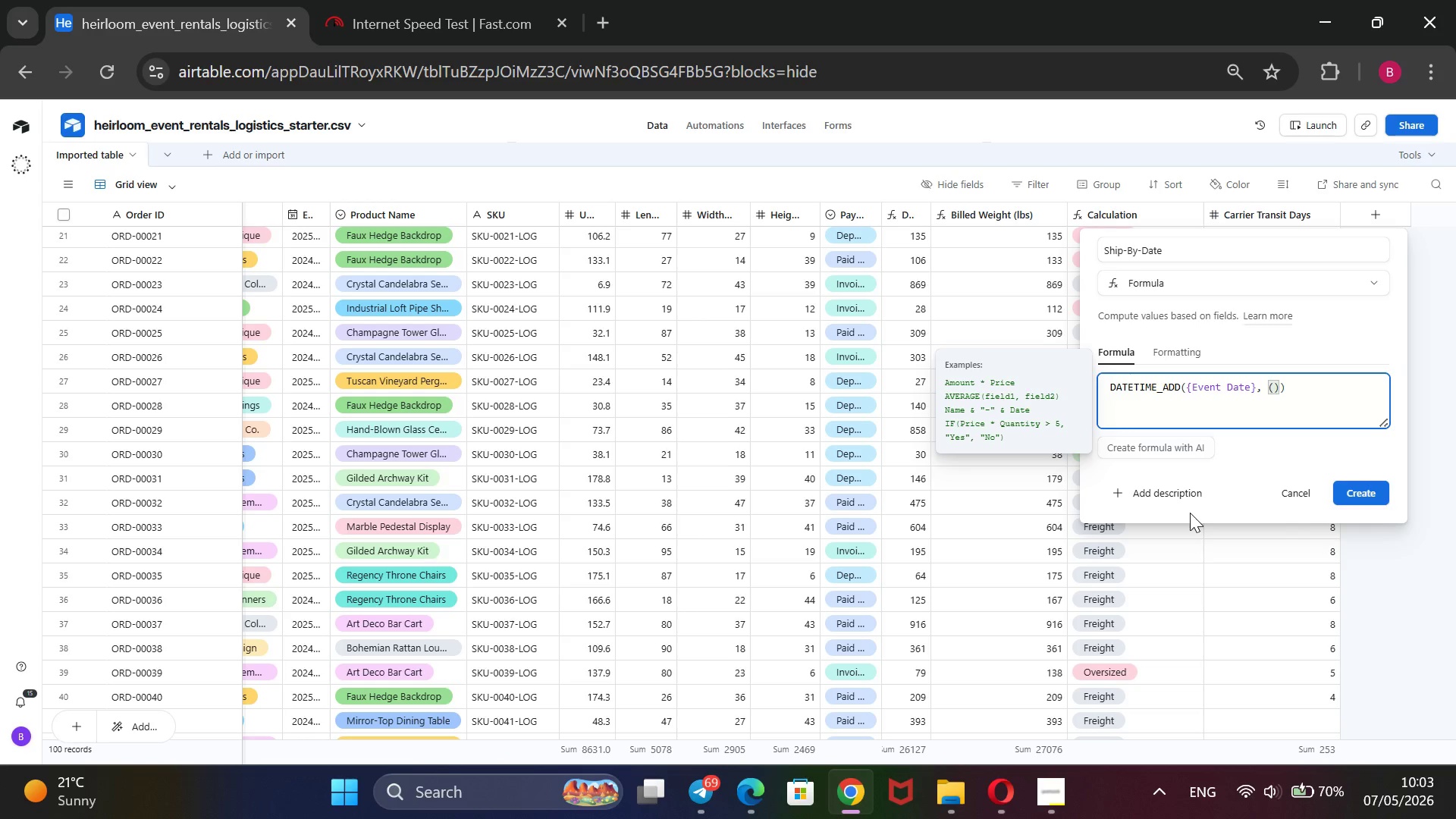 
key(Shift+BracketLeft)
 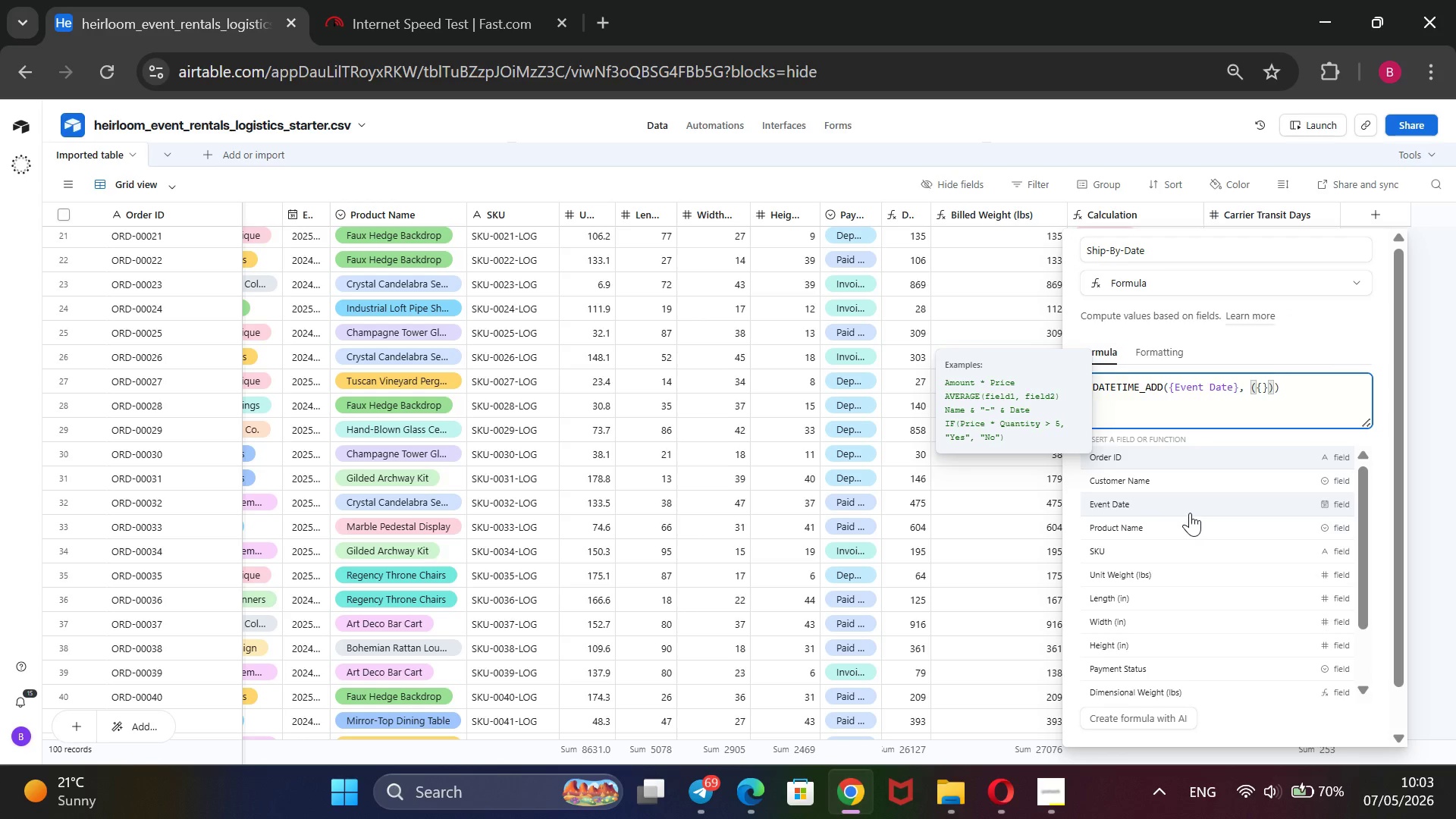 
key(ArrowDown)
 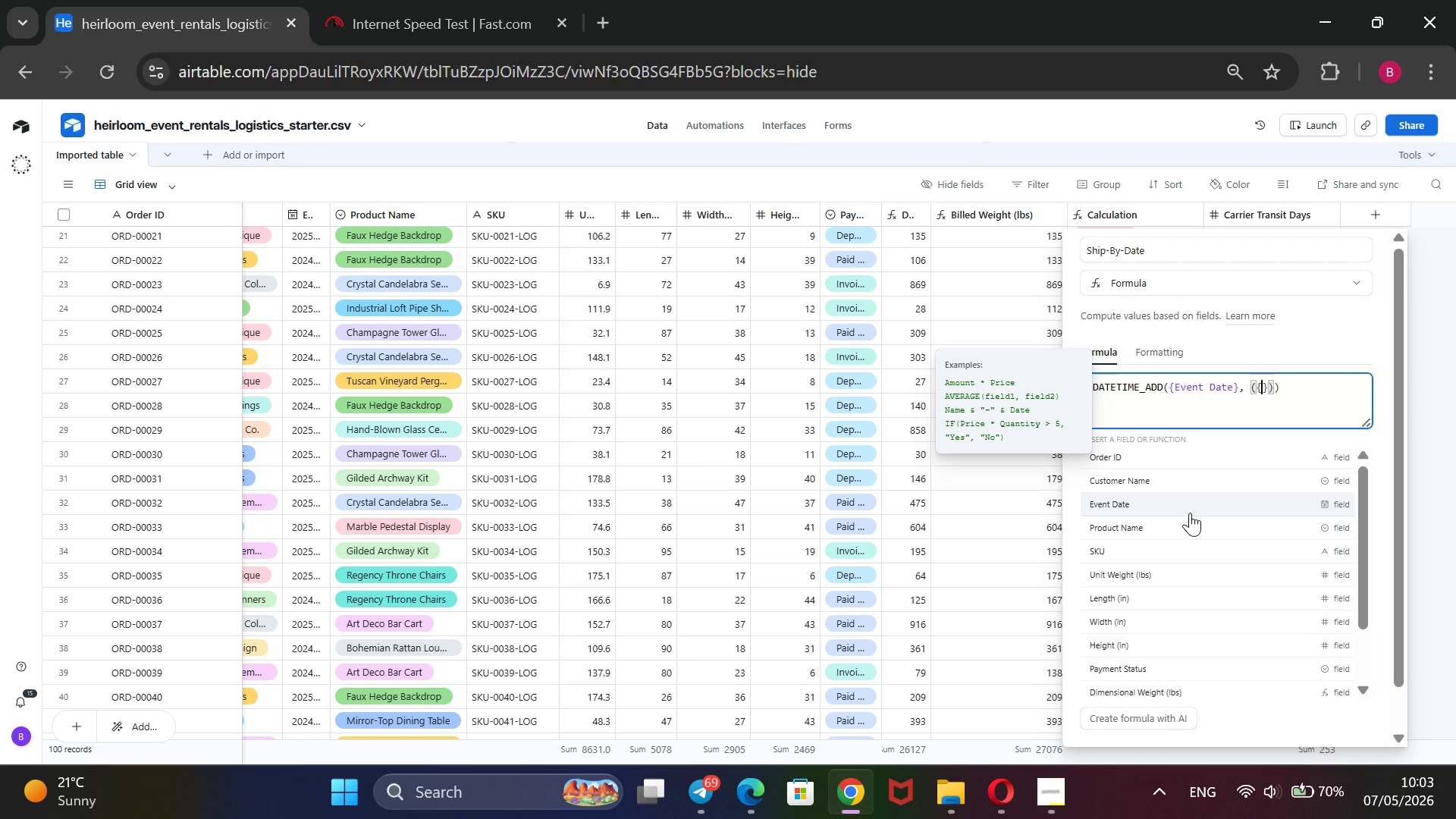 
key(ArrowDown)
 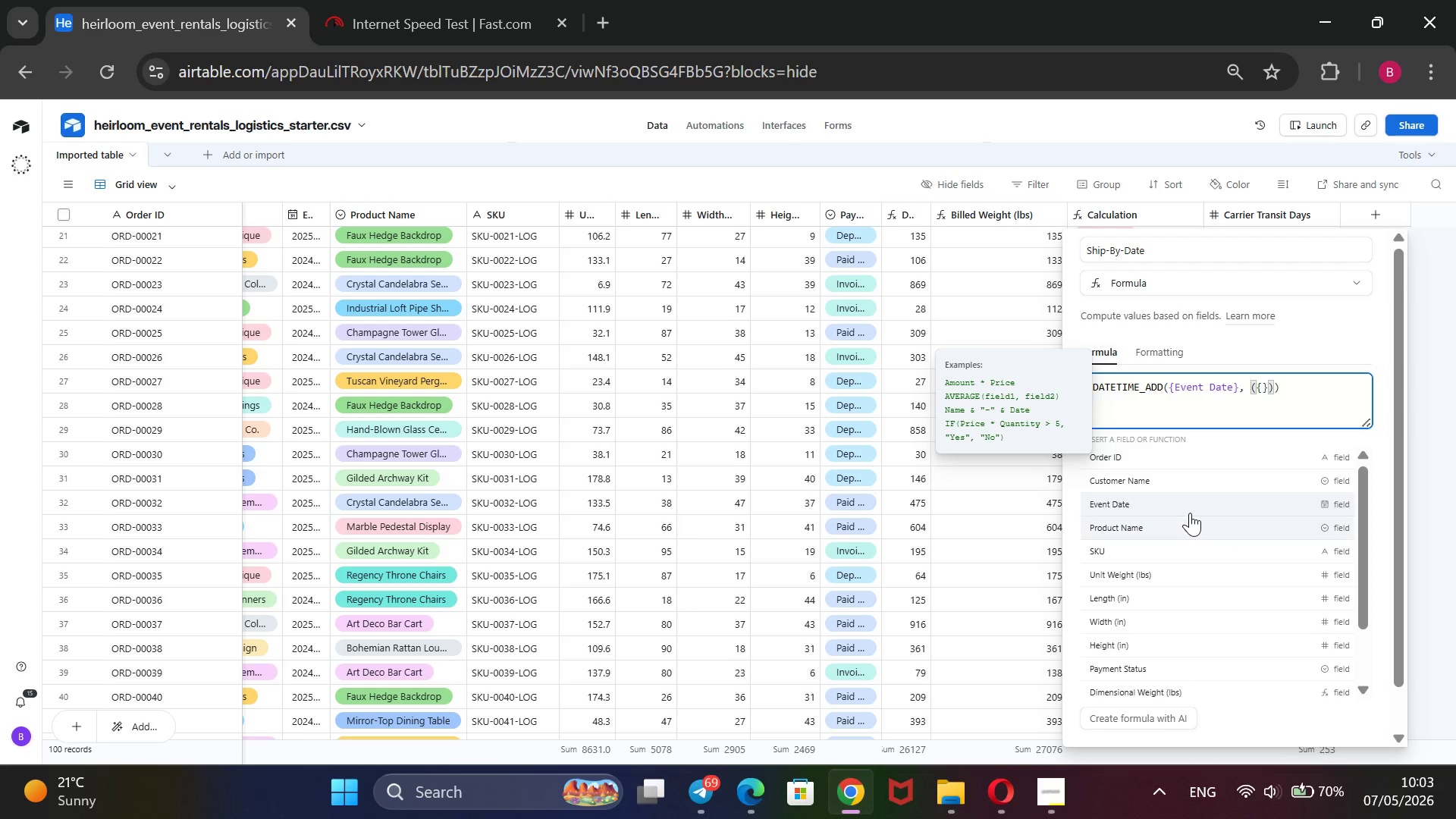 
key(ArrowDown)
 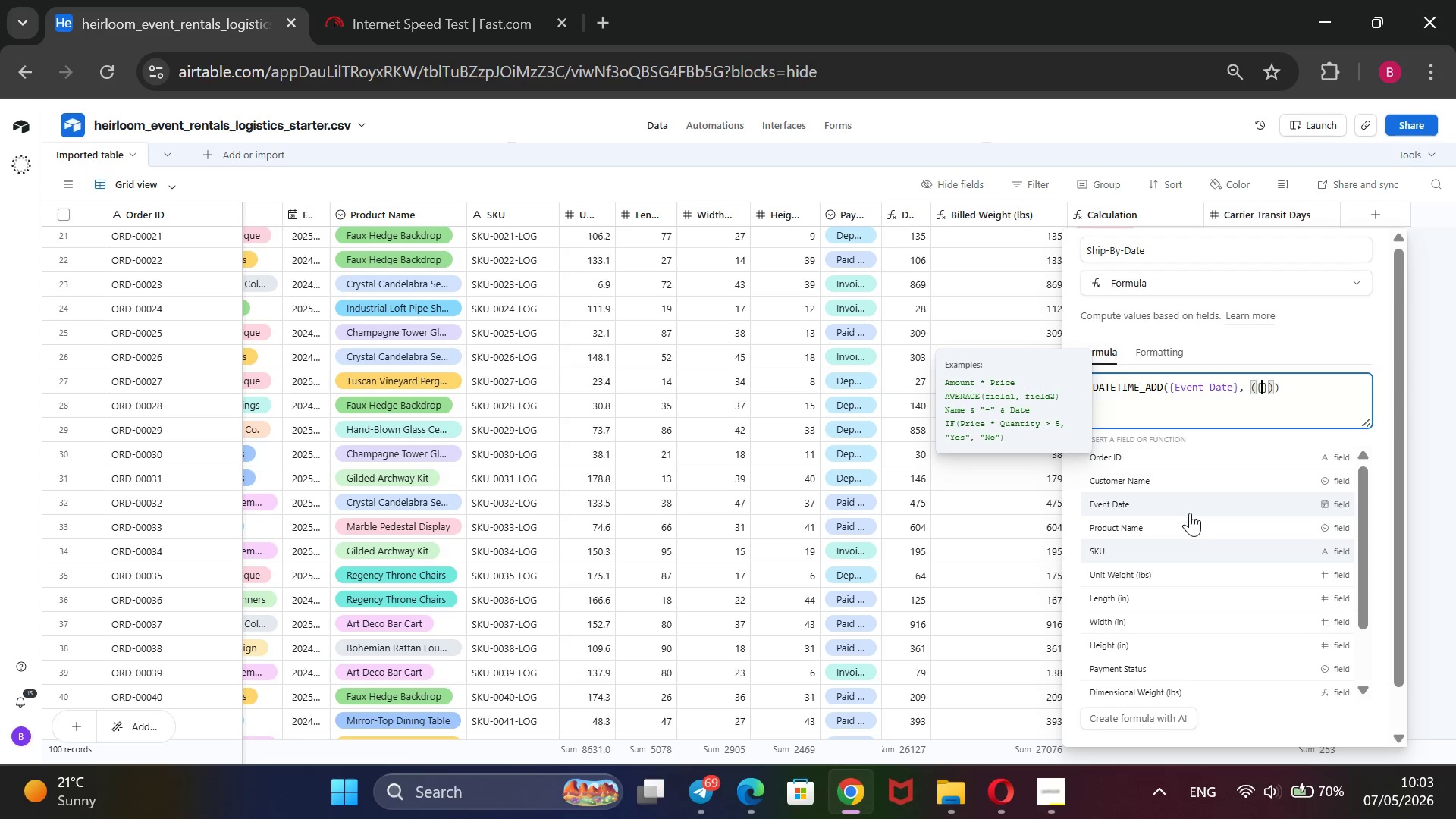 
key(ArrowDown)
 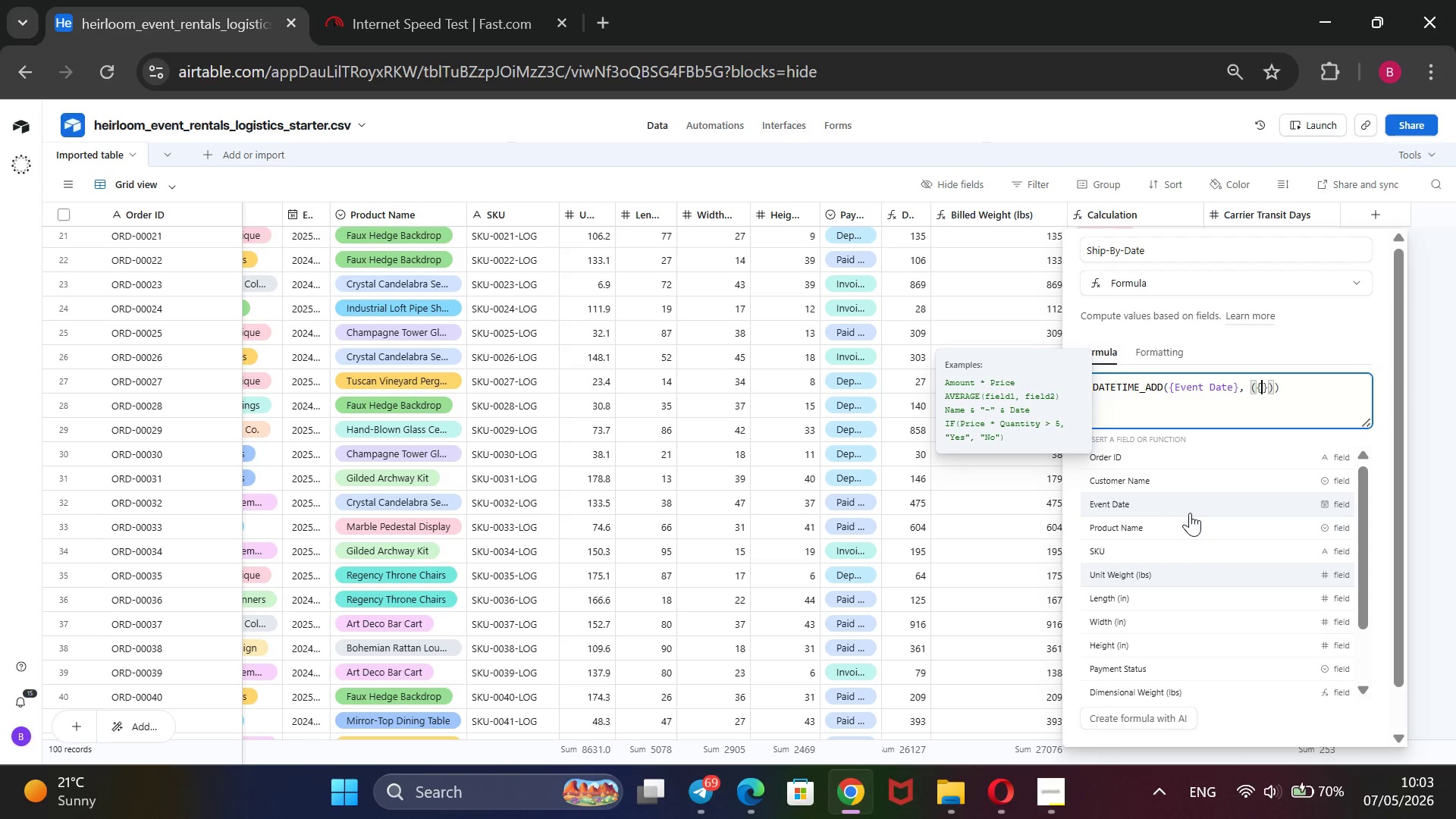 
key(ArrowDown)
 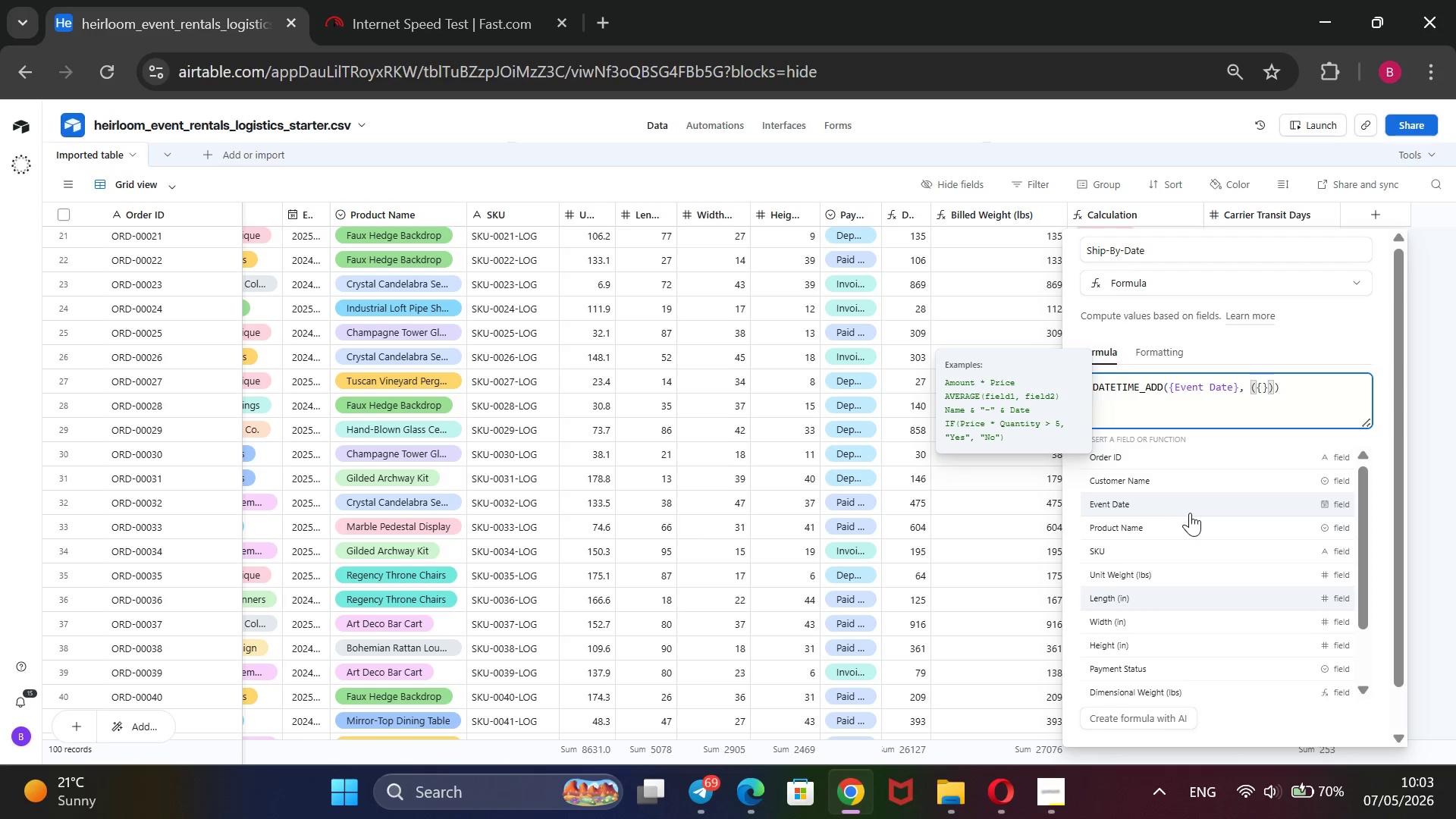 
key(ArrowDown)
 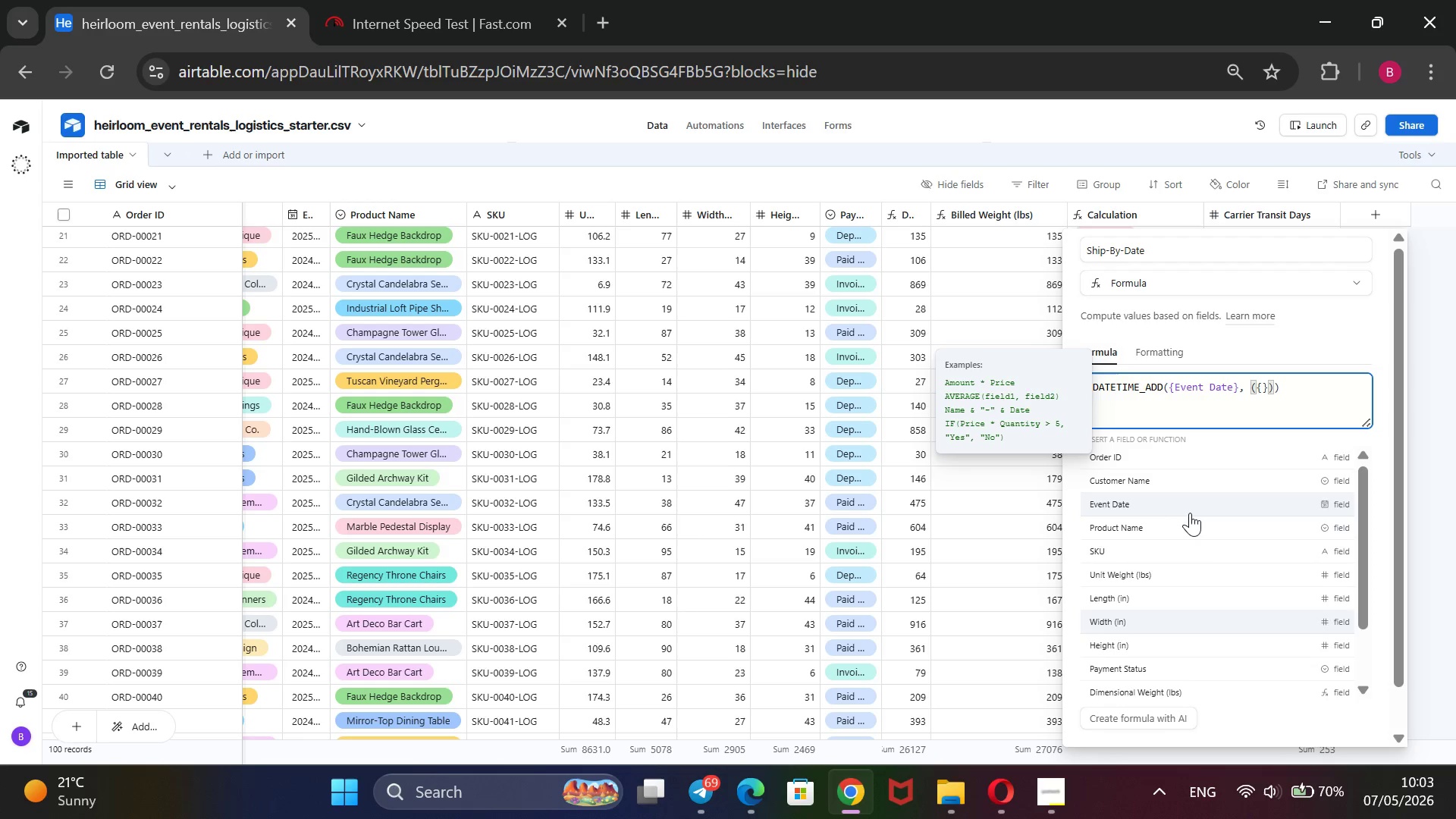 
key(ArrowDown)
 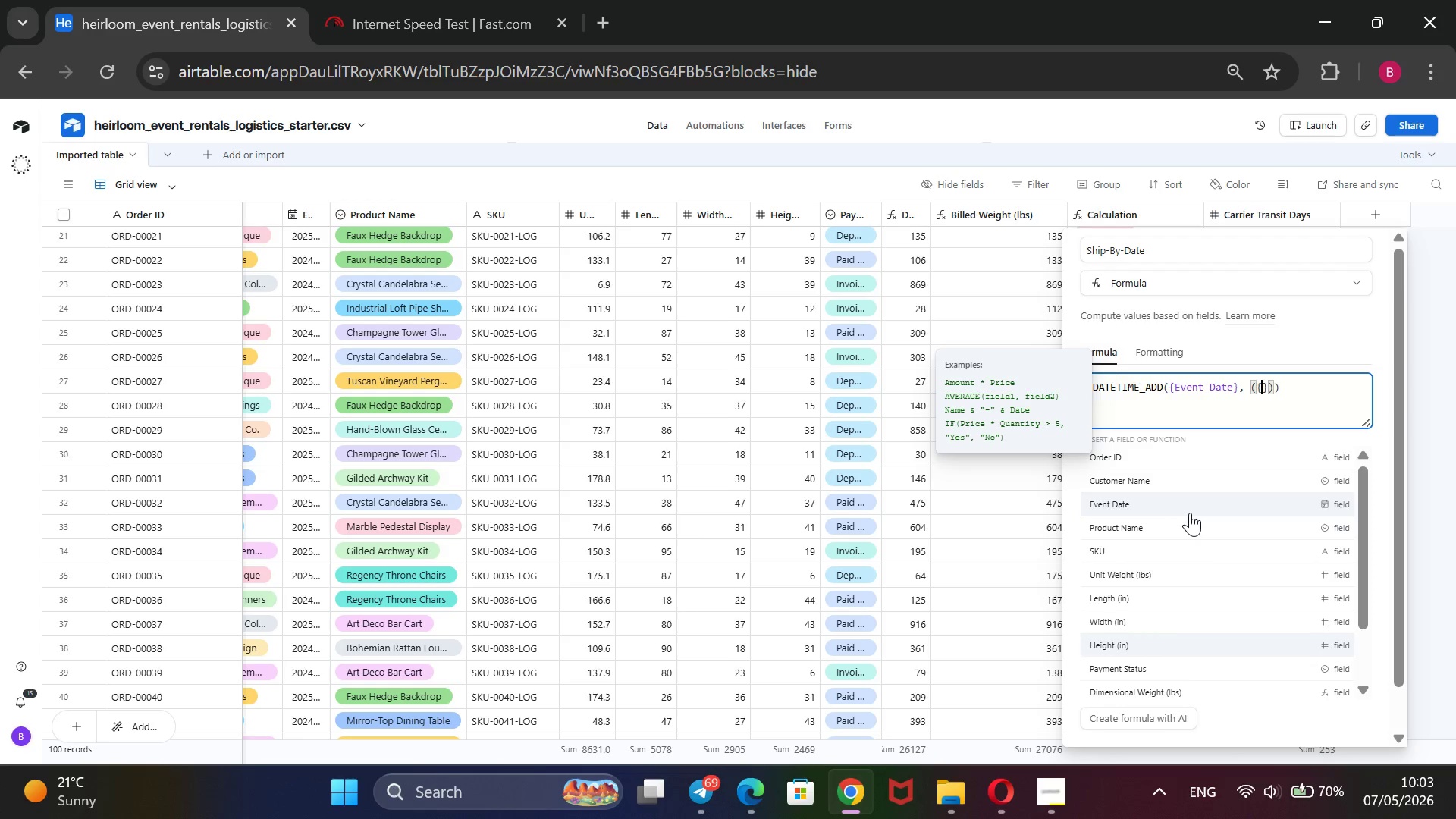 
key(ArrowDown)
 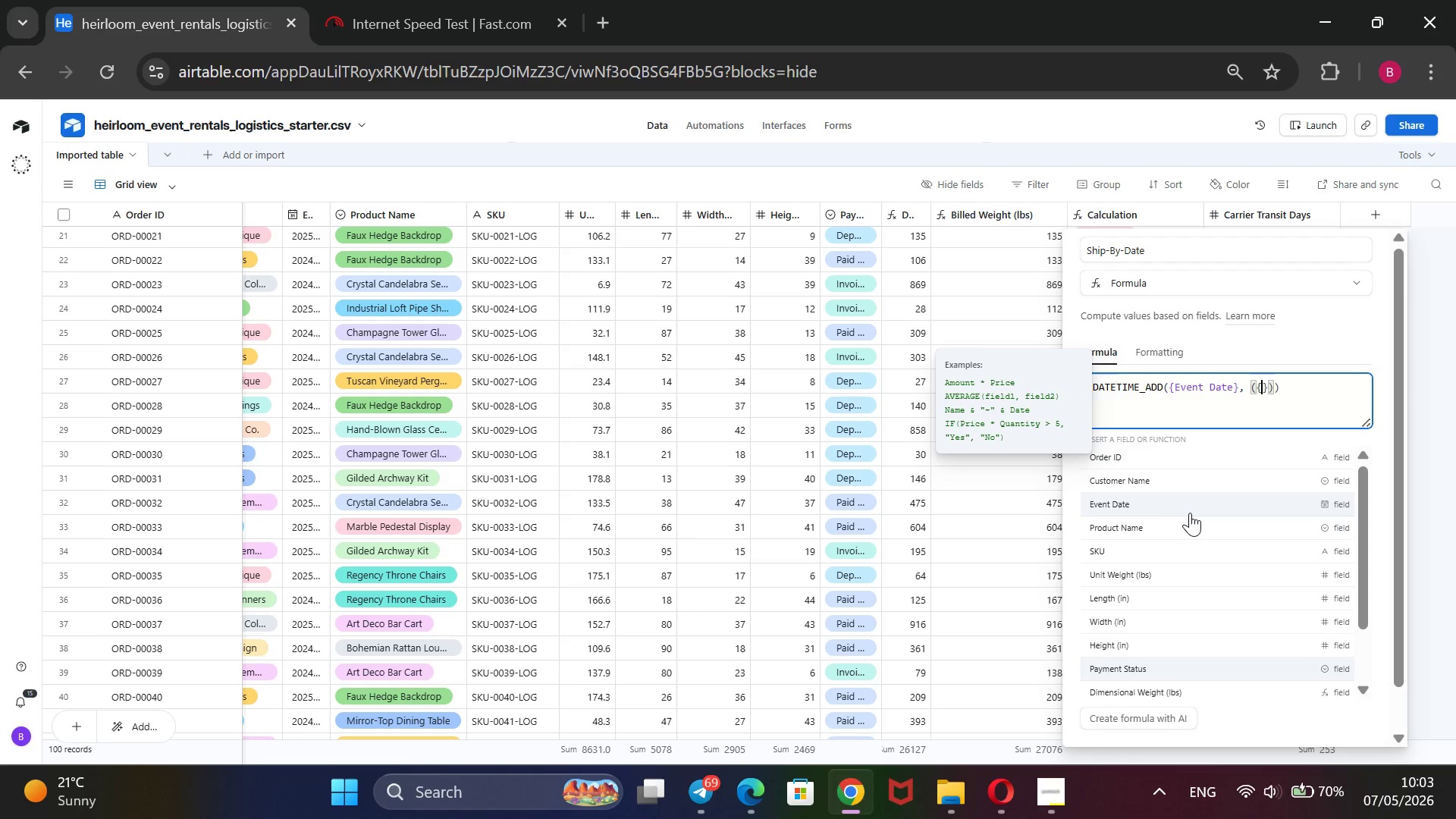 
key(ArrowDown)
 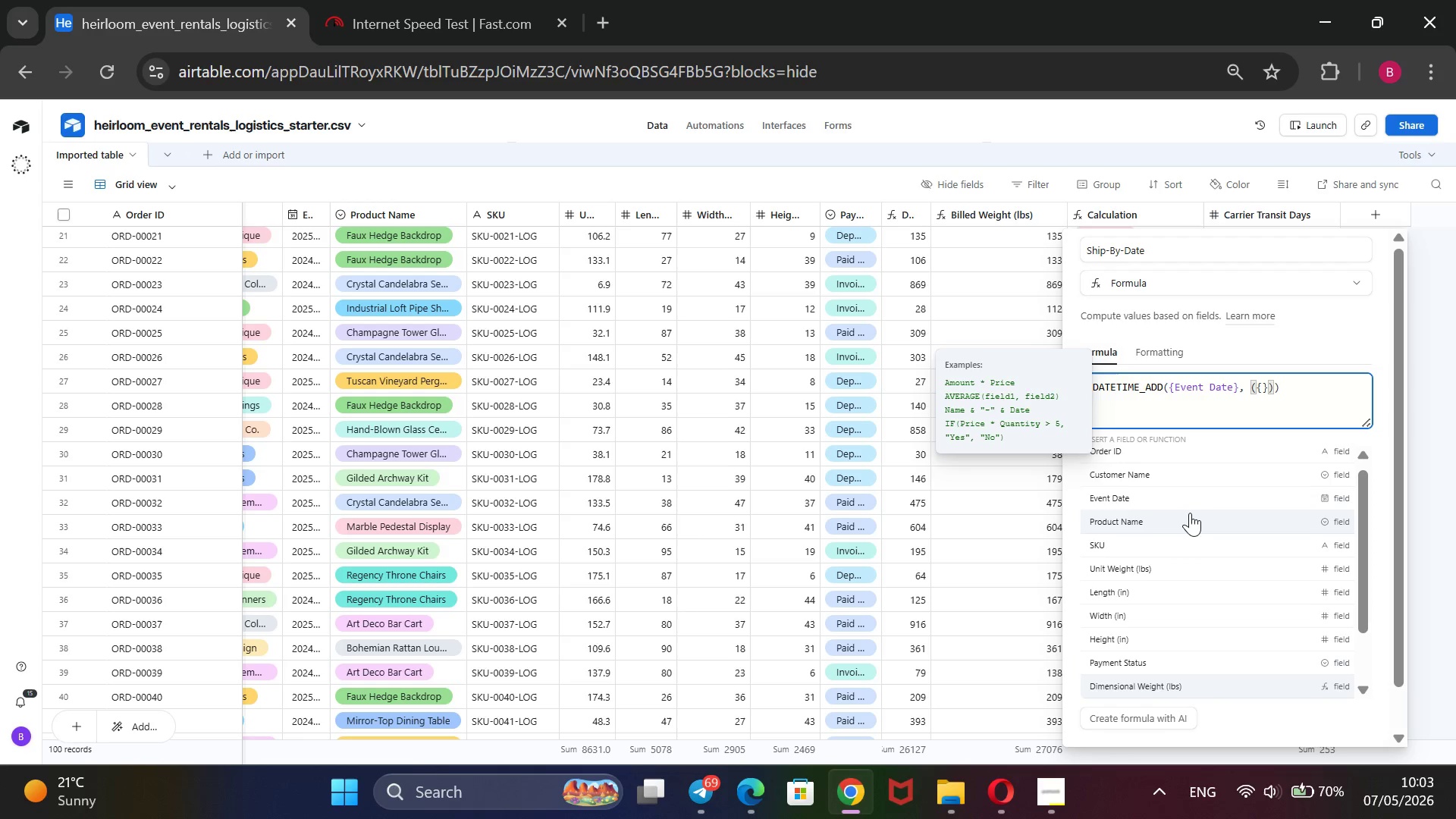 
key(ArrowDown)
 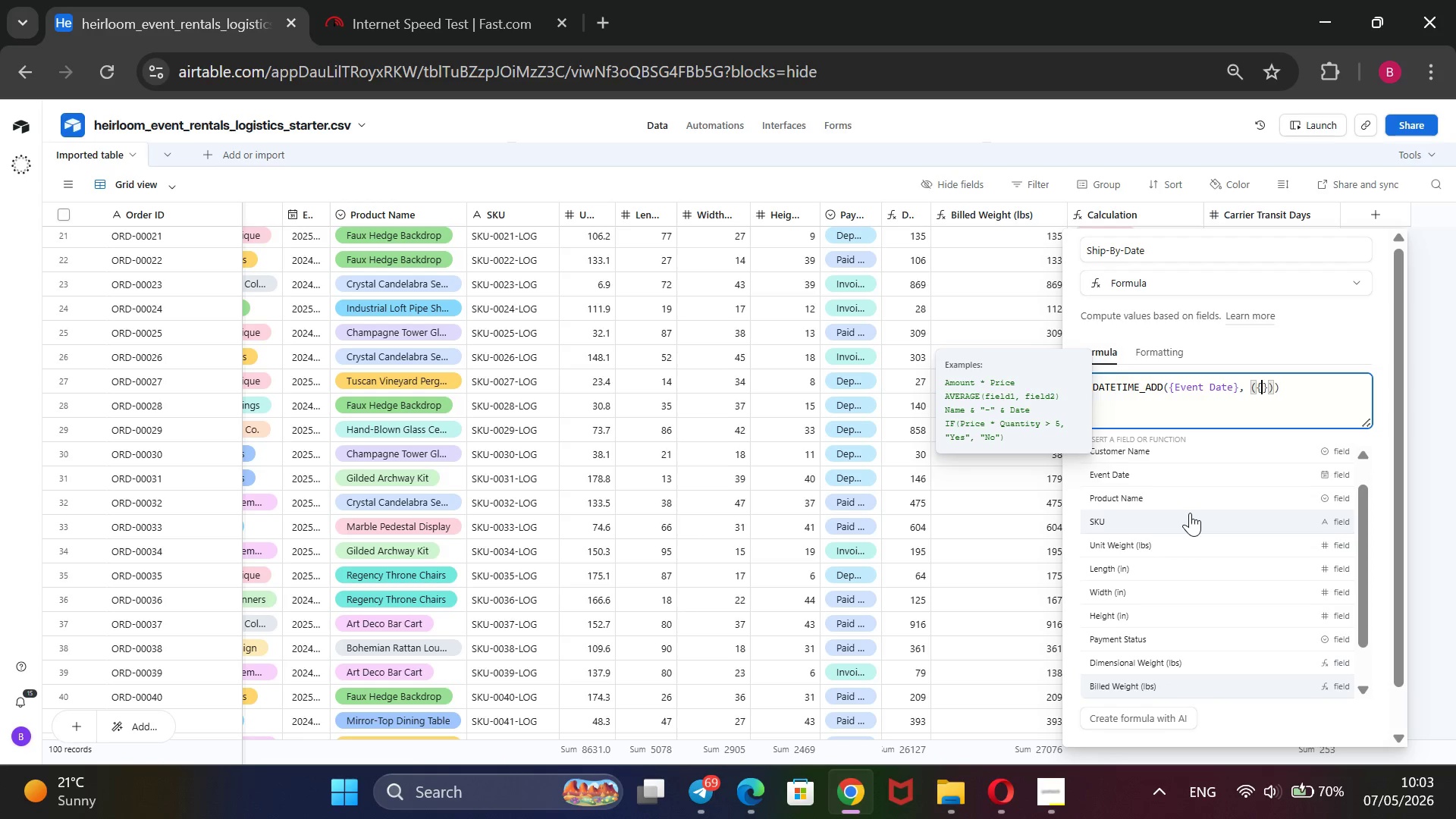 
key(ArrowDown)
 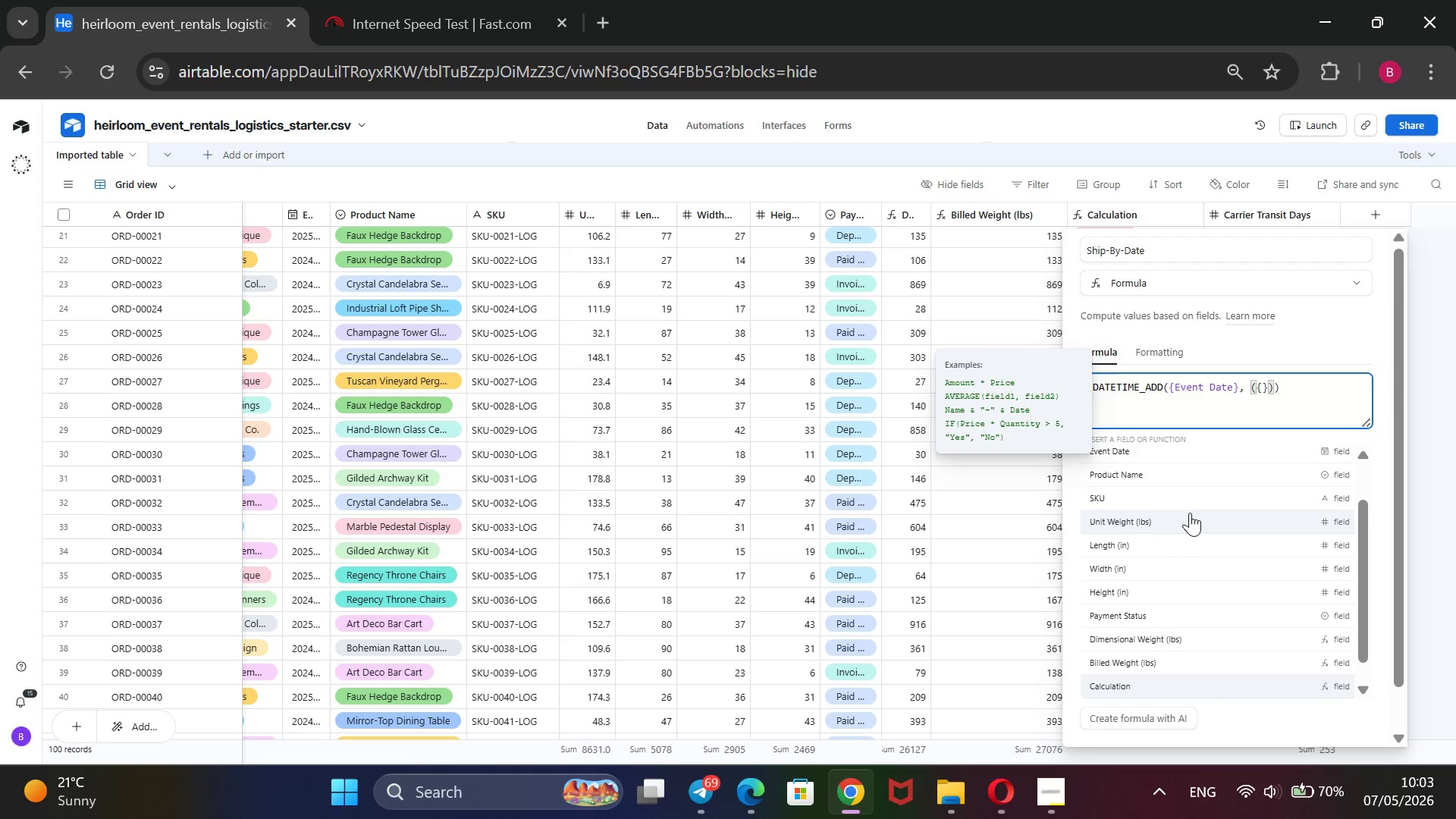 
key(ArrowDown)
 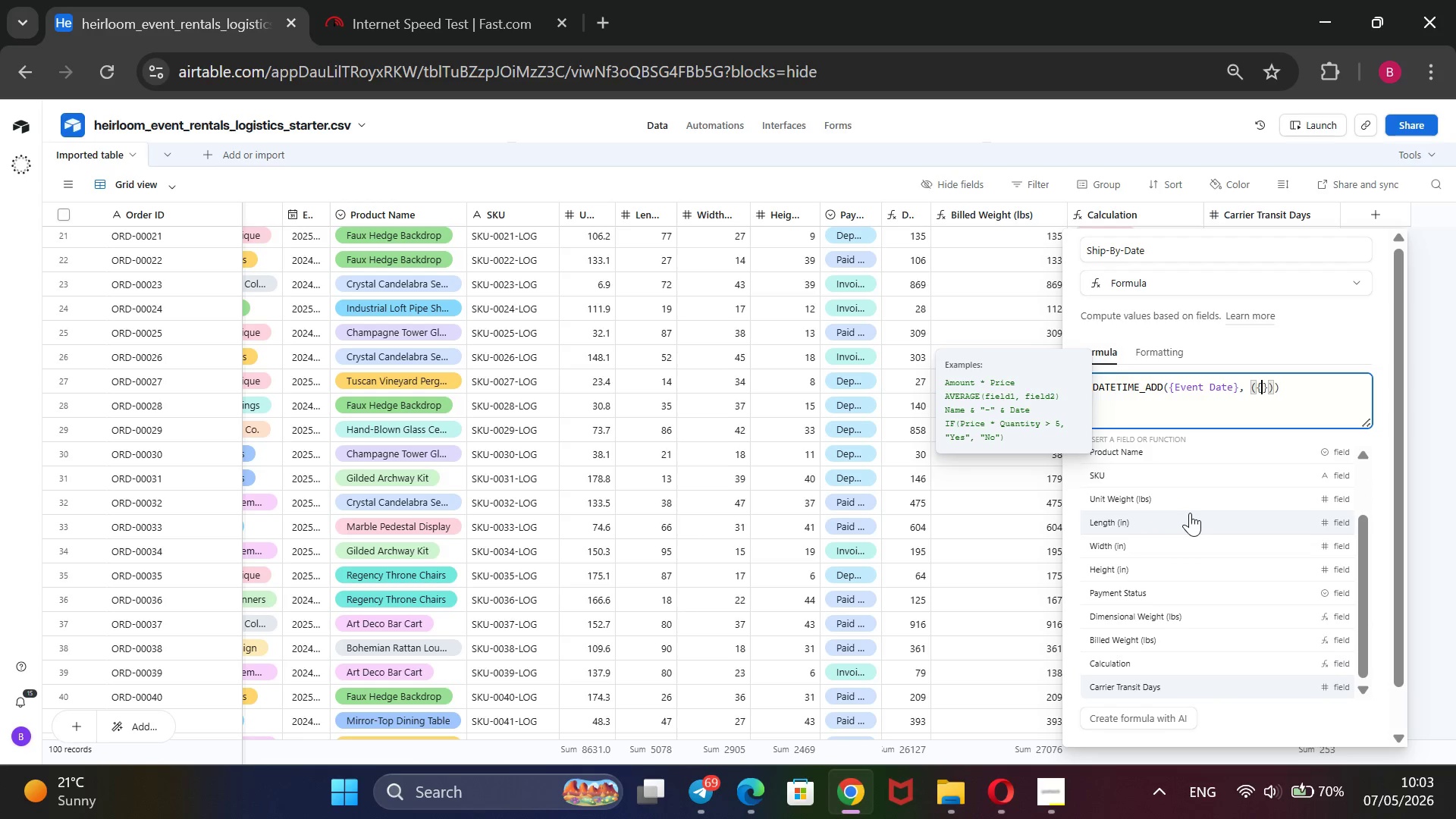 
key(ArrowDown)
 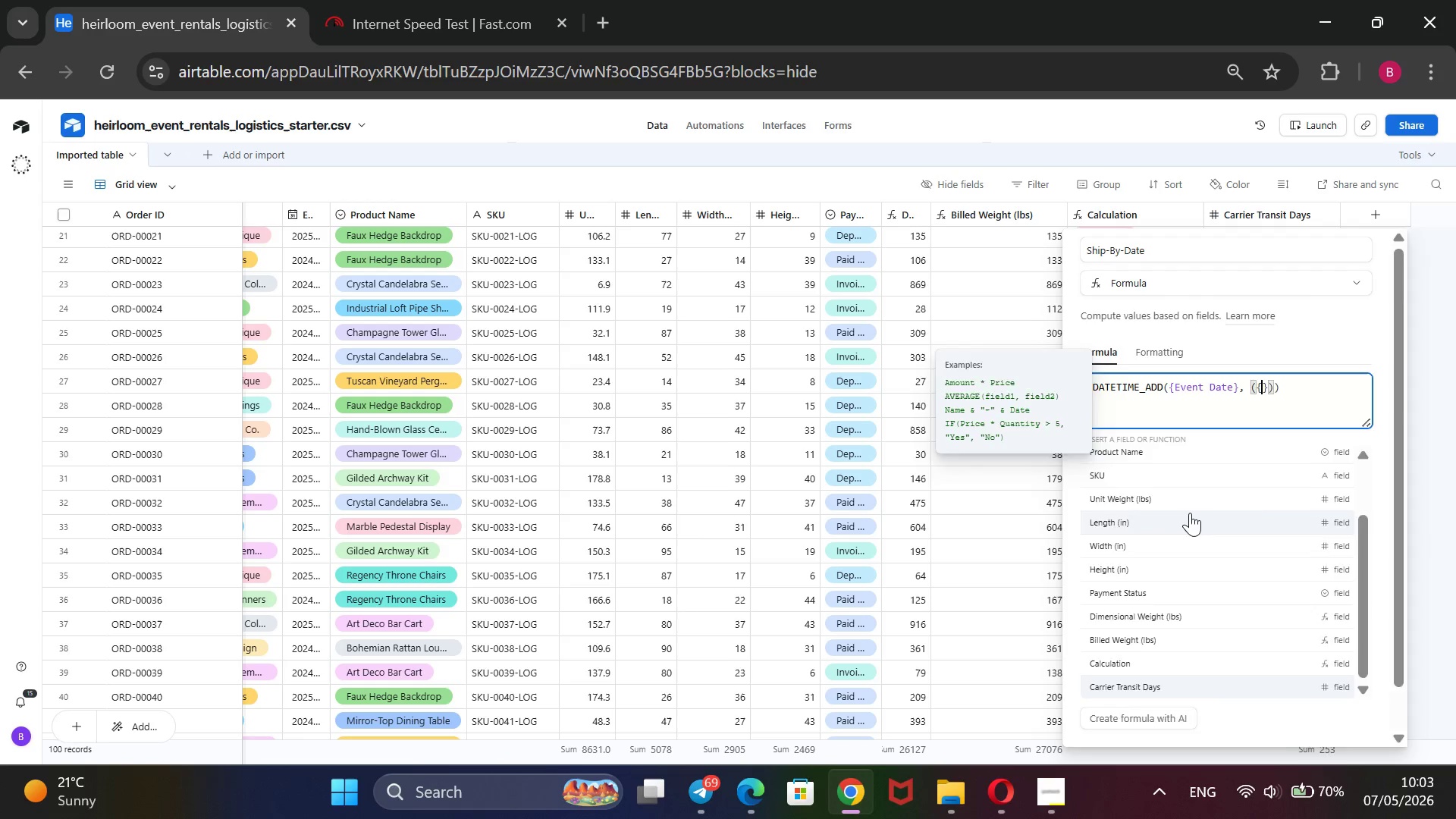 
key(Enter)
 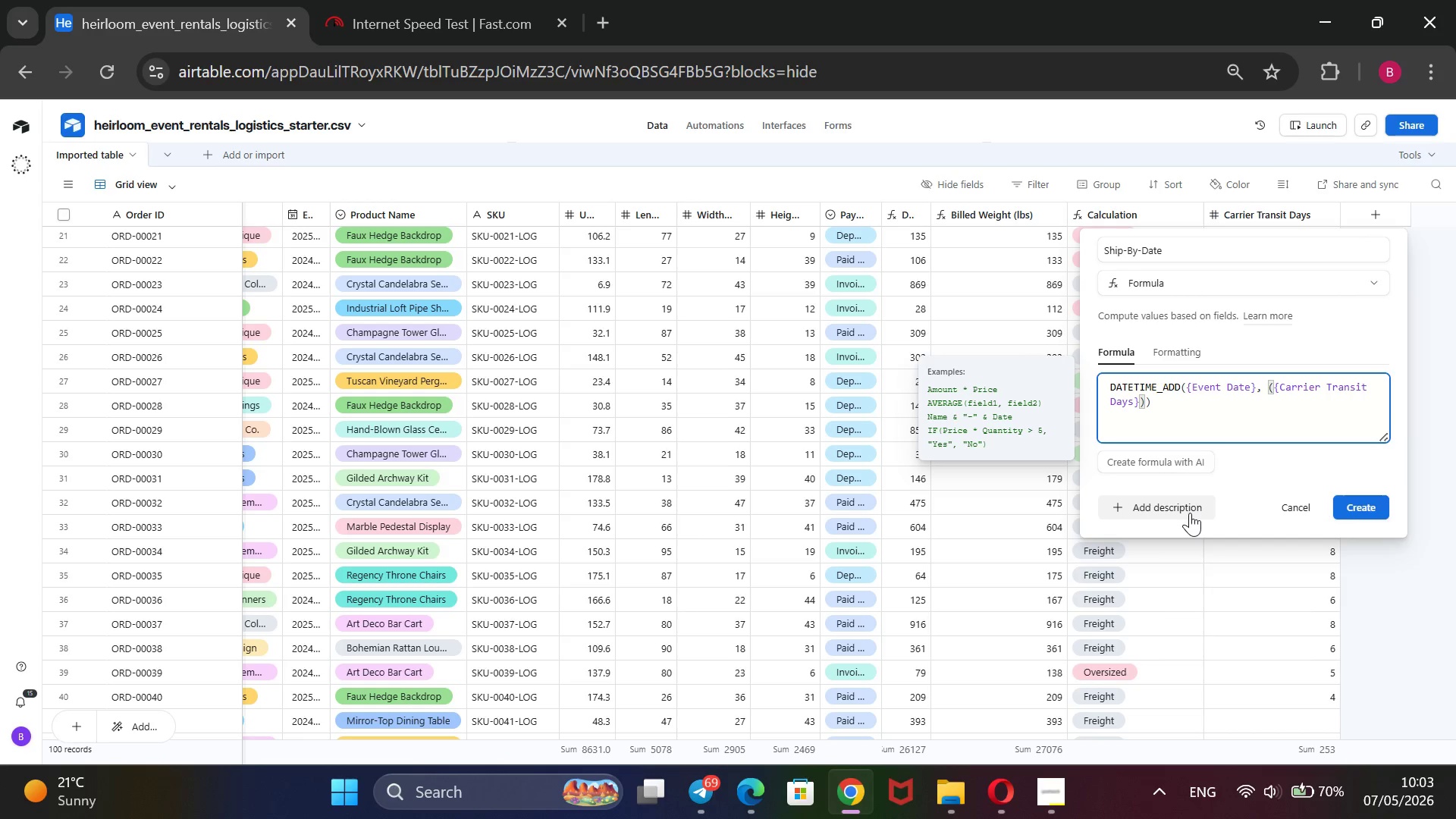 
key(Space)
 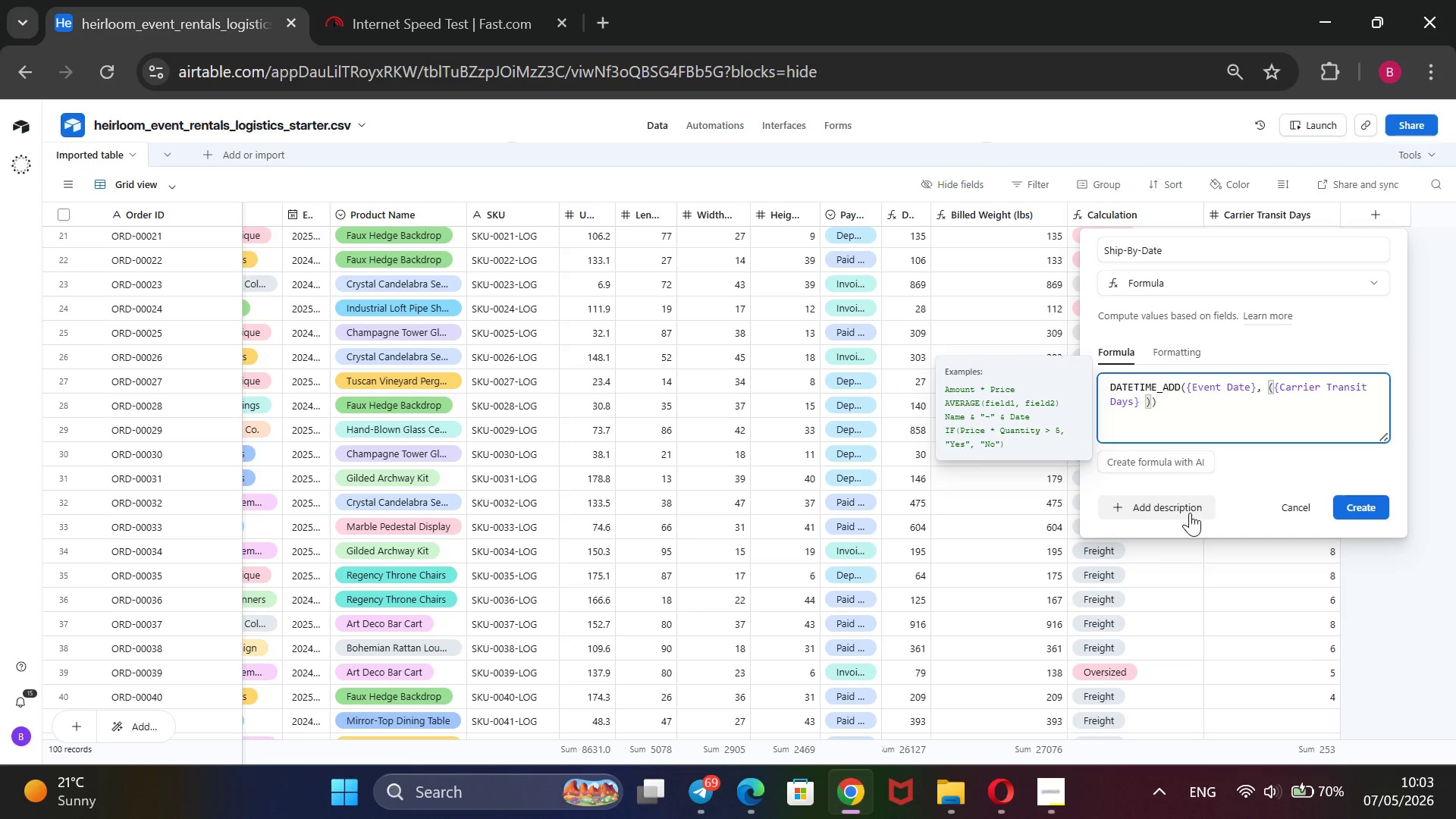 
key(Shift+Equal)
 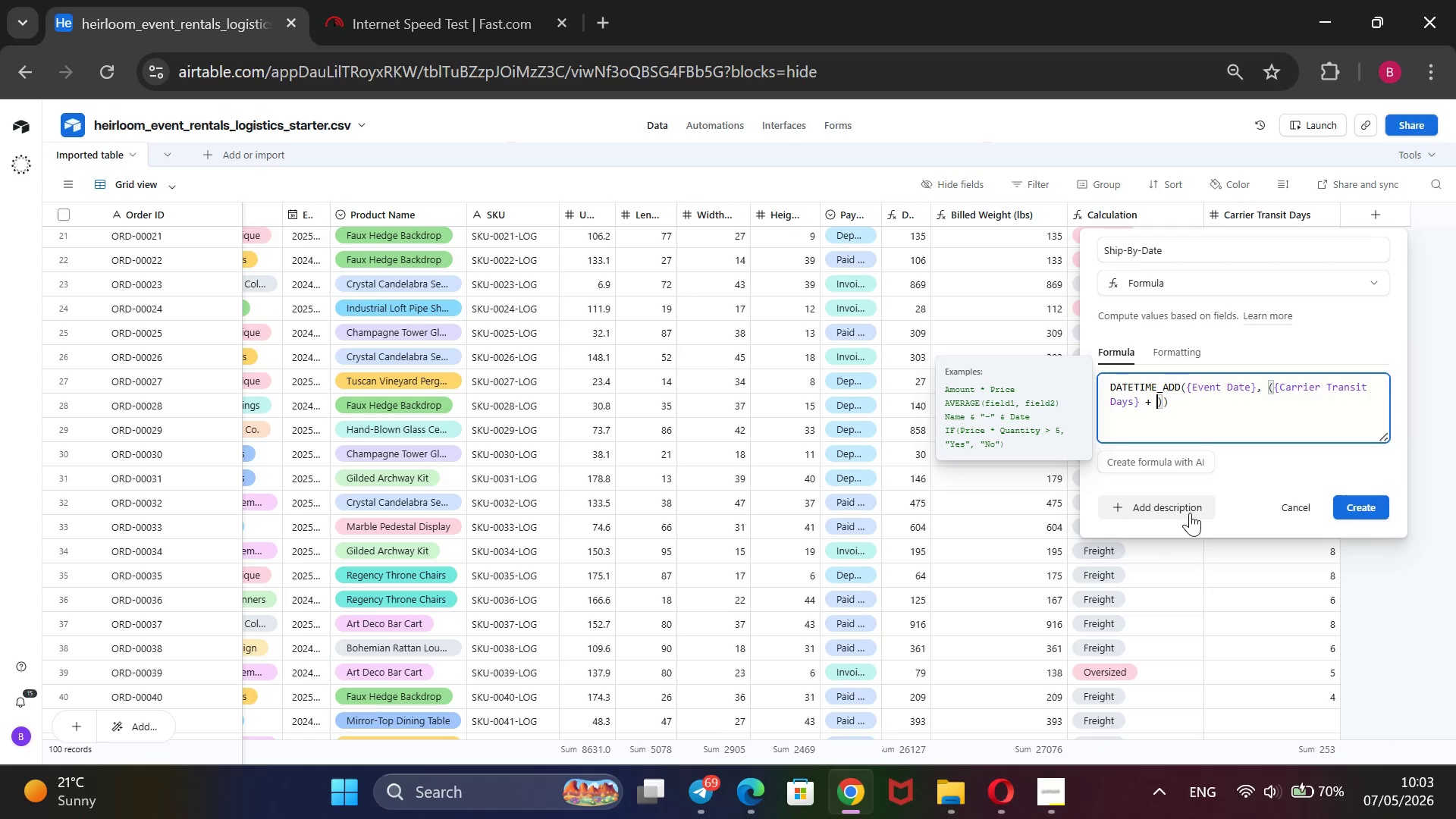 
key(Space)
 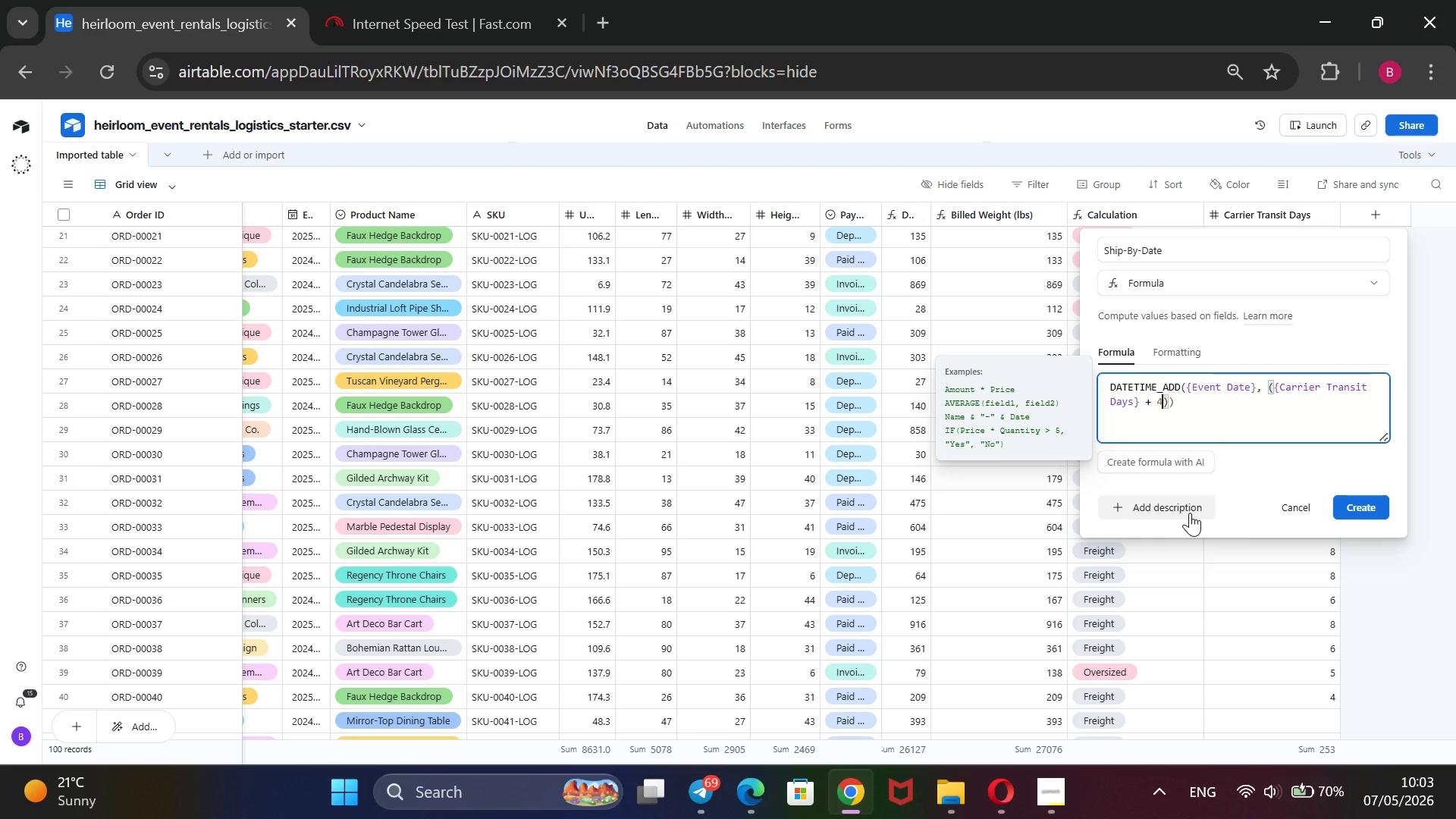 
key(4)
 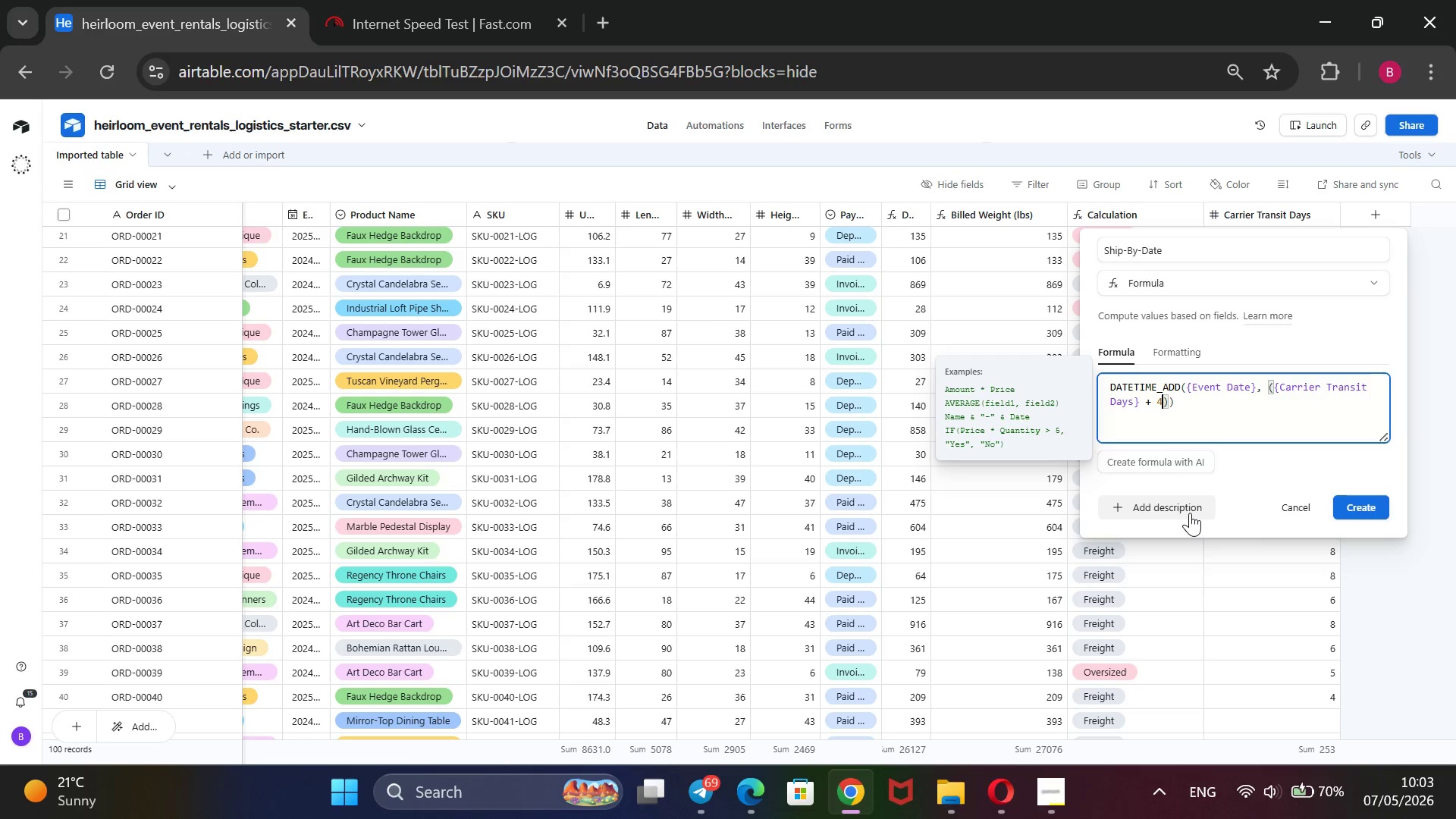 
key(ArrowRight)
 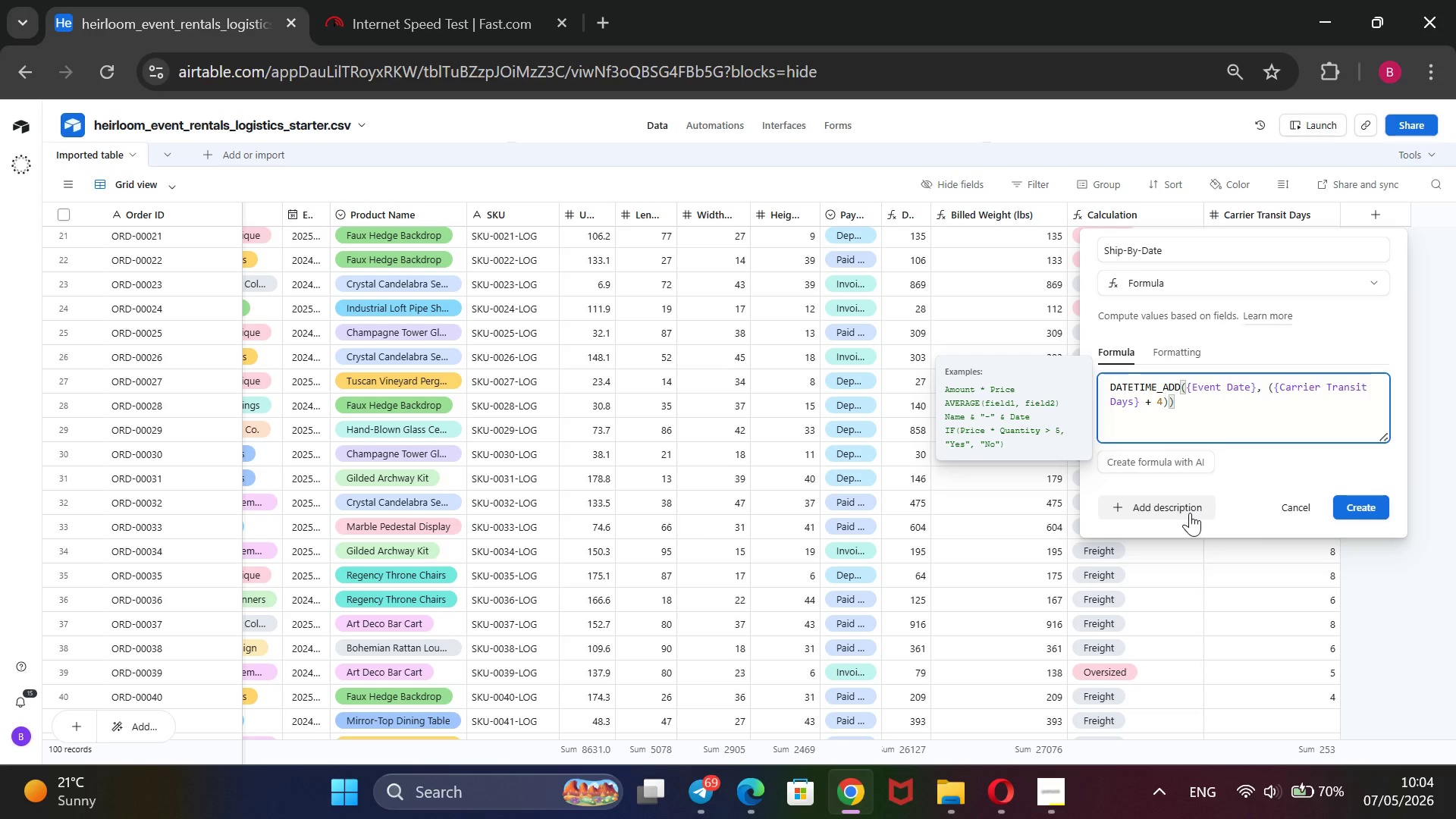 
type(, @days)
 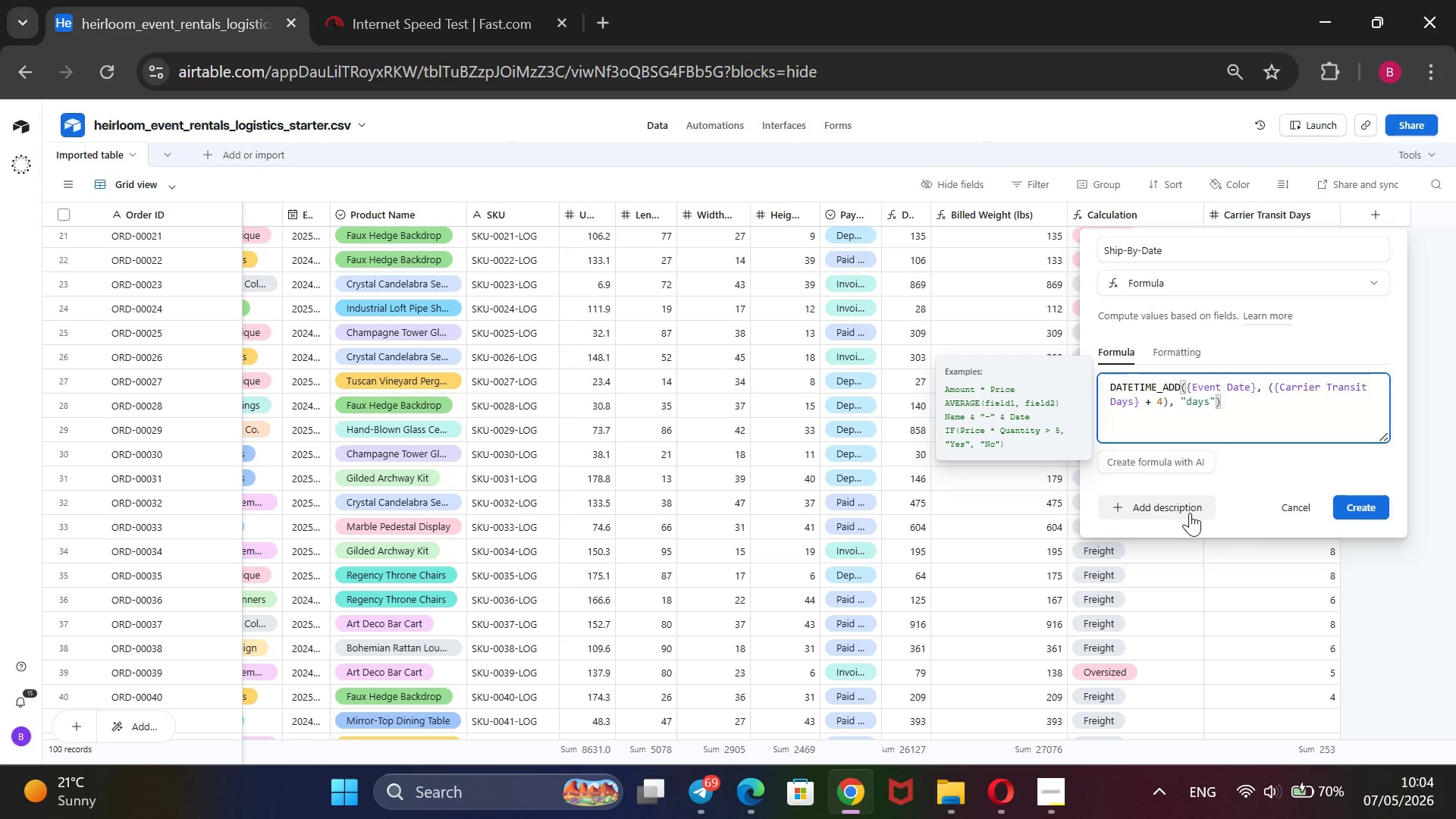 
left_click([1351, 507])
 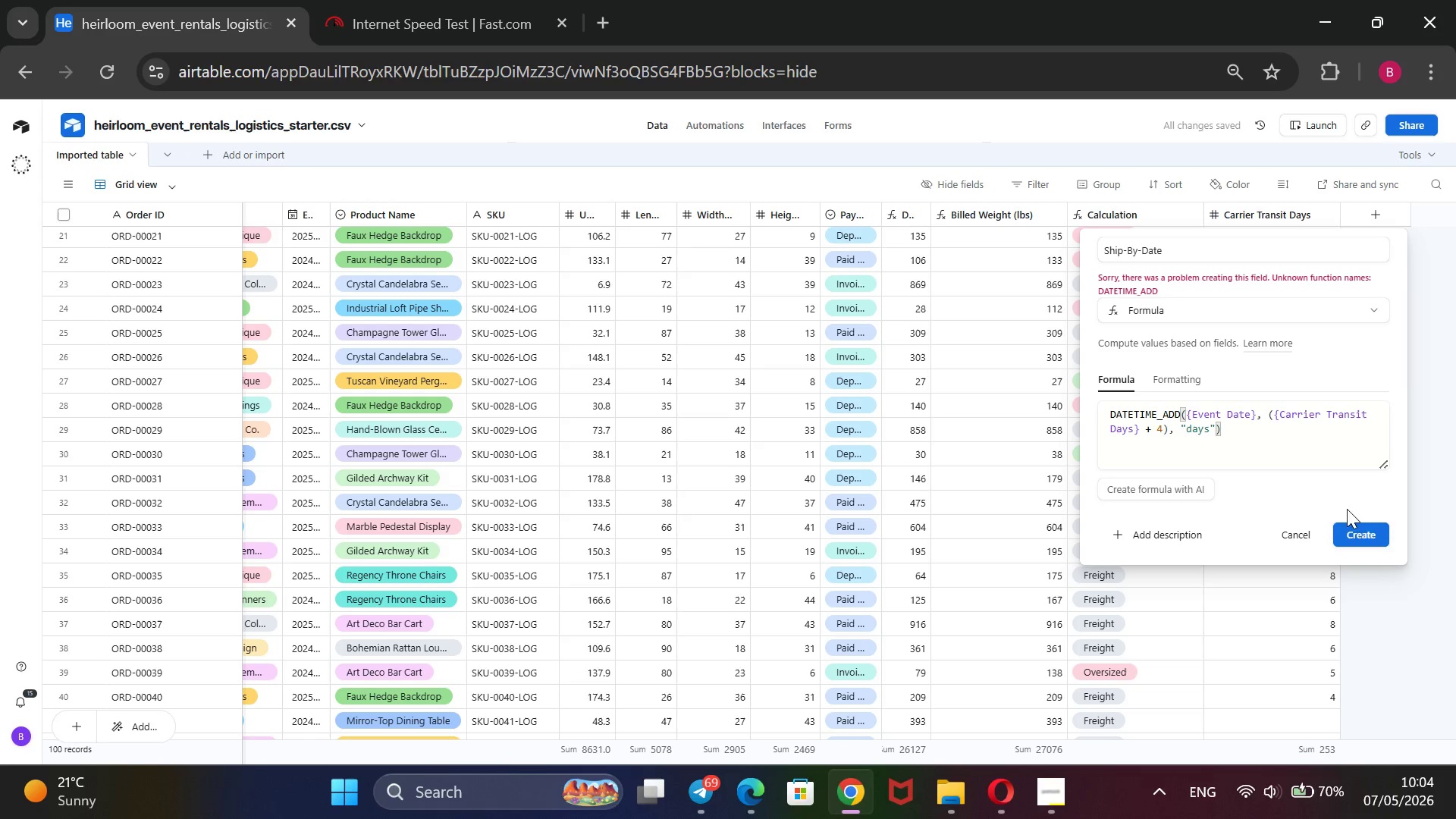 
wait(8.83)
 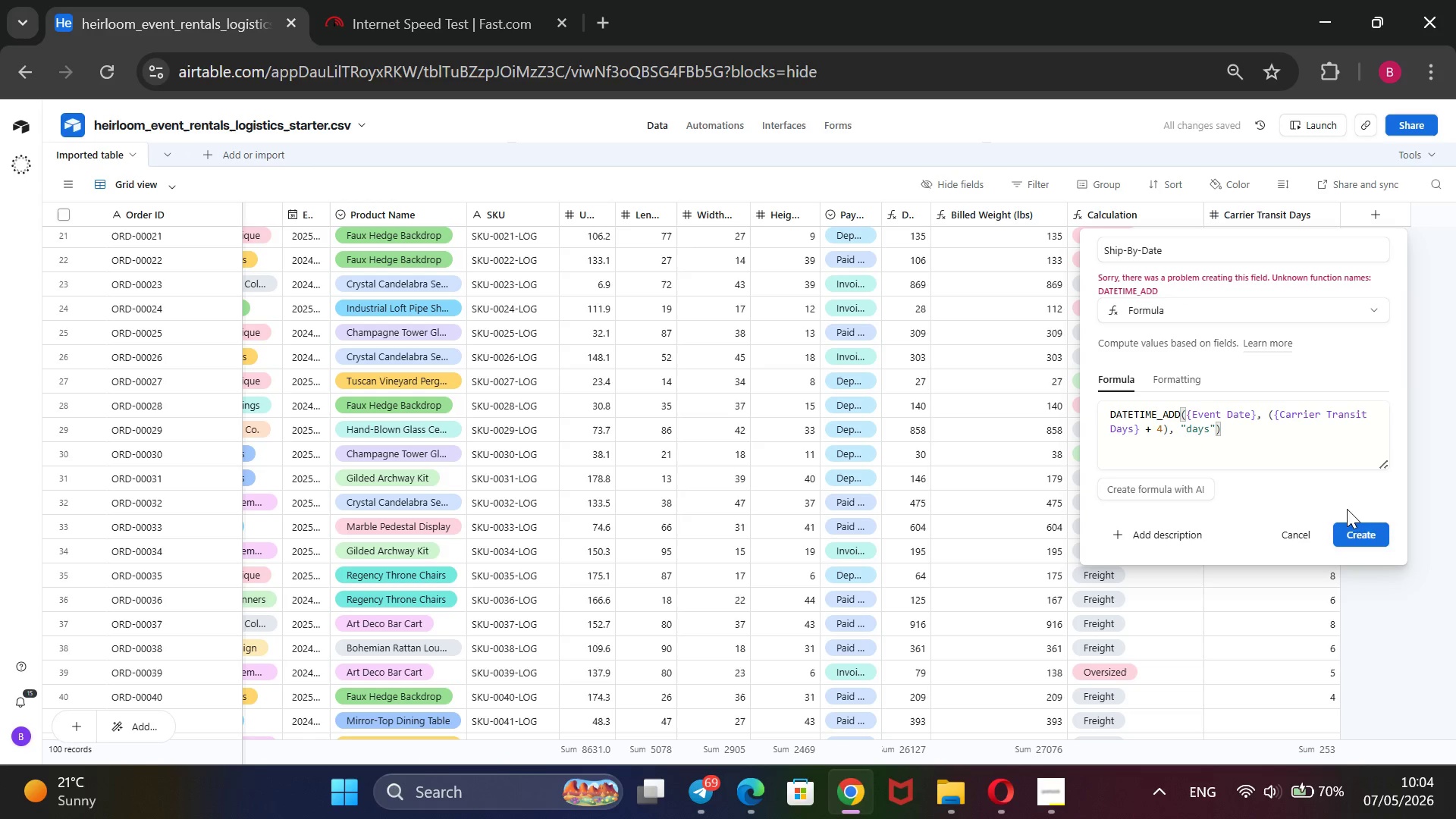 
left_click([1163, 415])
 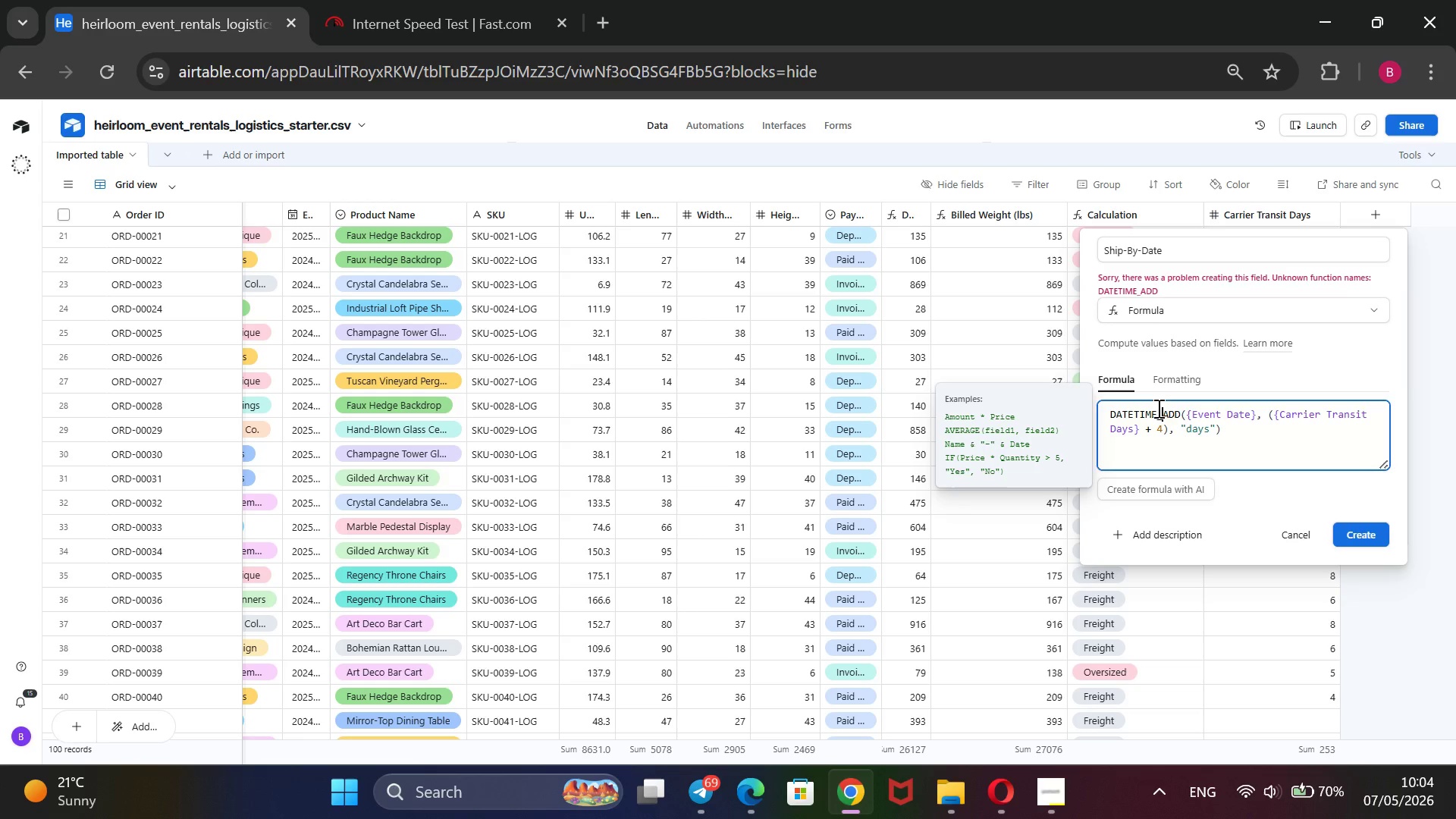 
key(ArrowLeft)
 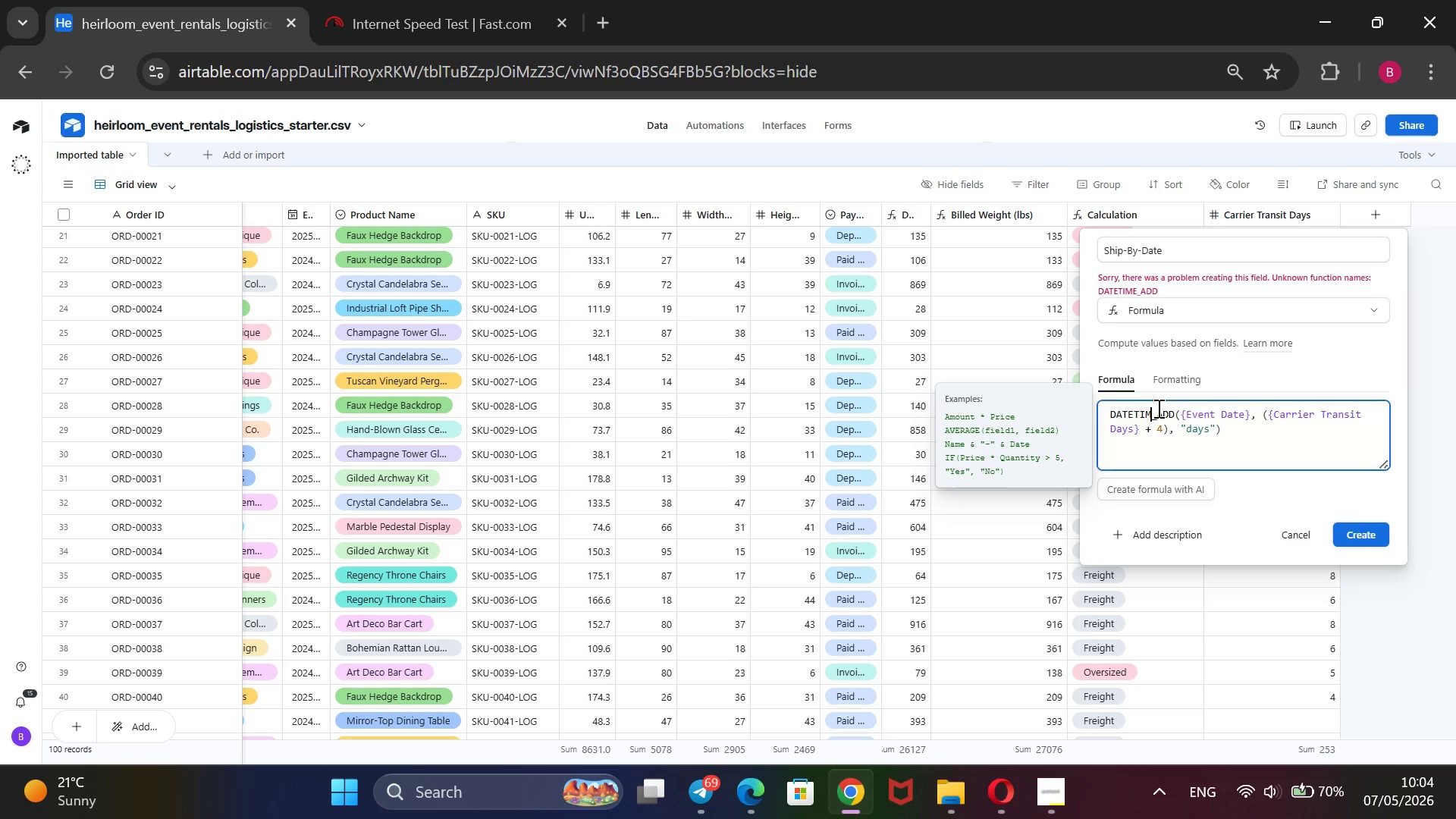 
key(Backspace)
 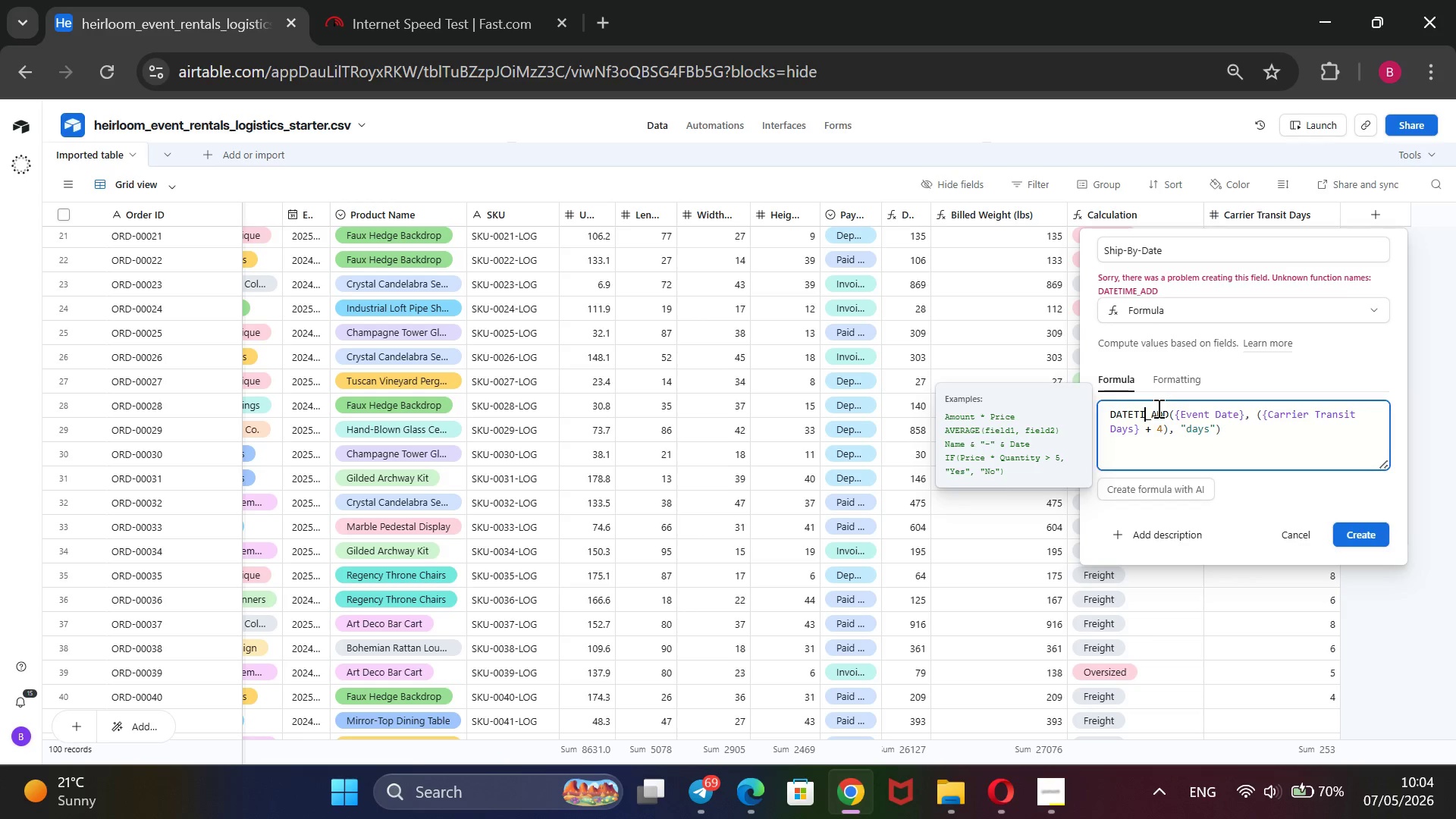 
key(Backspace)
 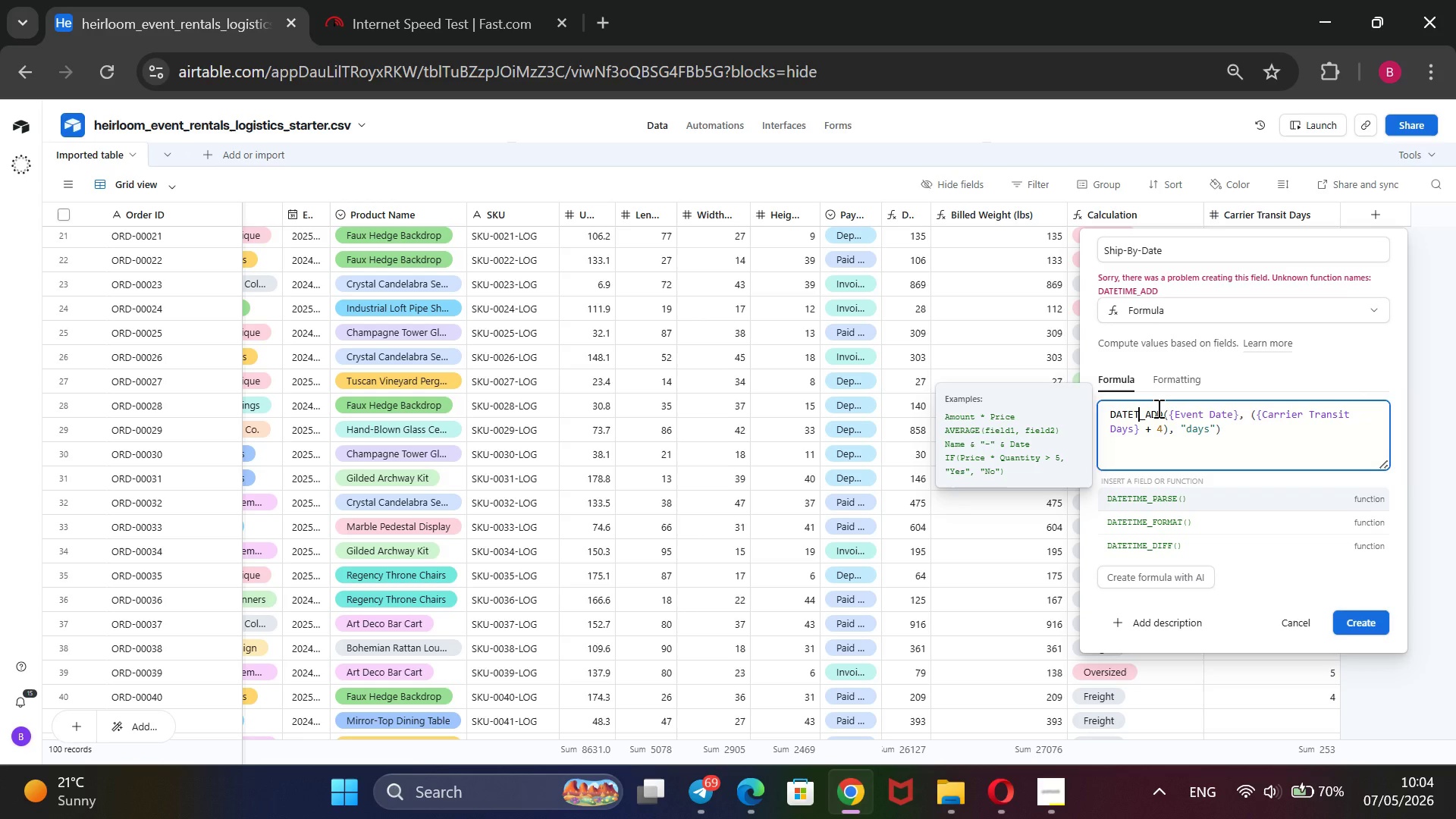 
key(Backspace)
 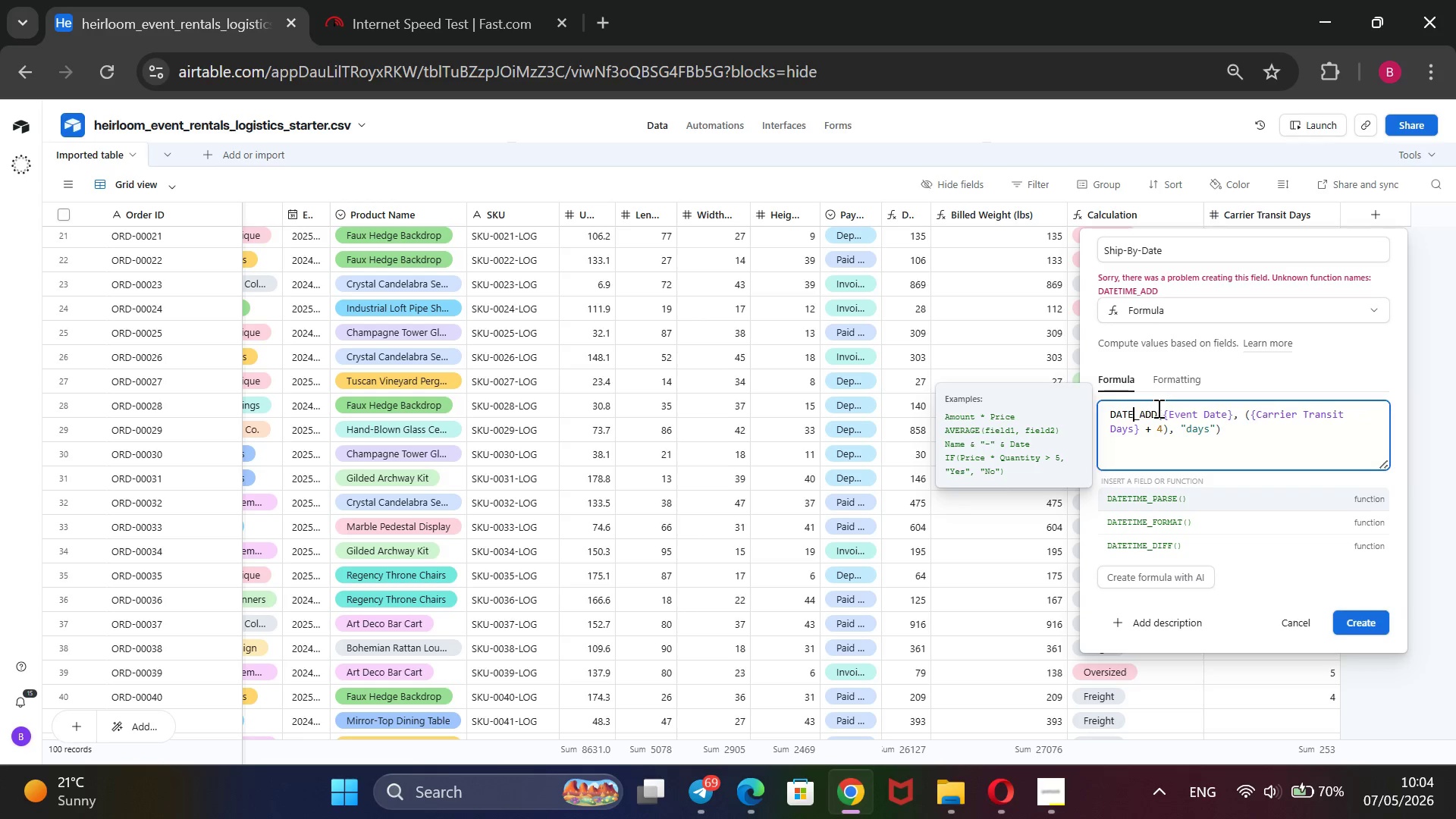 
key(Backspace)
 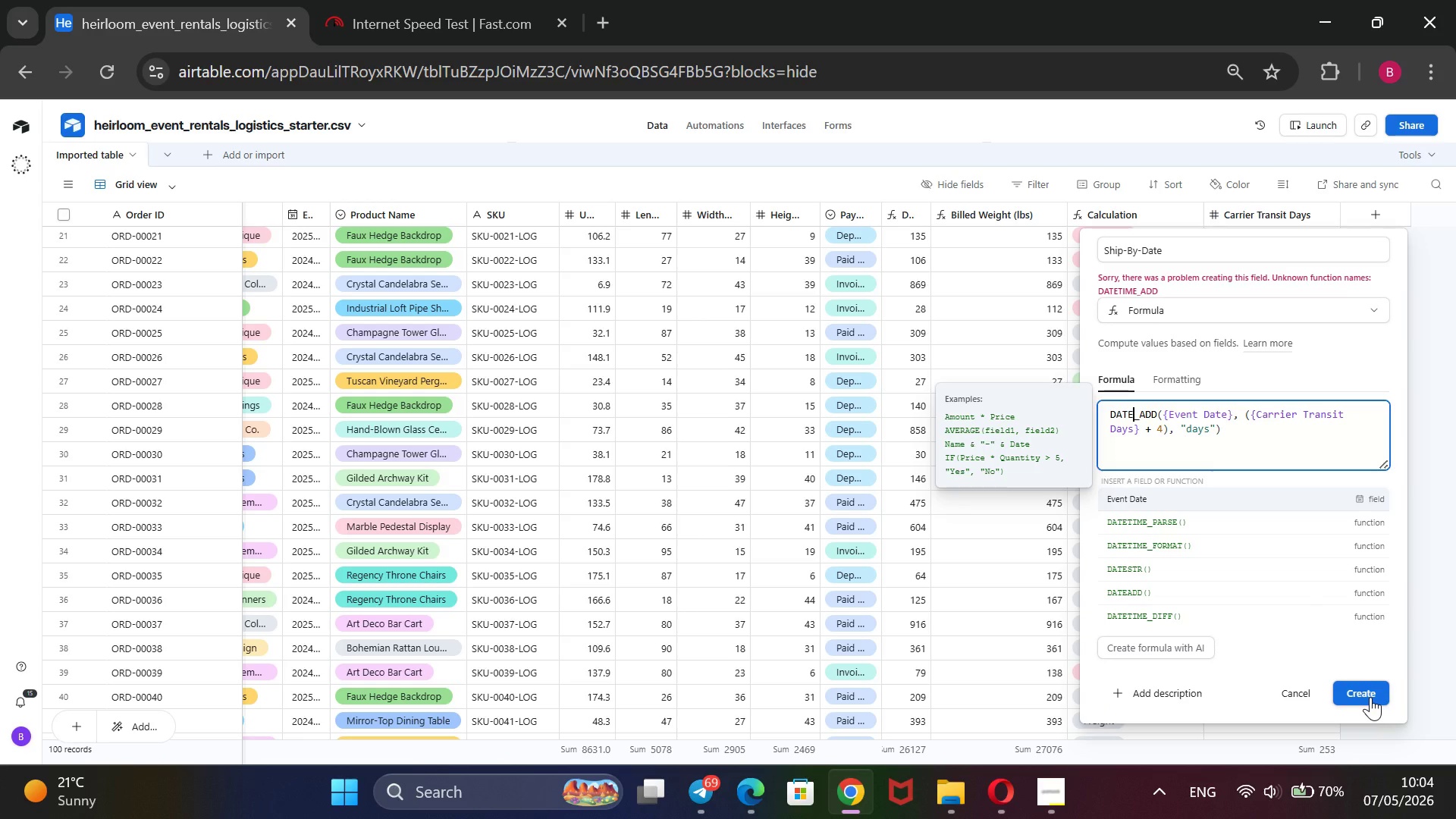 
wait(6.59)
 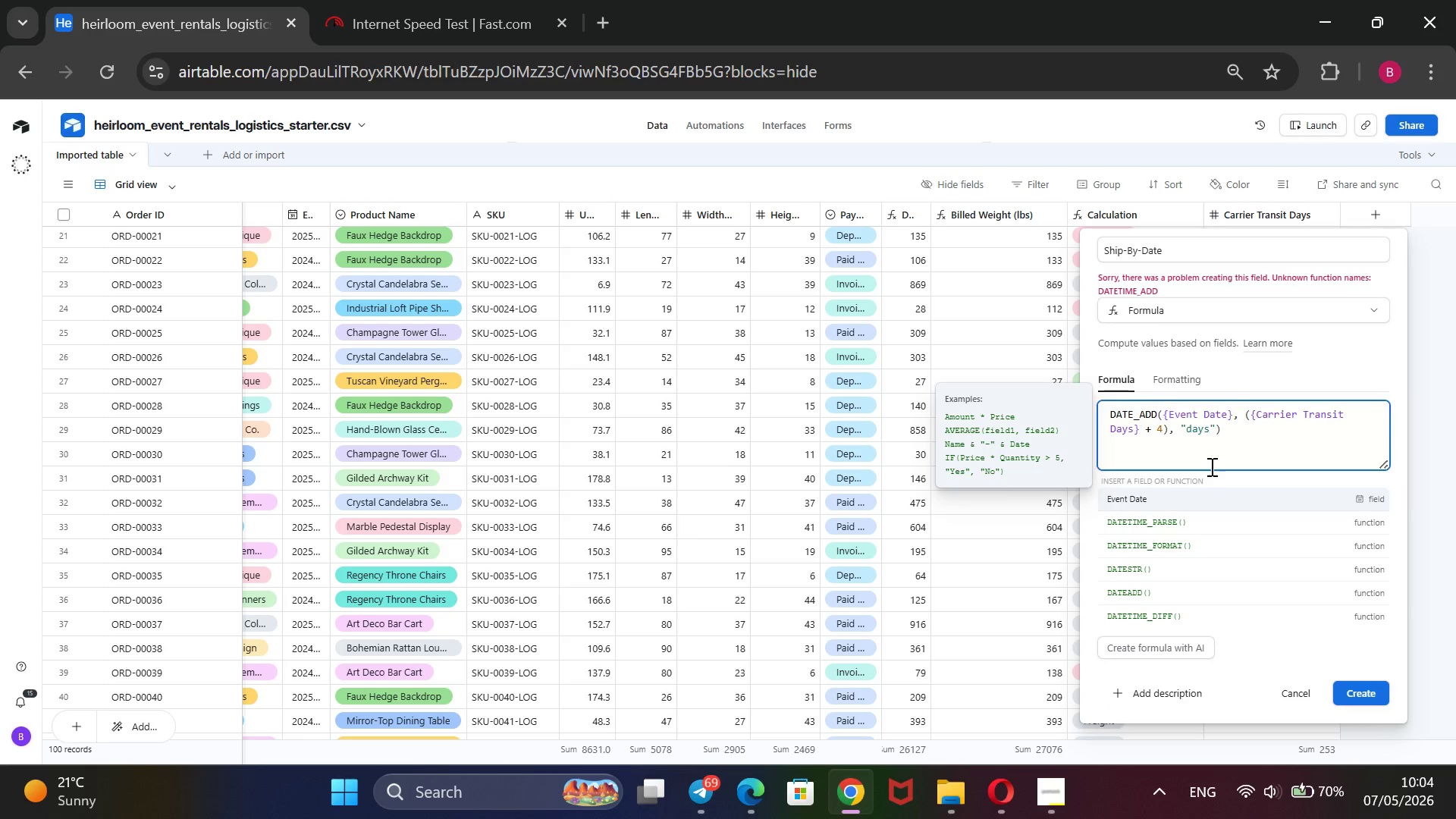 
key(ArrowRight)
 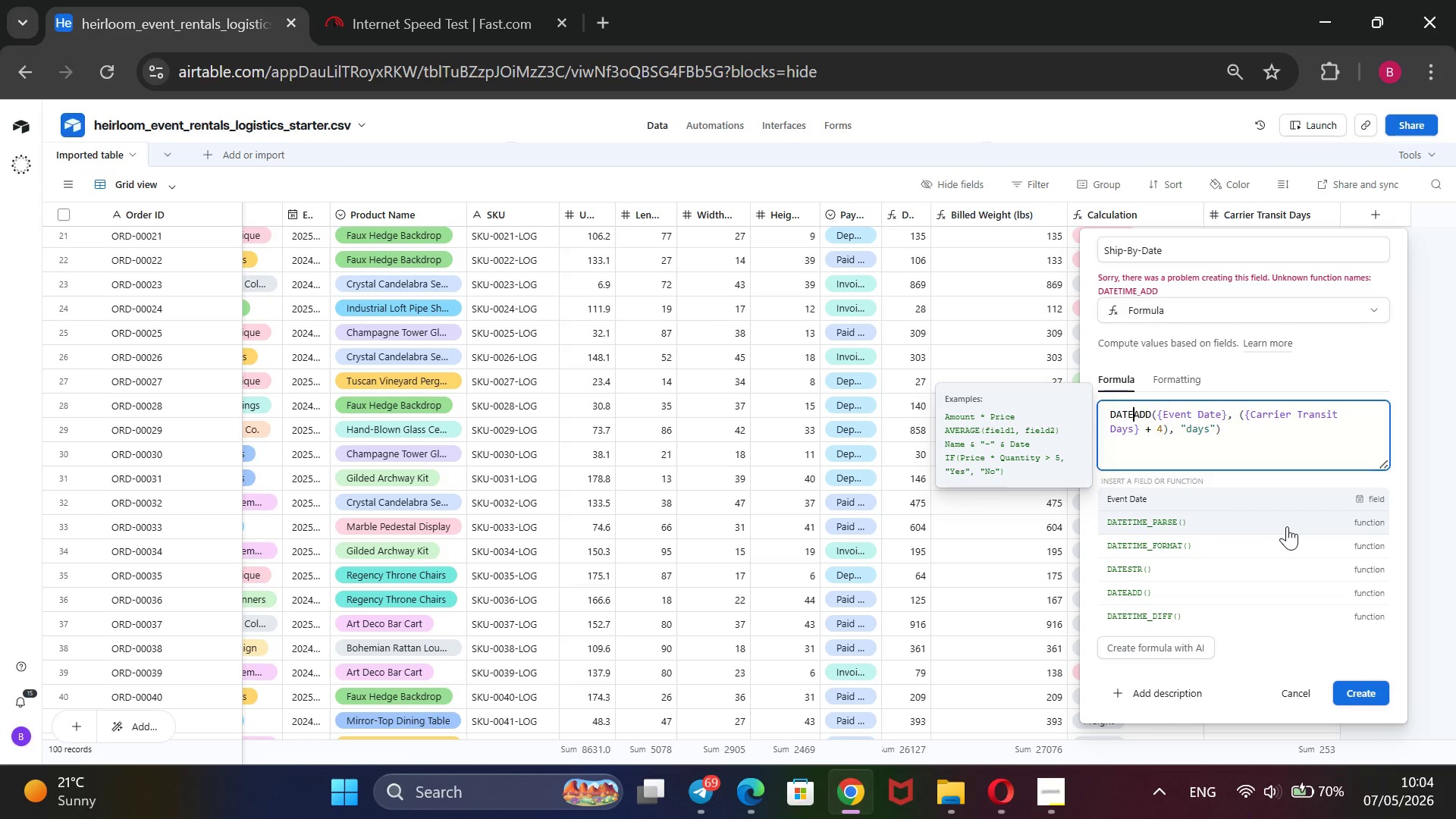 
key(Backspace)
 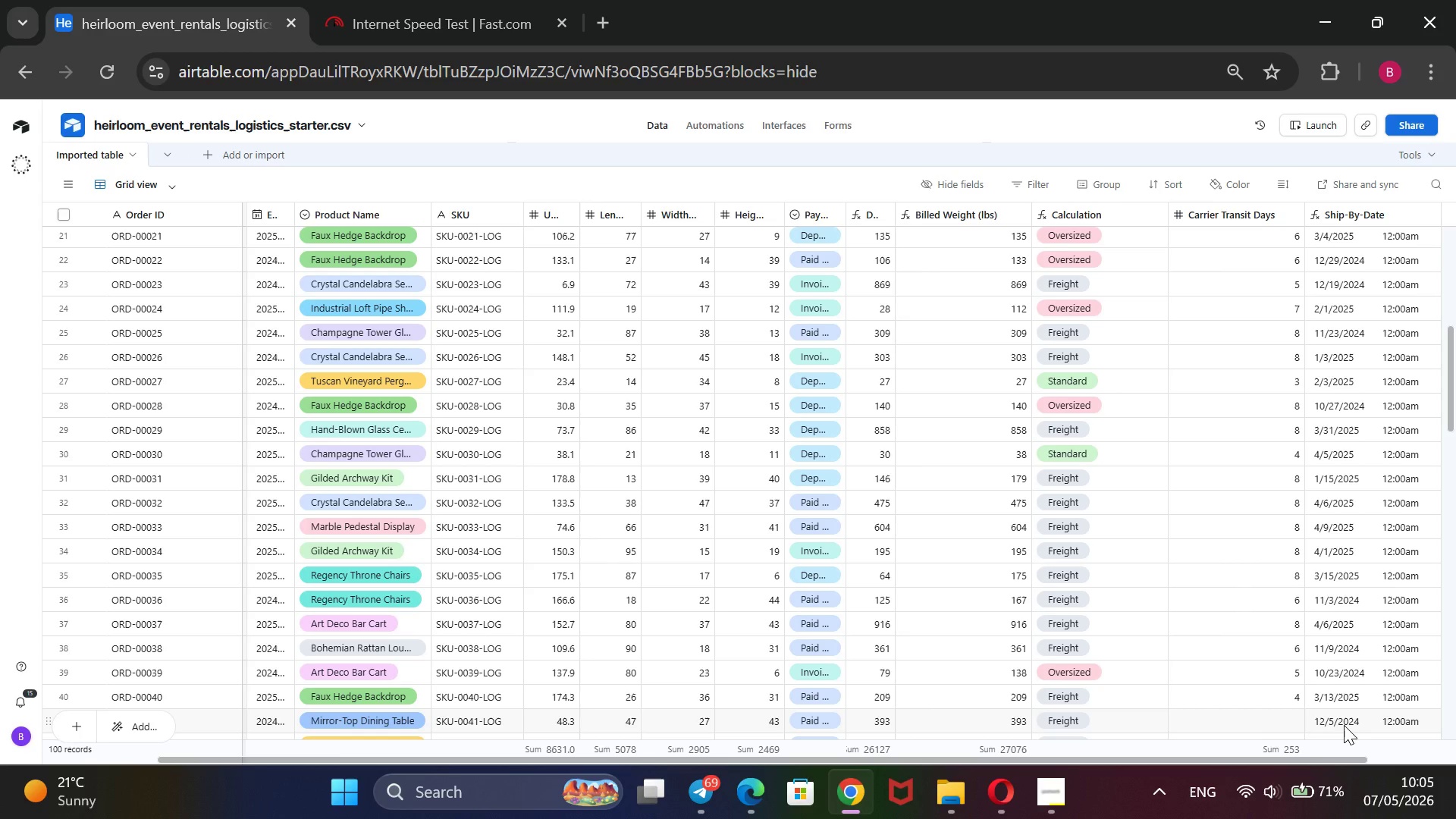 
wait(48.45)
 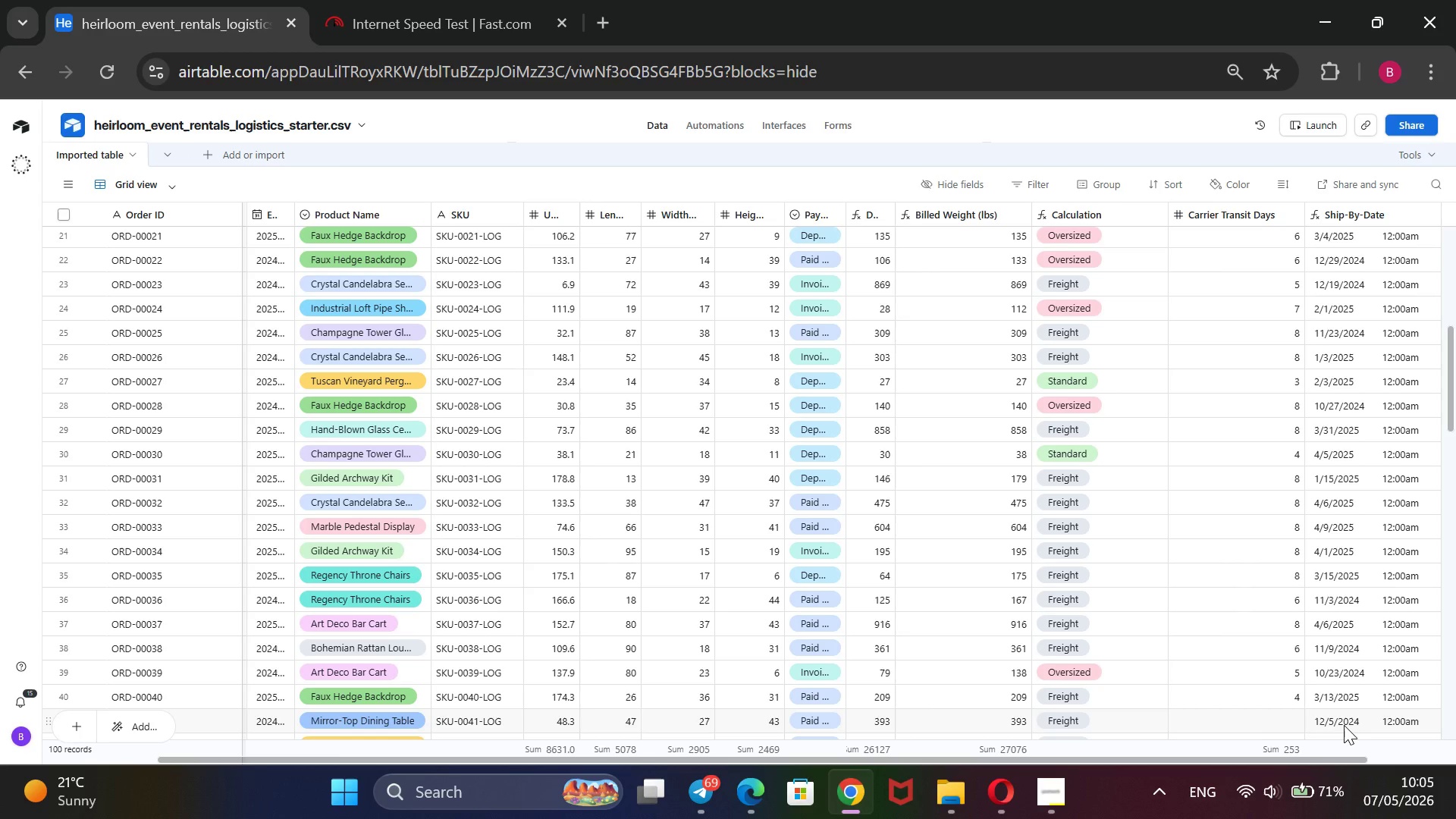 
right_click([1360, 214])
 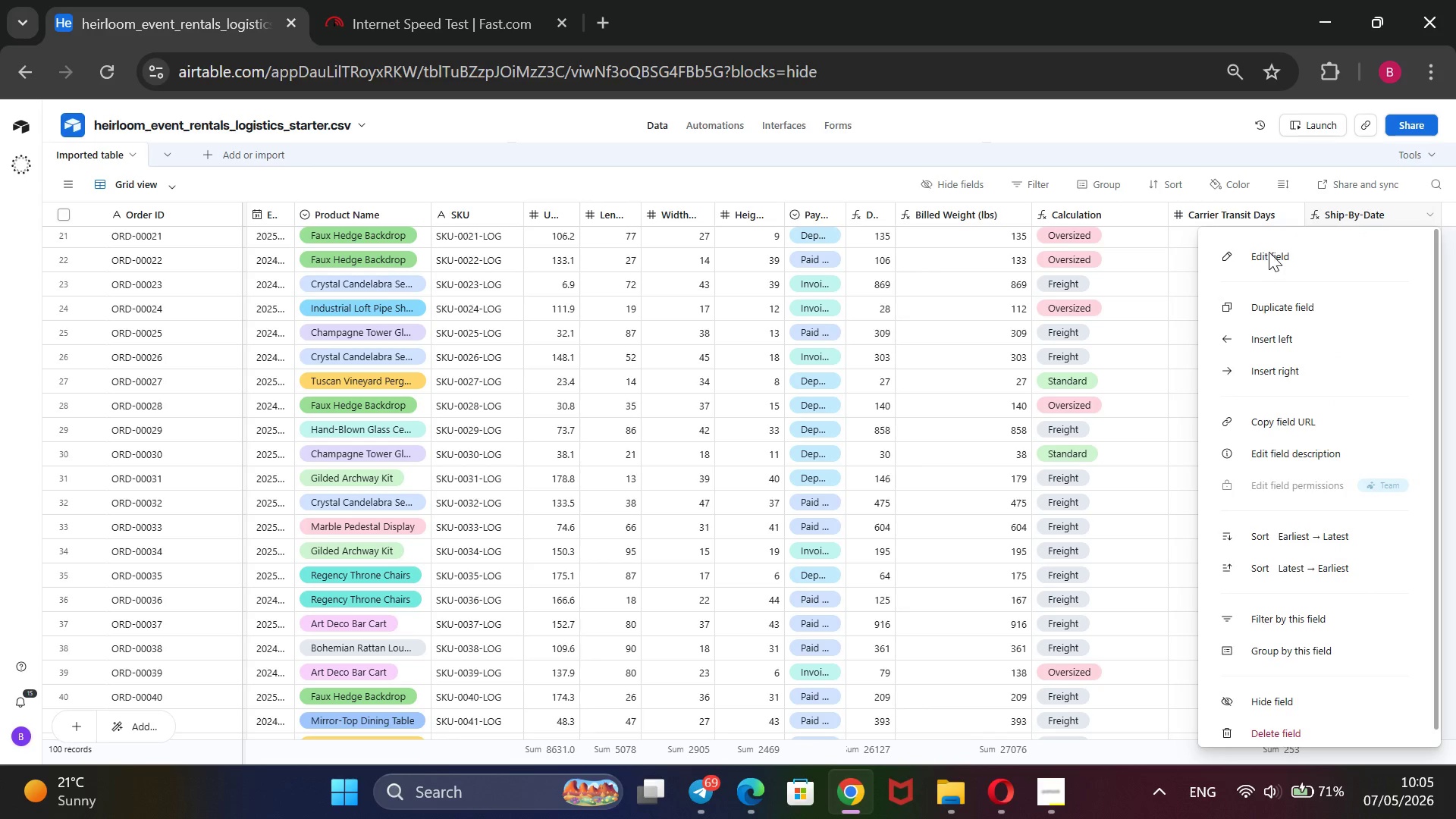 
left_click([1269, 248])
 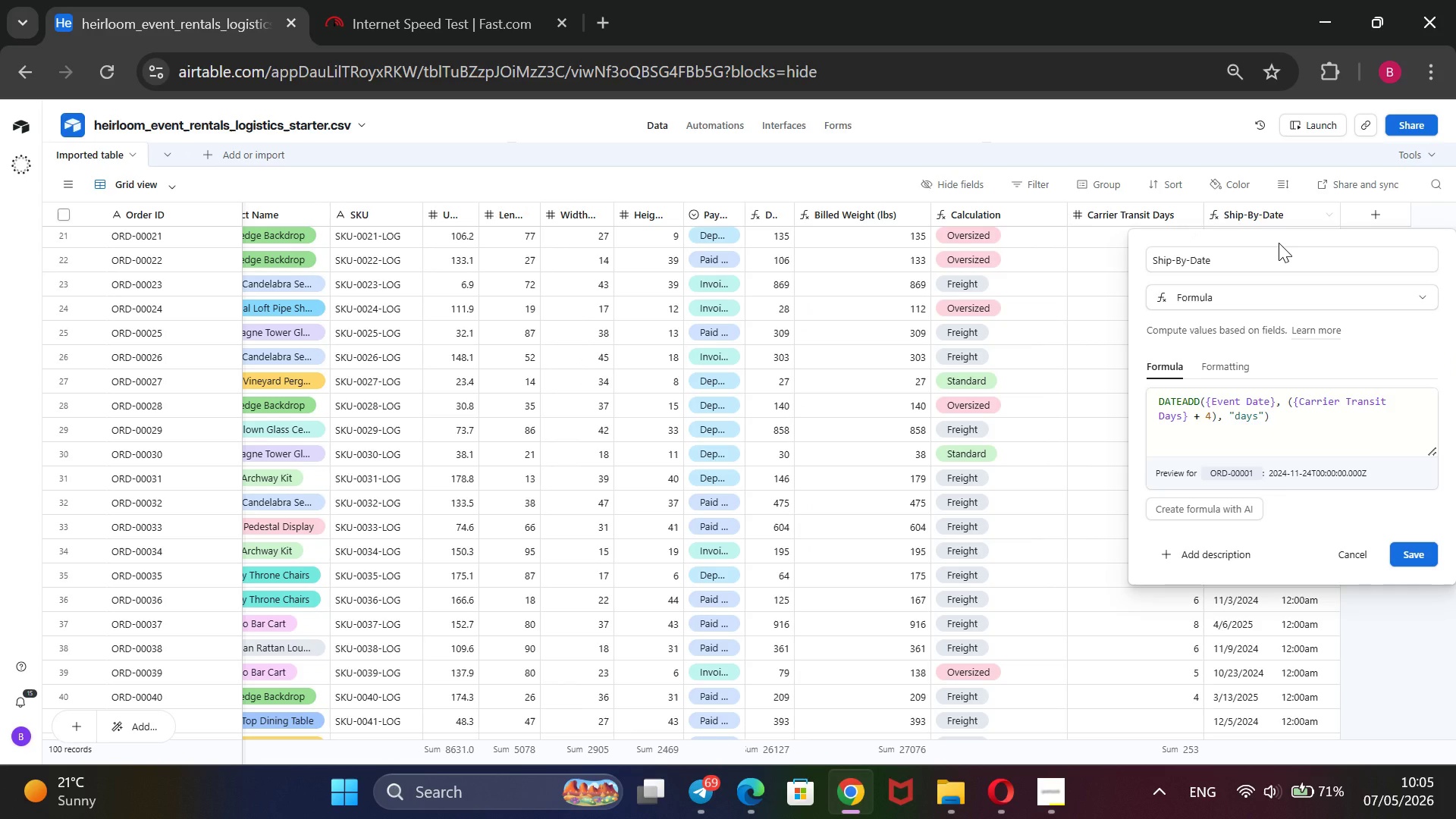 
wait(14.67)
 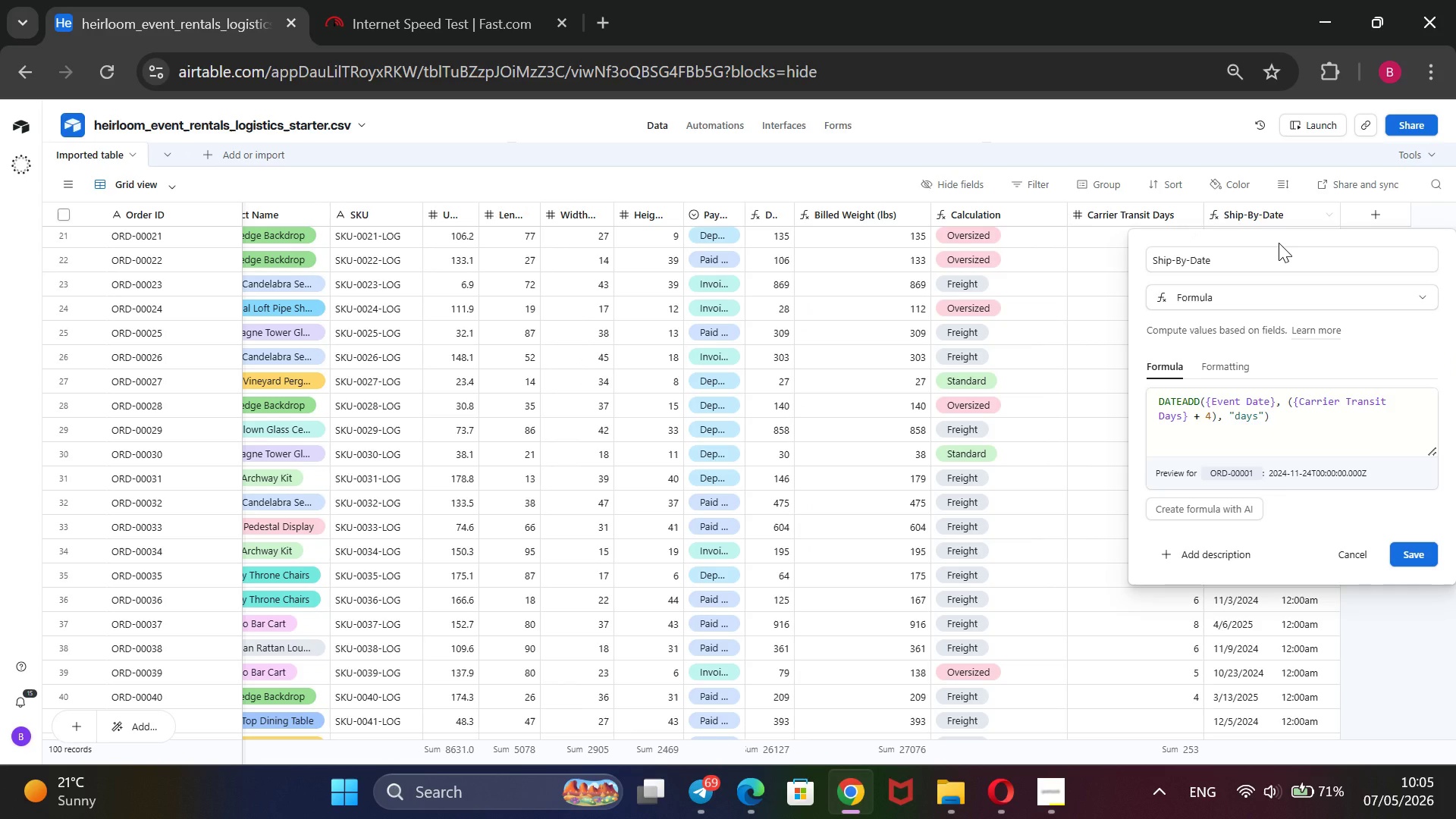 
left_click([1242, 366])
 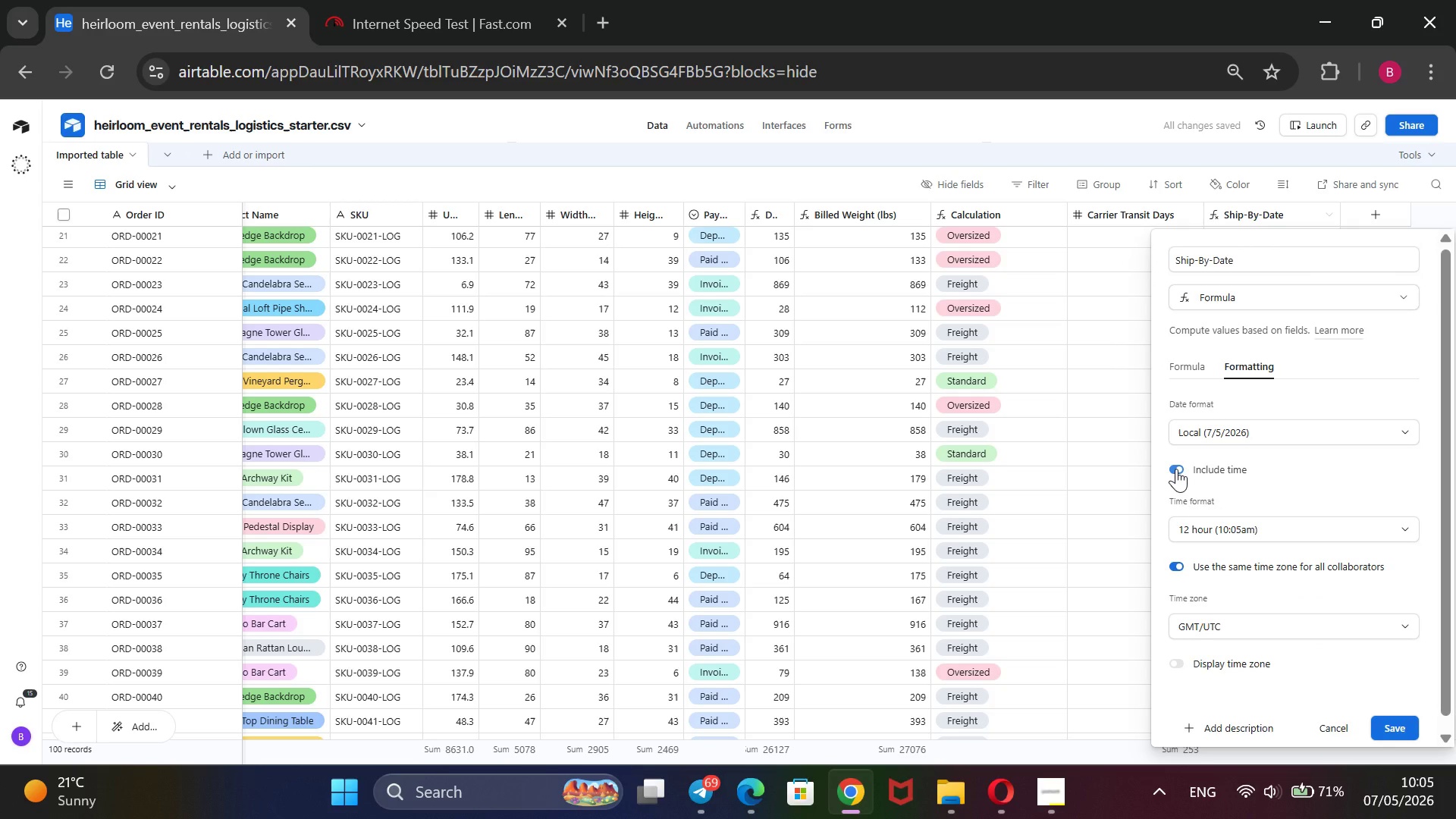 
left_click([1176, 469])
 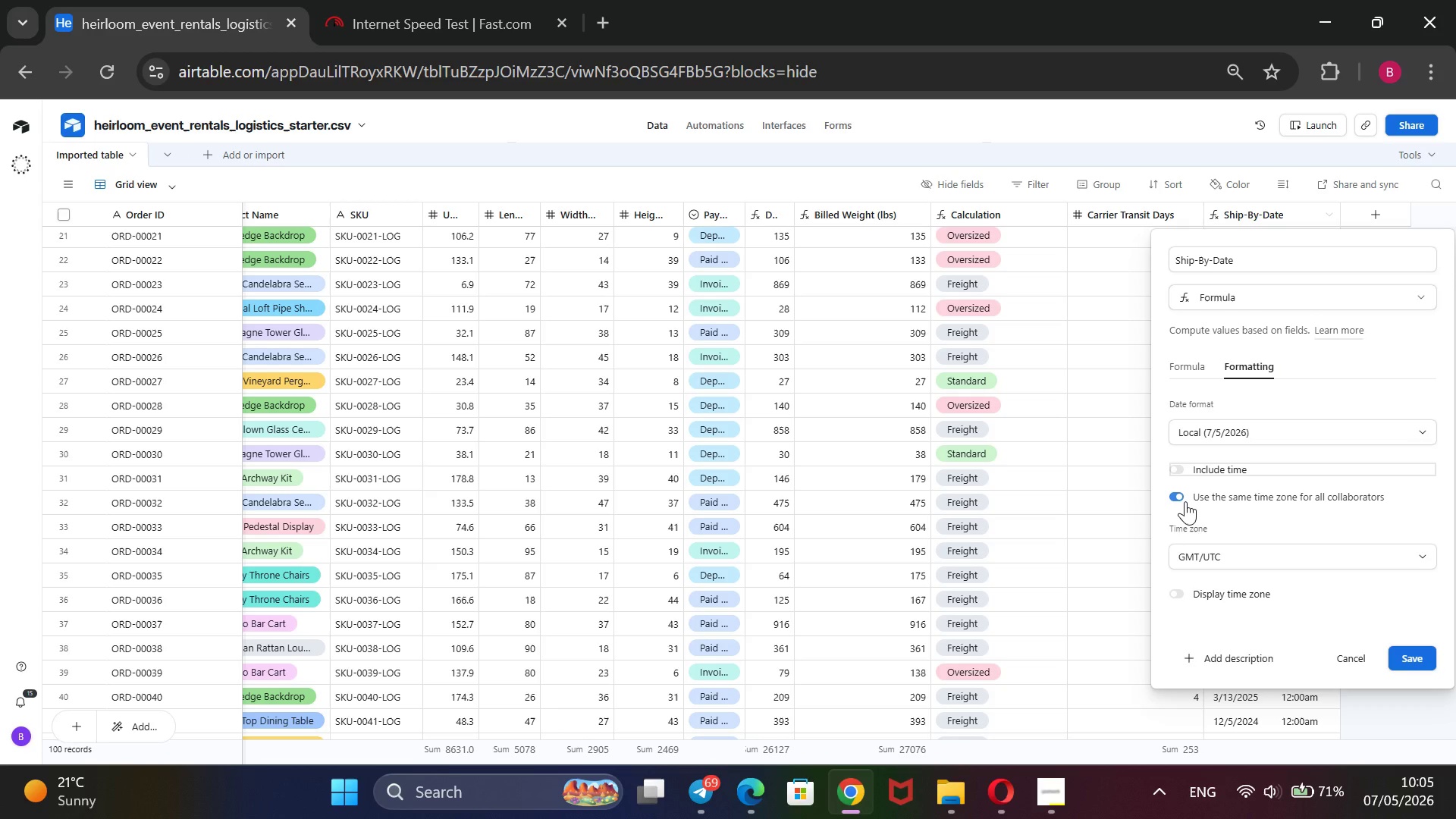 
wait(7.42)
 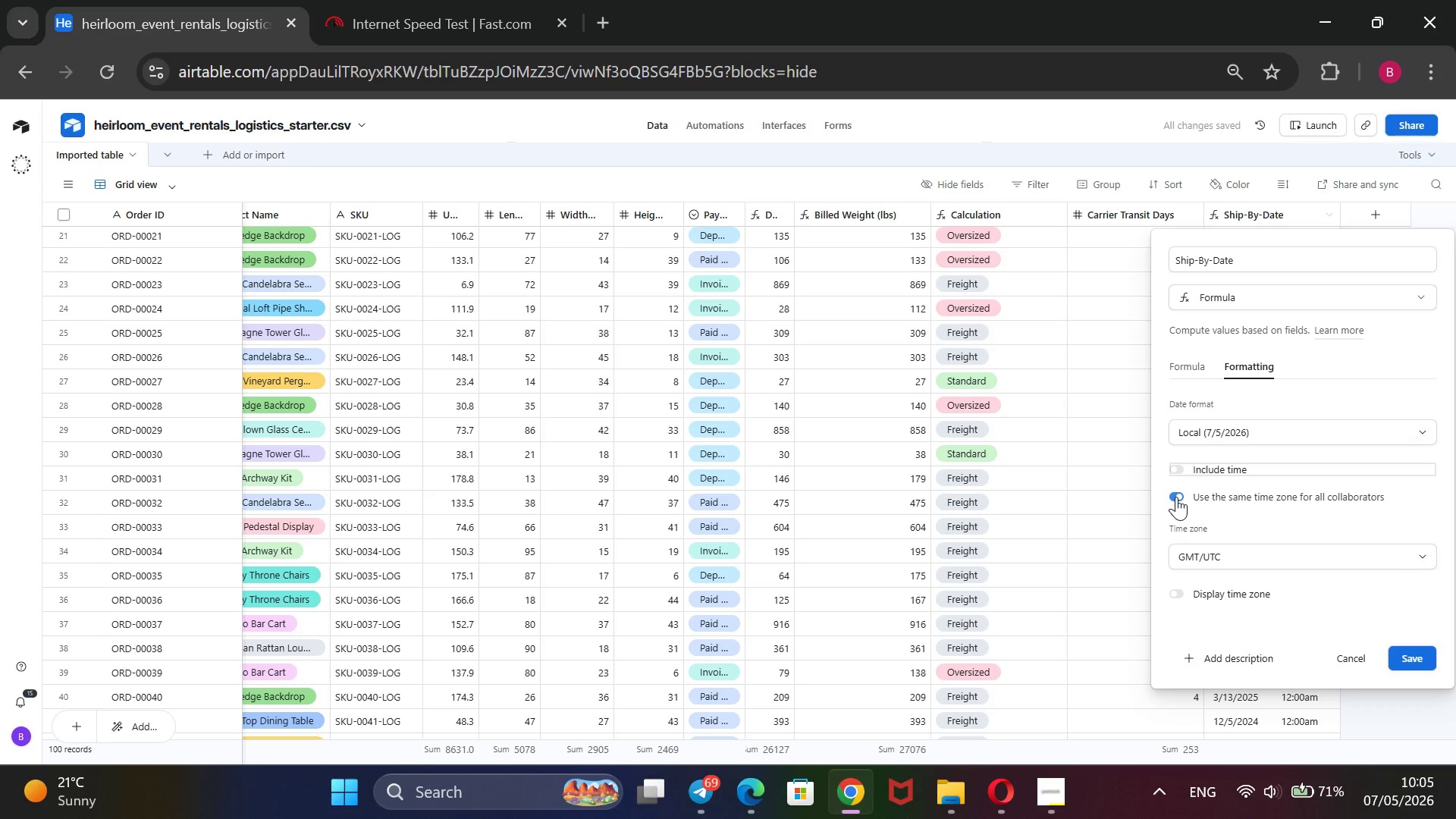 
left_click([1185, 496])
 